 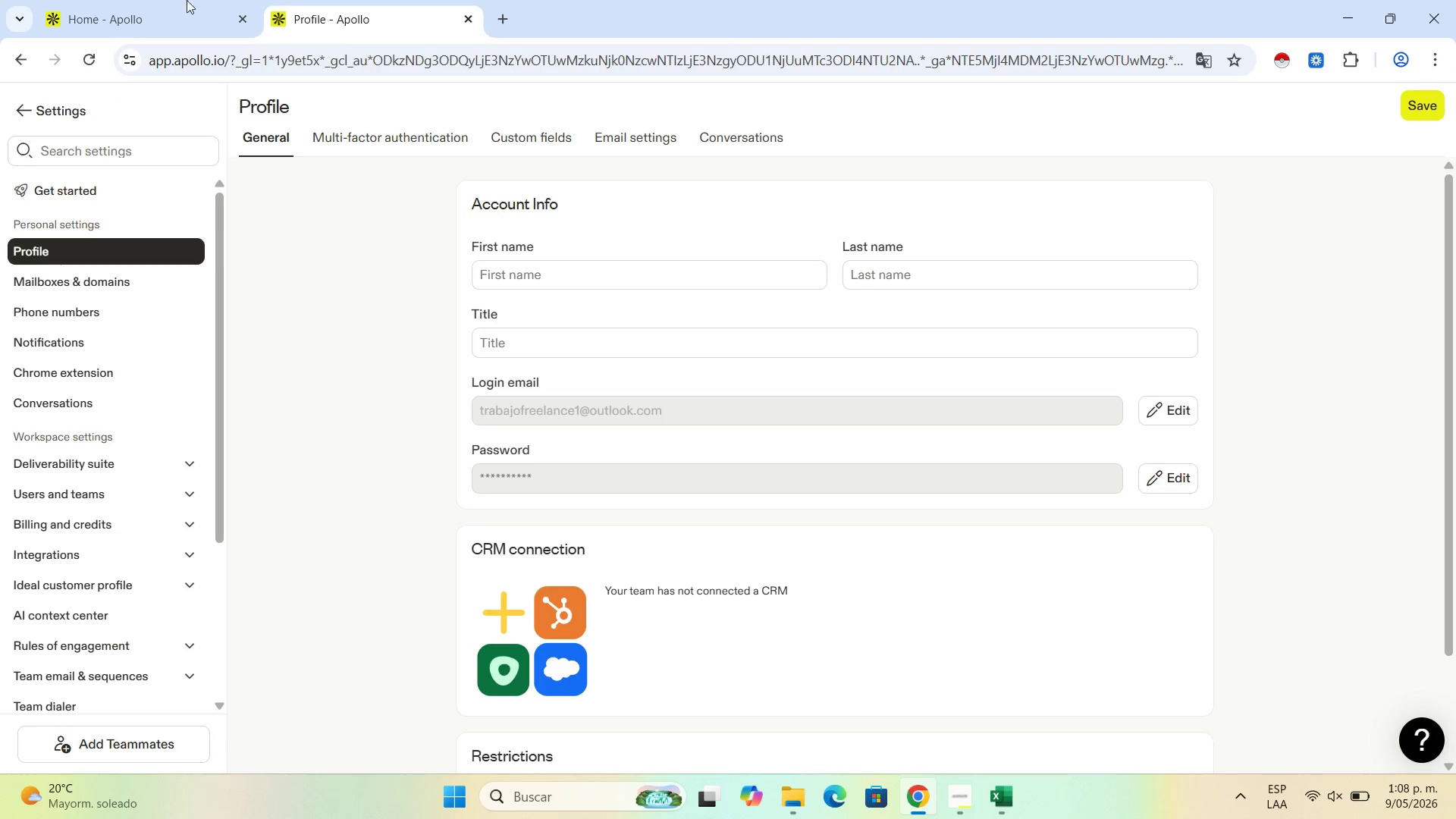 
left_click([233, 1])
 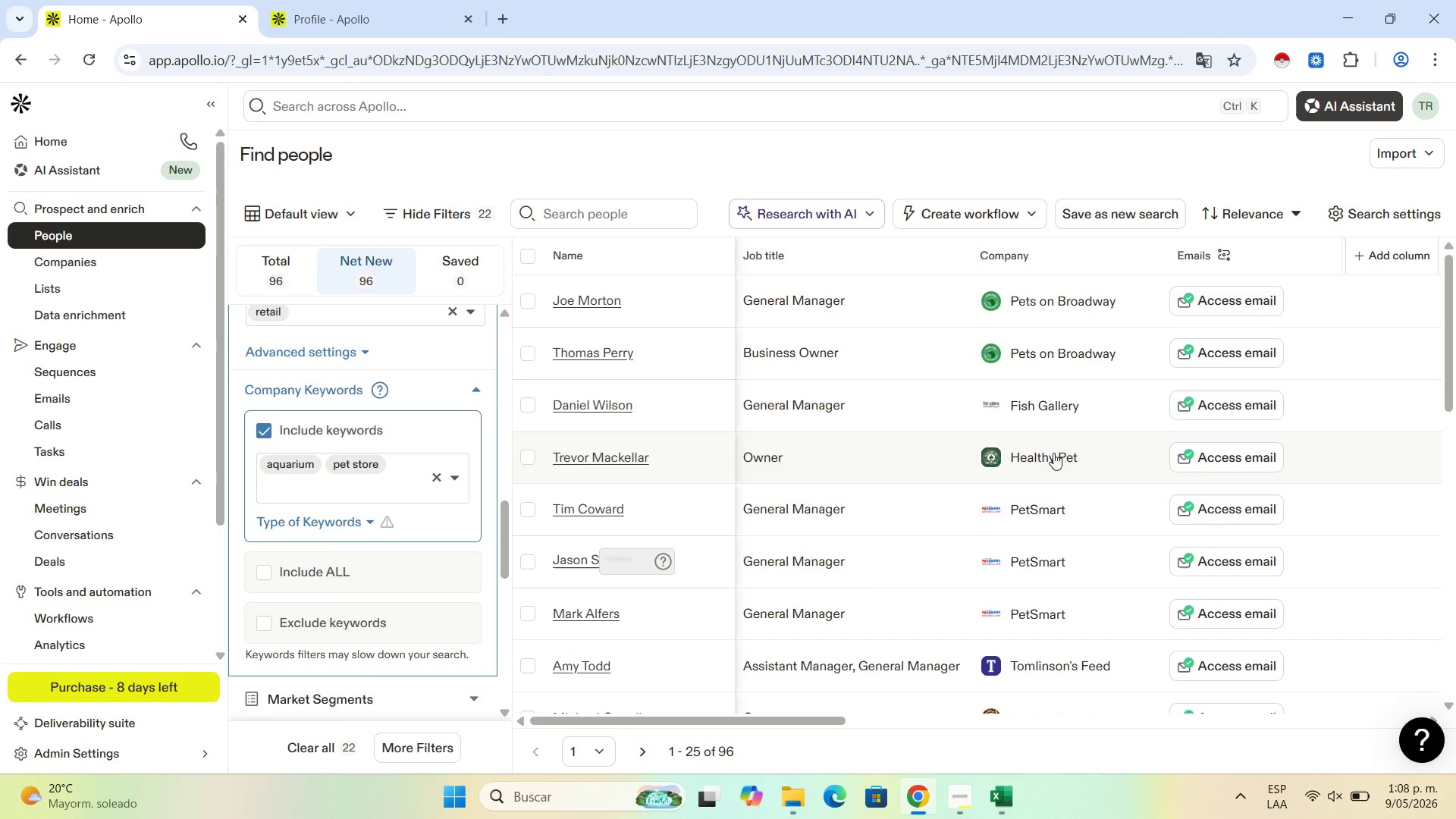 
scroll: coordinate [777, 378], scroll_direction: up, amount: 7.0
 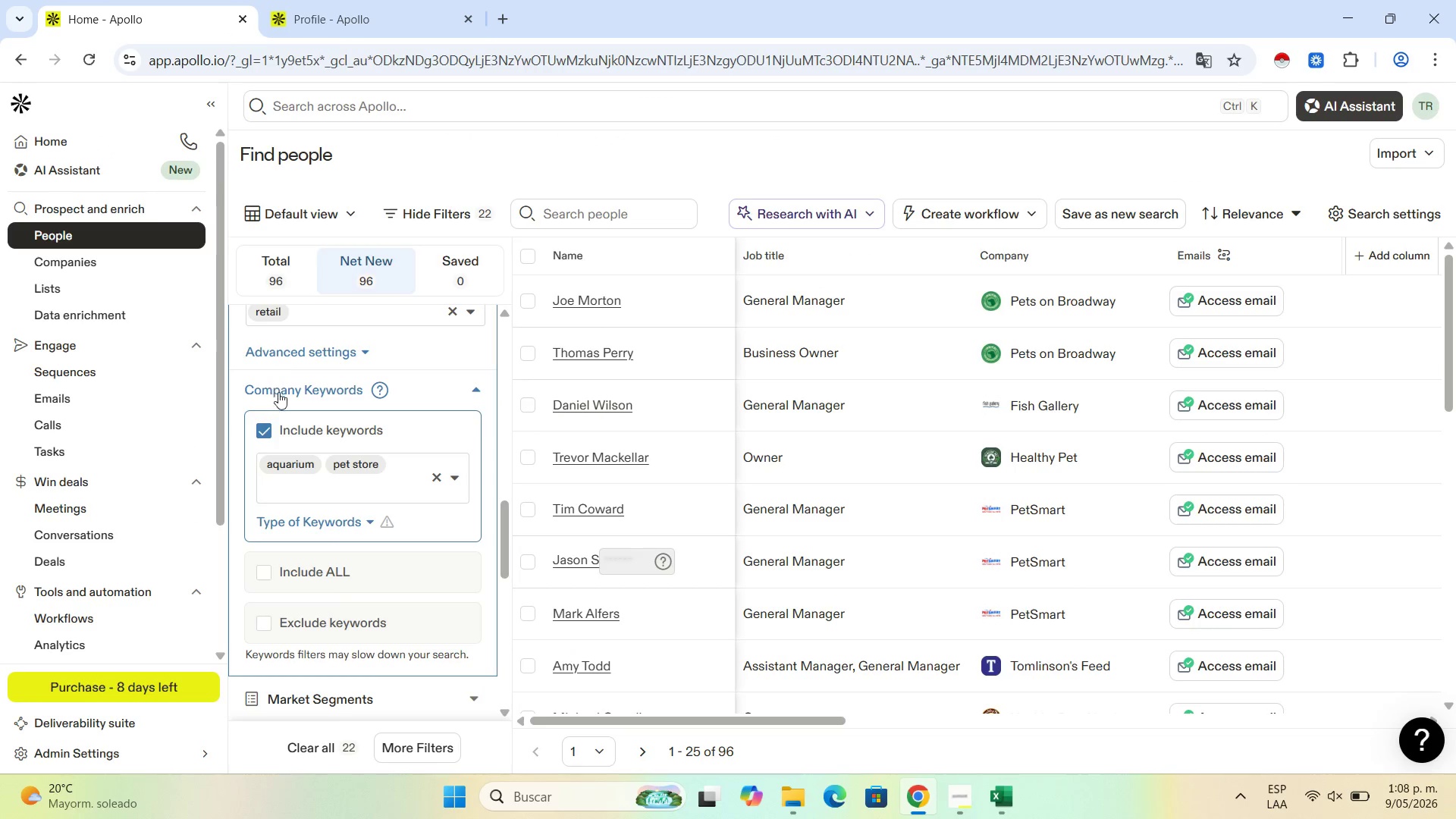 
left_click([391, 463])
 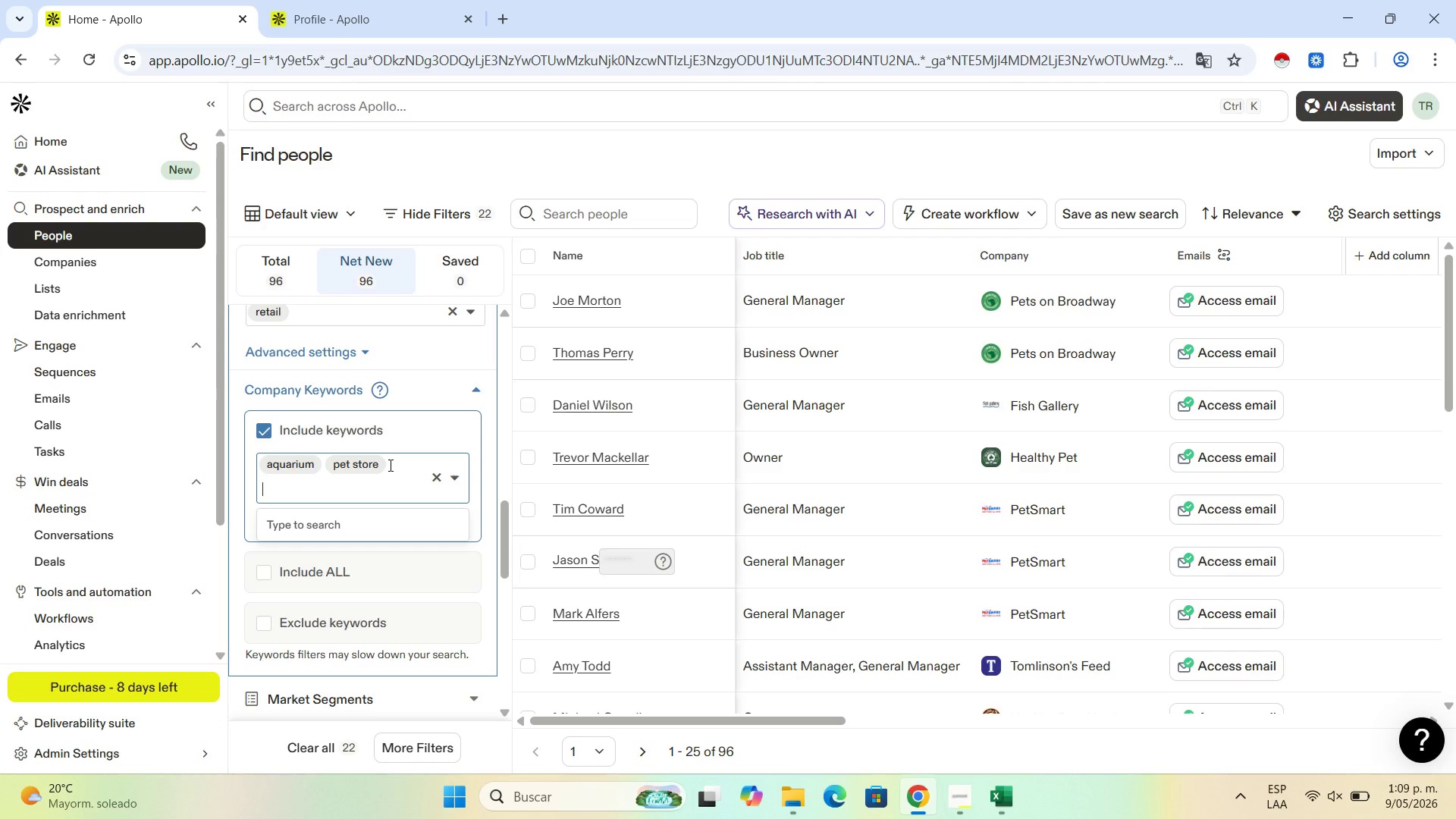 
wait(32.69)
 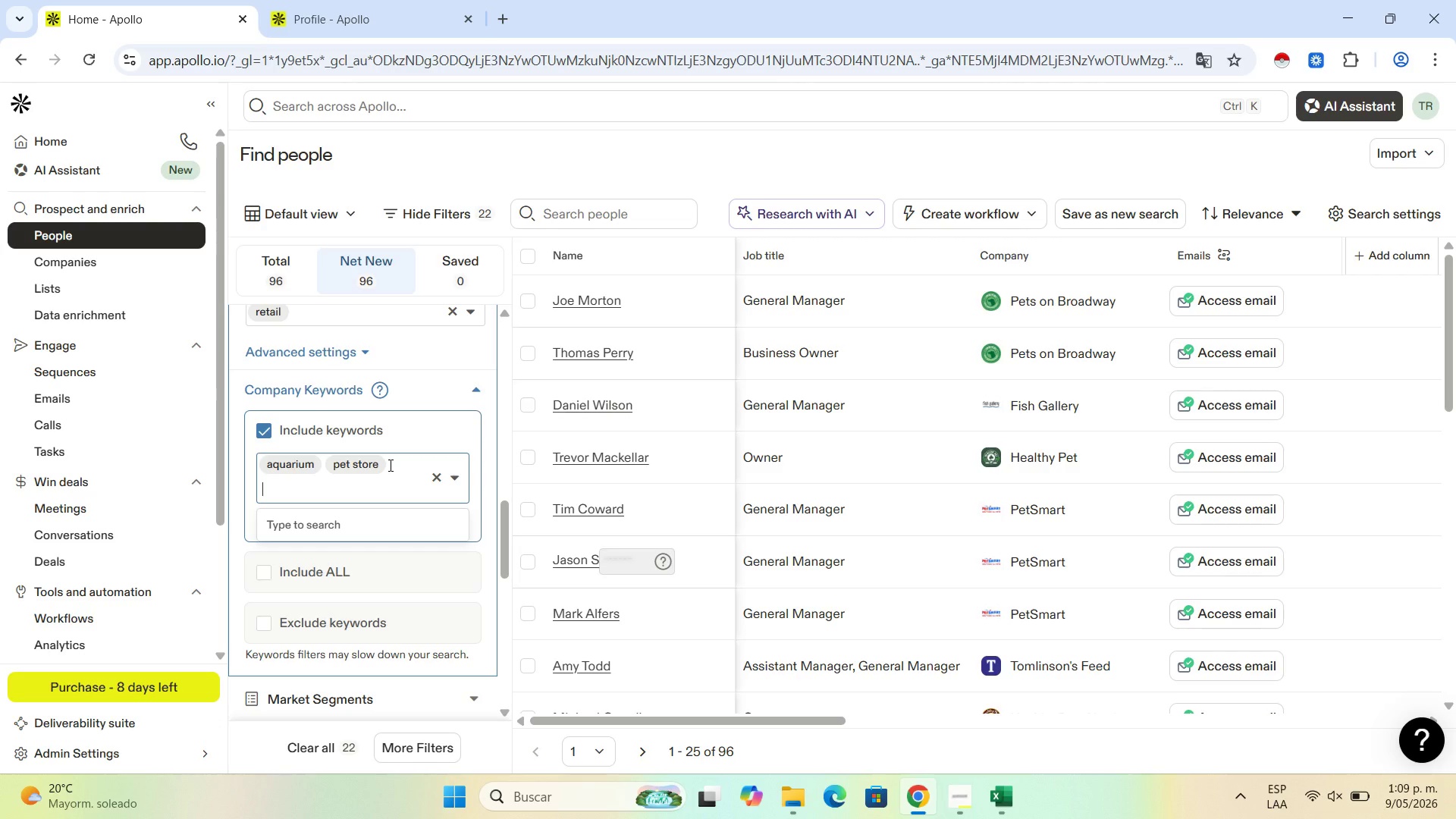 
type(fish)
 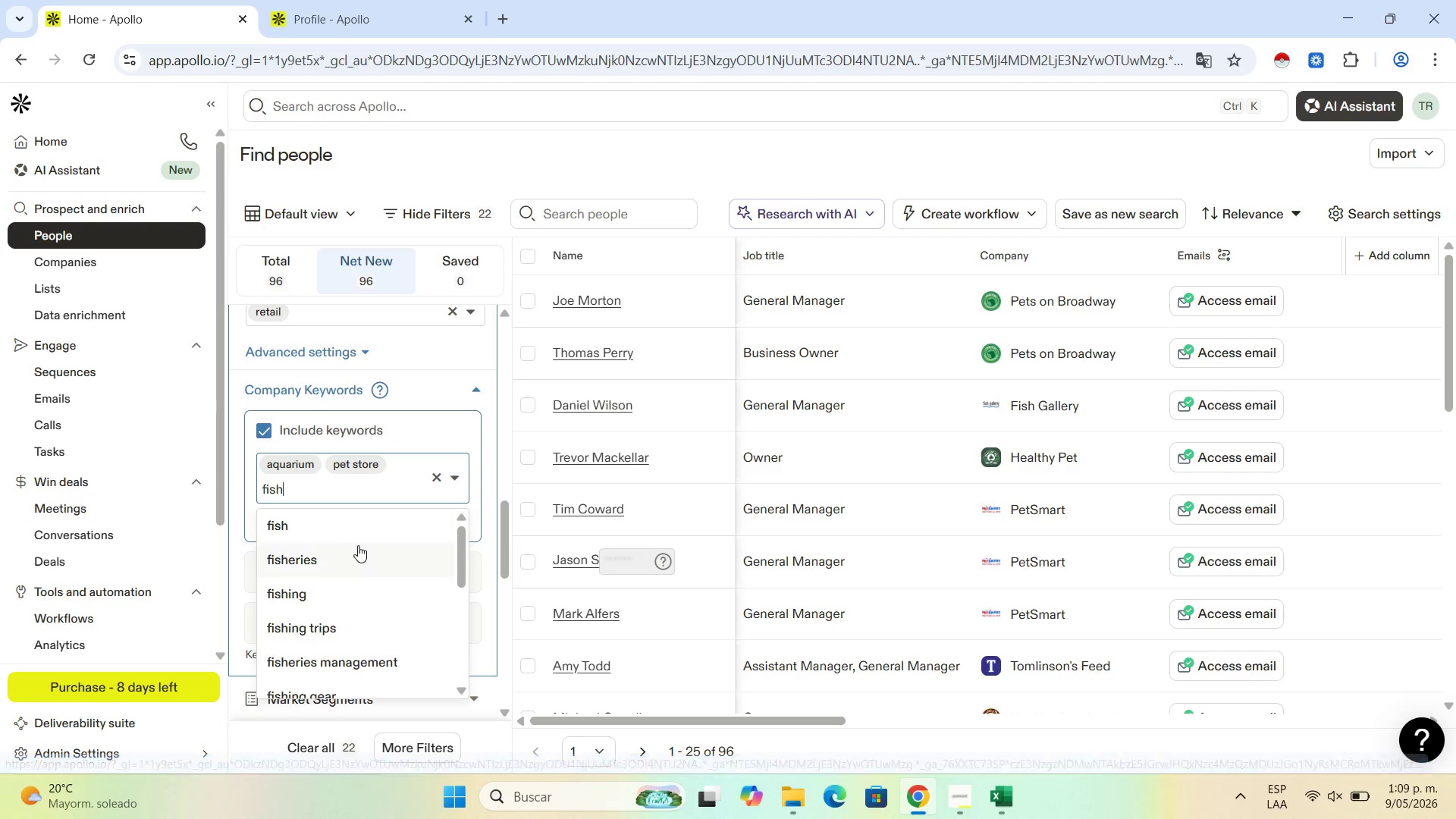 
left_click([357, 527])
 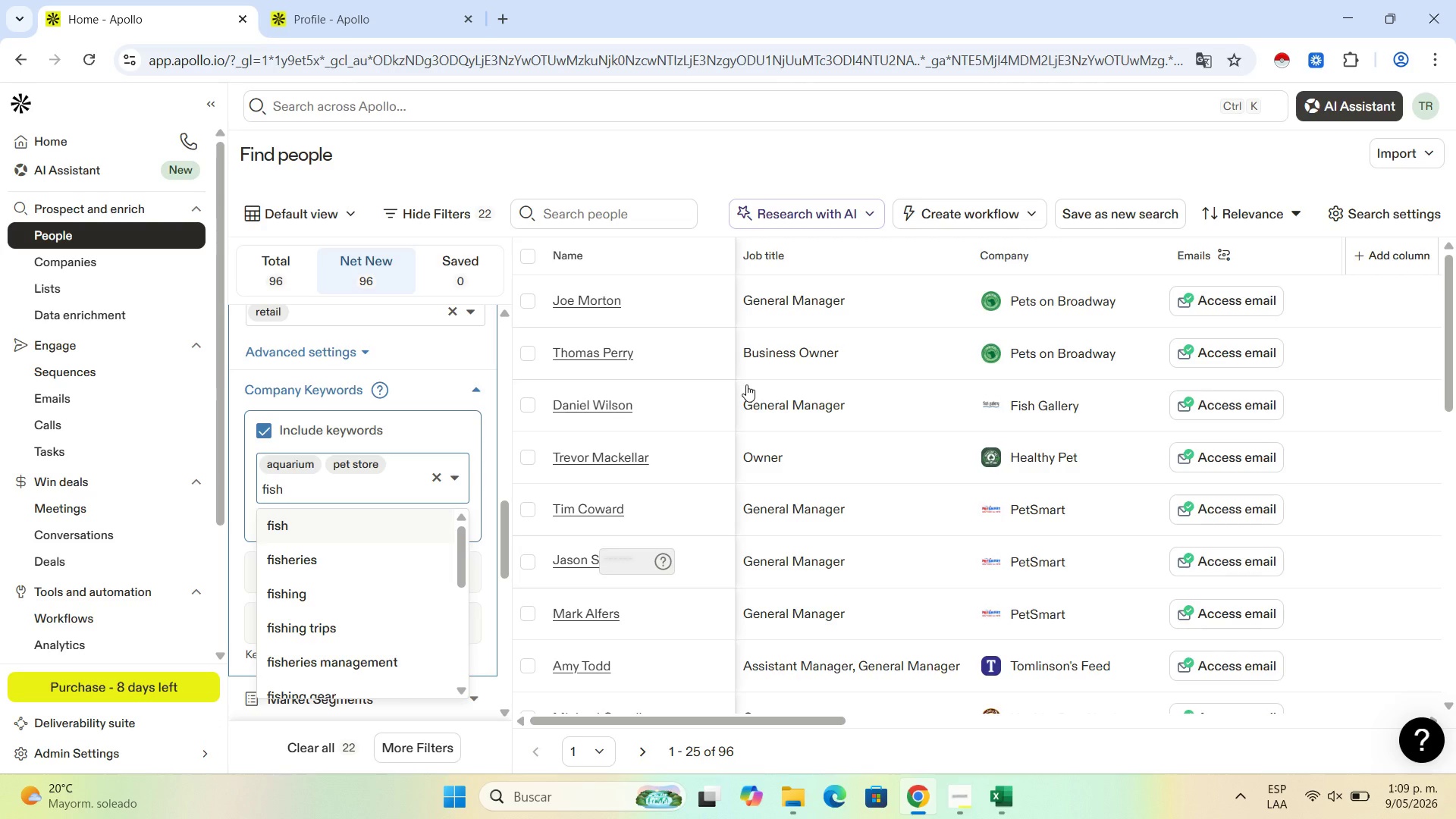 
mouse_move([108, 406])
 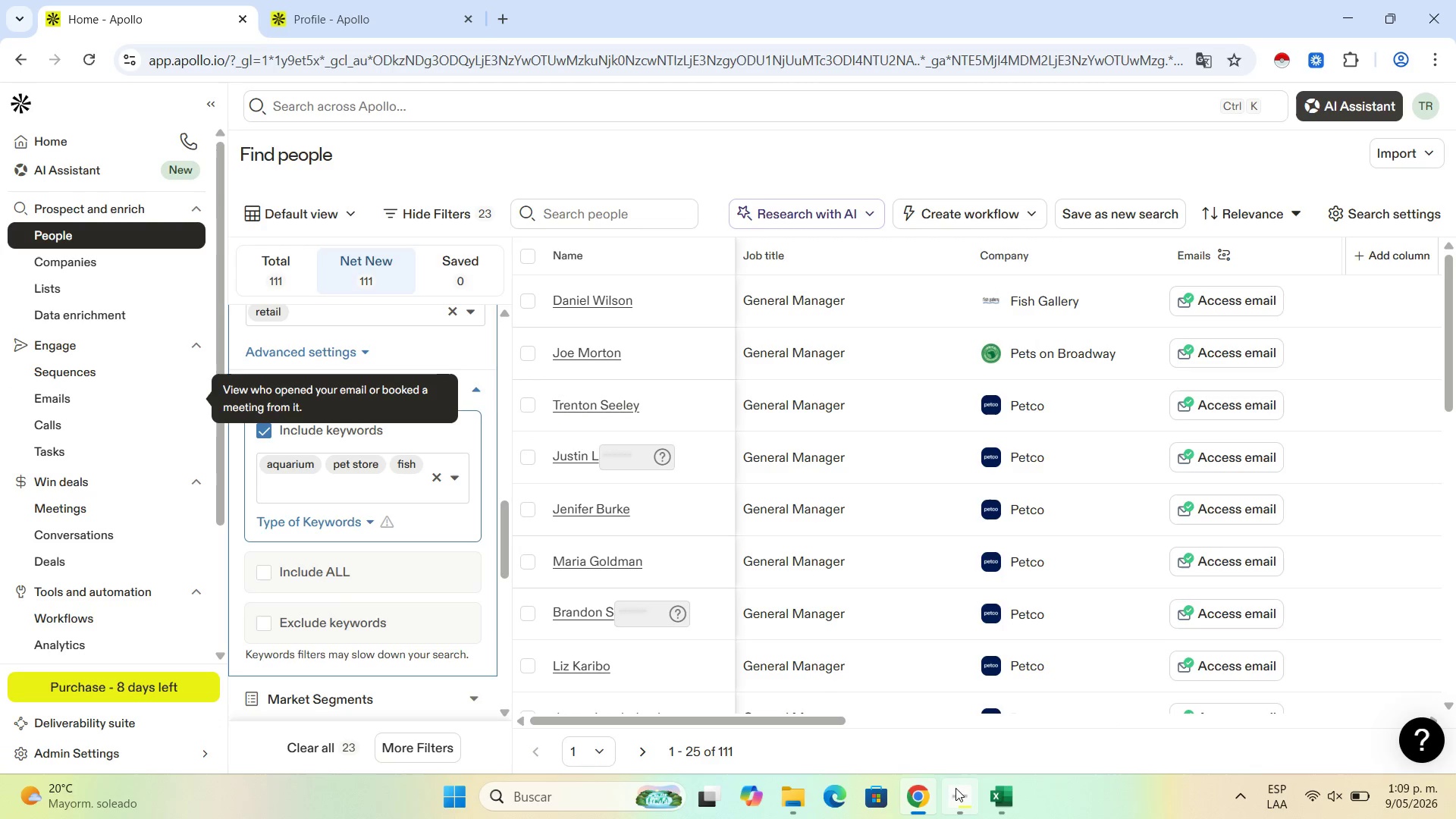 
left_click([993, 792])
 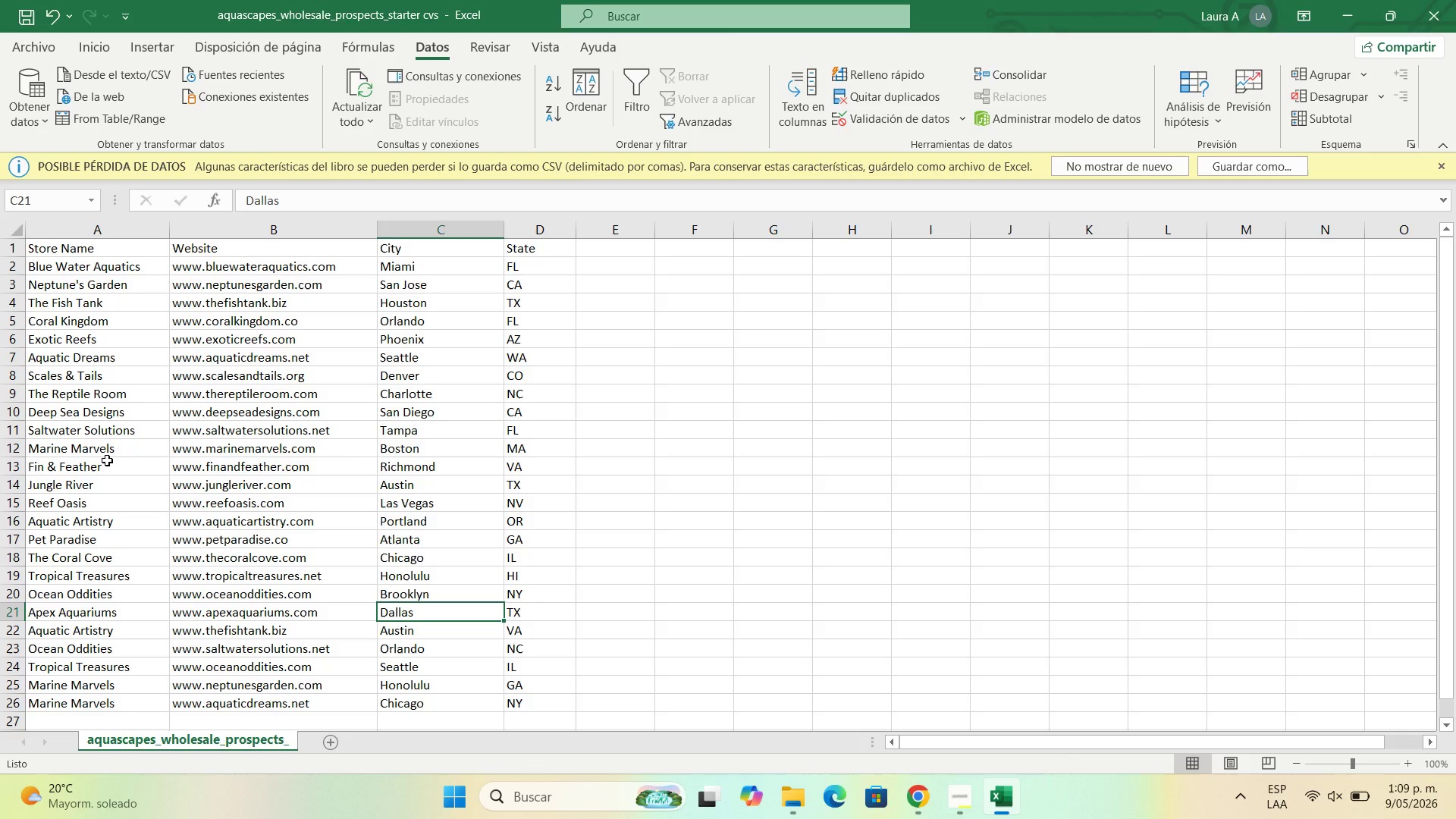 
wait(5.28)
 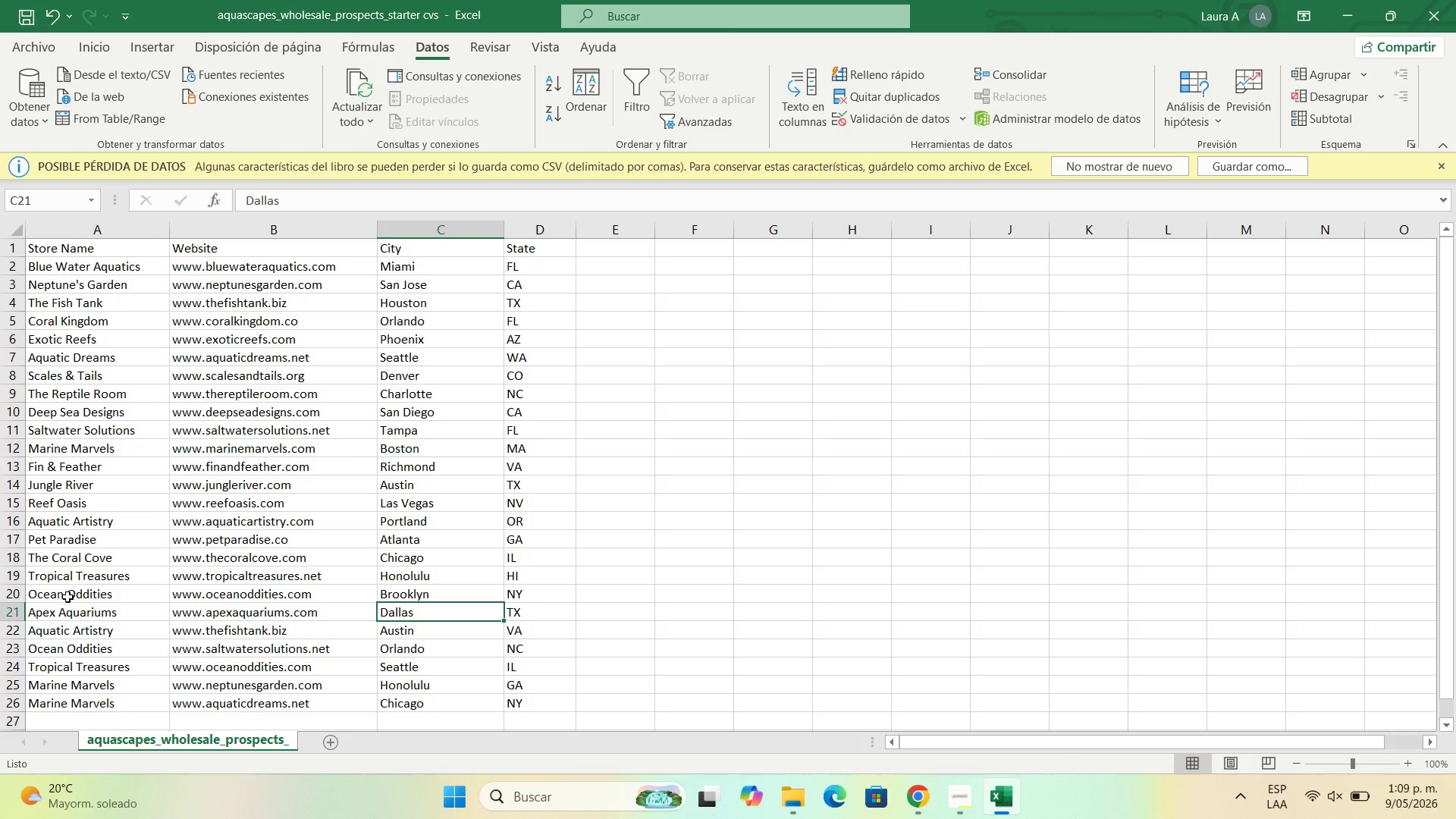 
left_click([1351, 1])
 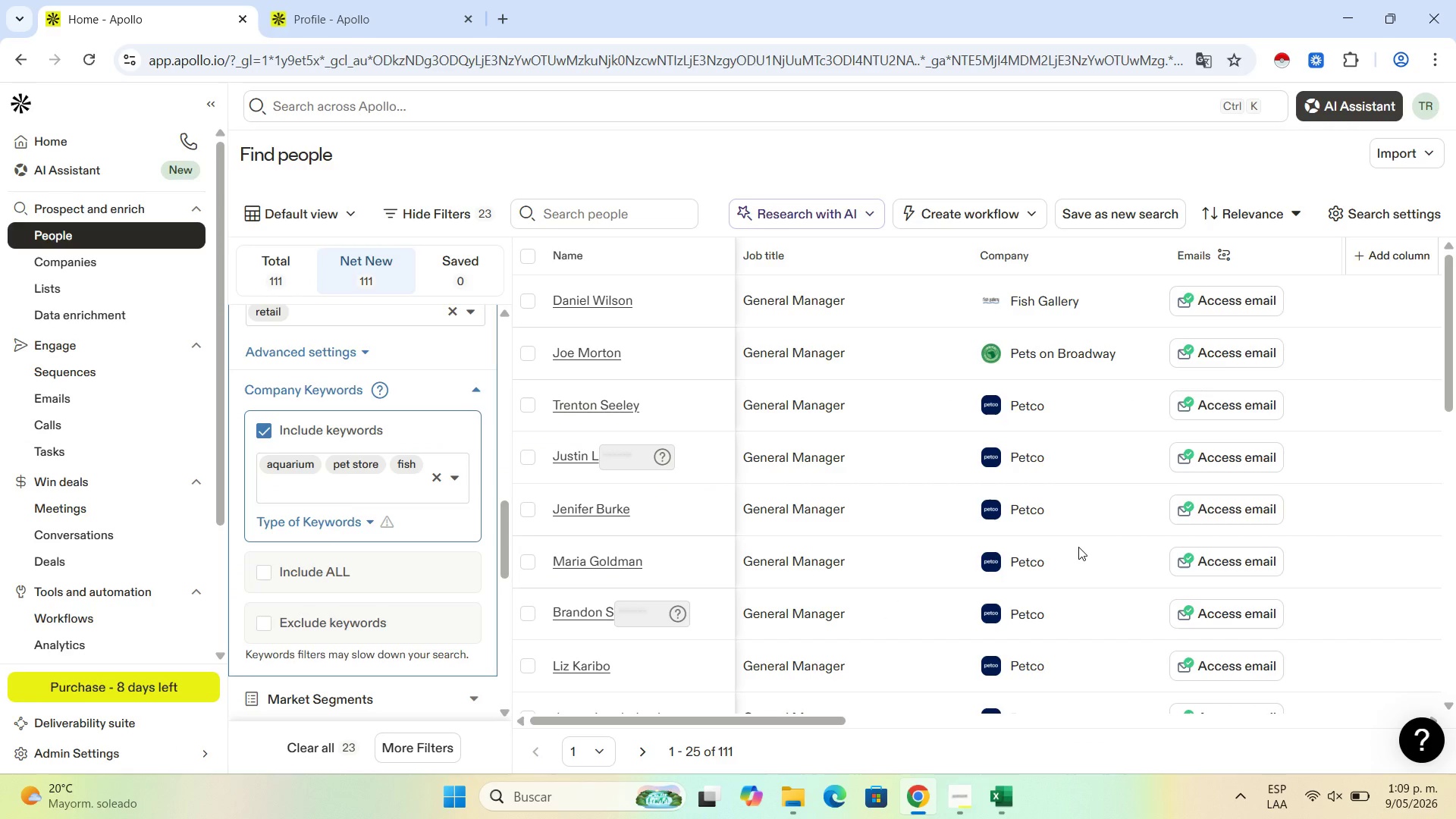 
mouse_move([1188, 398])
 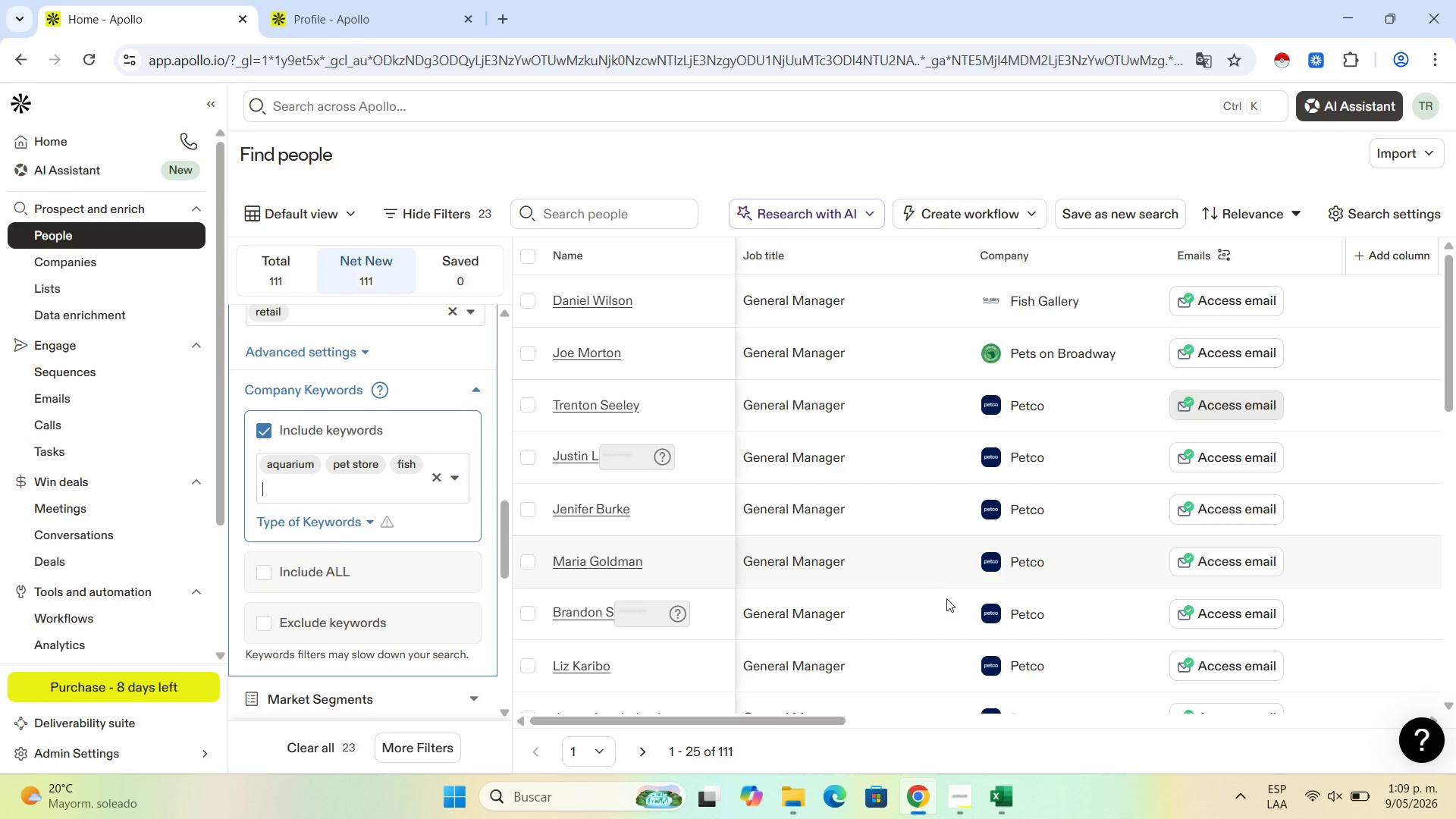 
scroll: coordinate [1006, 508], scroll_direction: down, amount: 16.0
 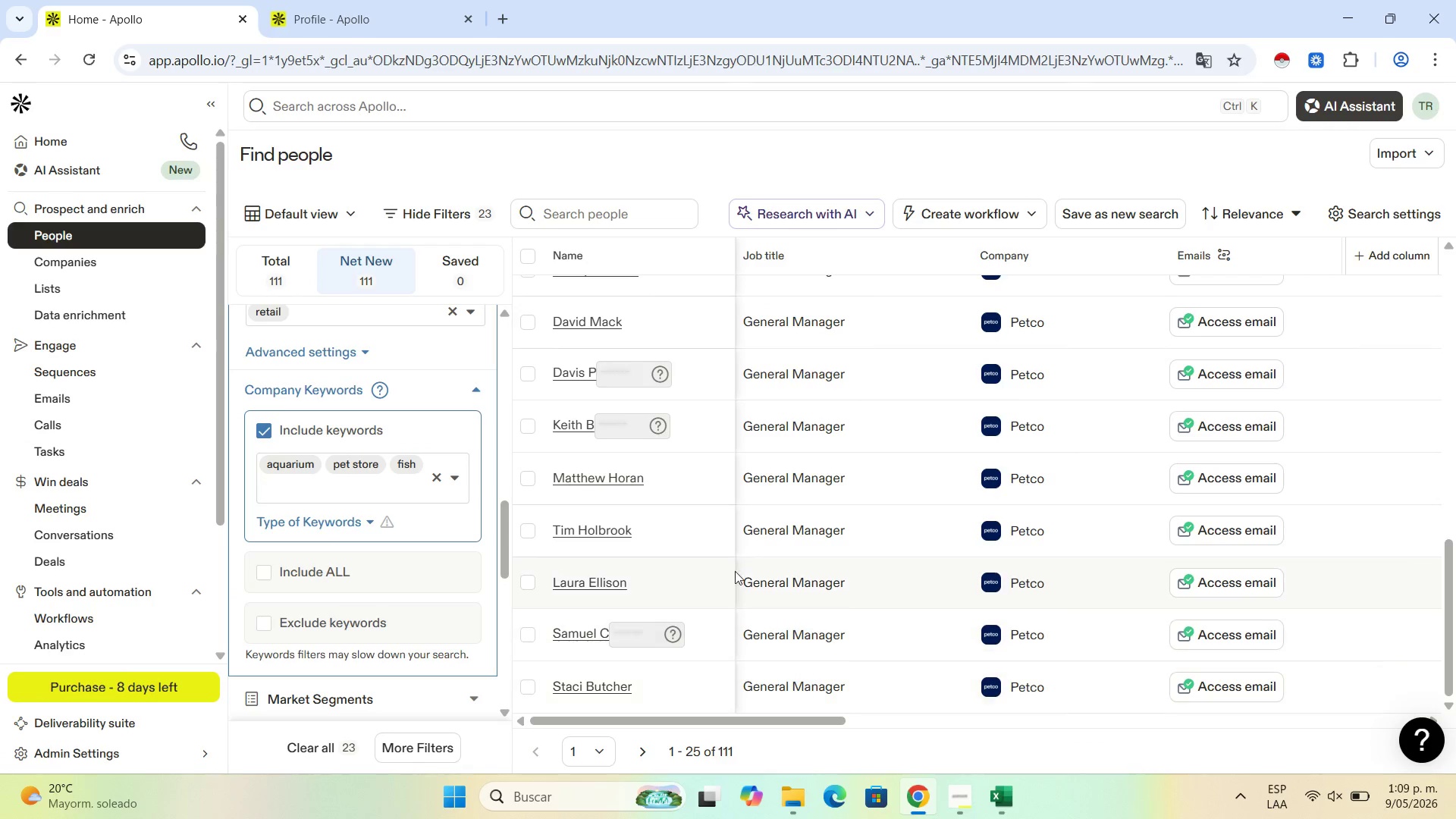 
scroll: coordinate [769, 554], scroll_direction: up, amount: 12.0
 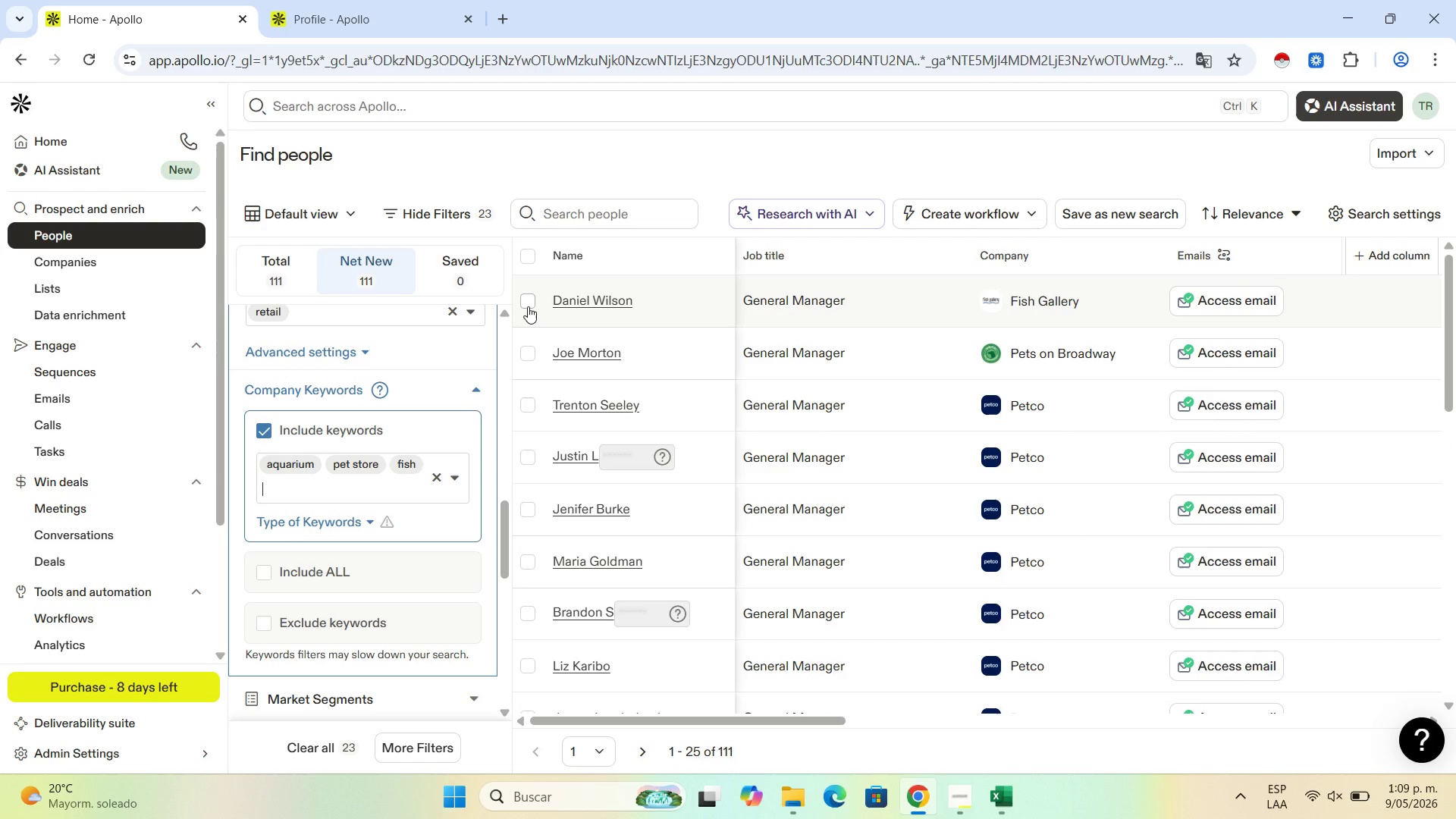 
left_click([528, 306])
 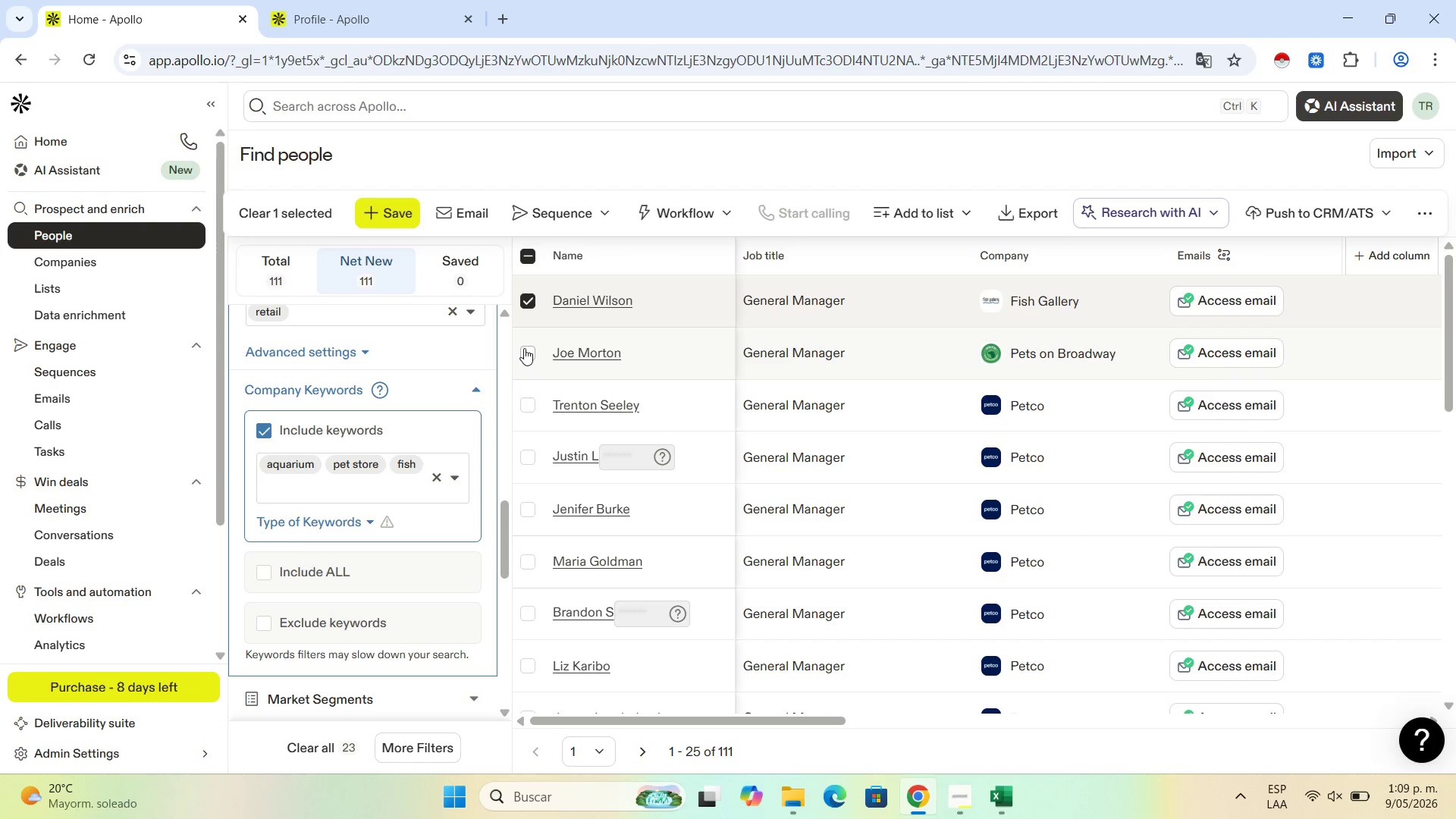 
left_click([524, 348])
 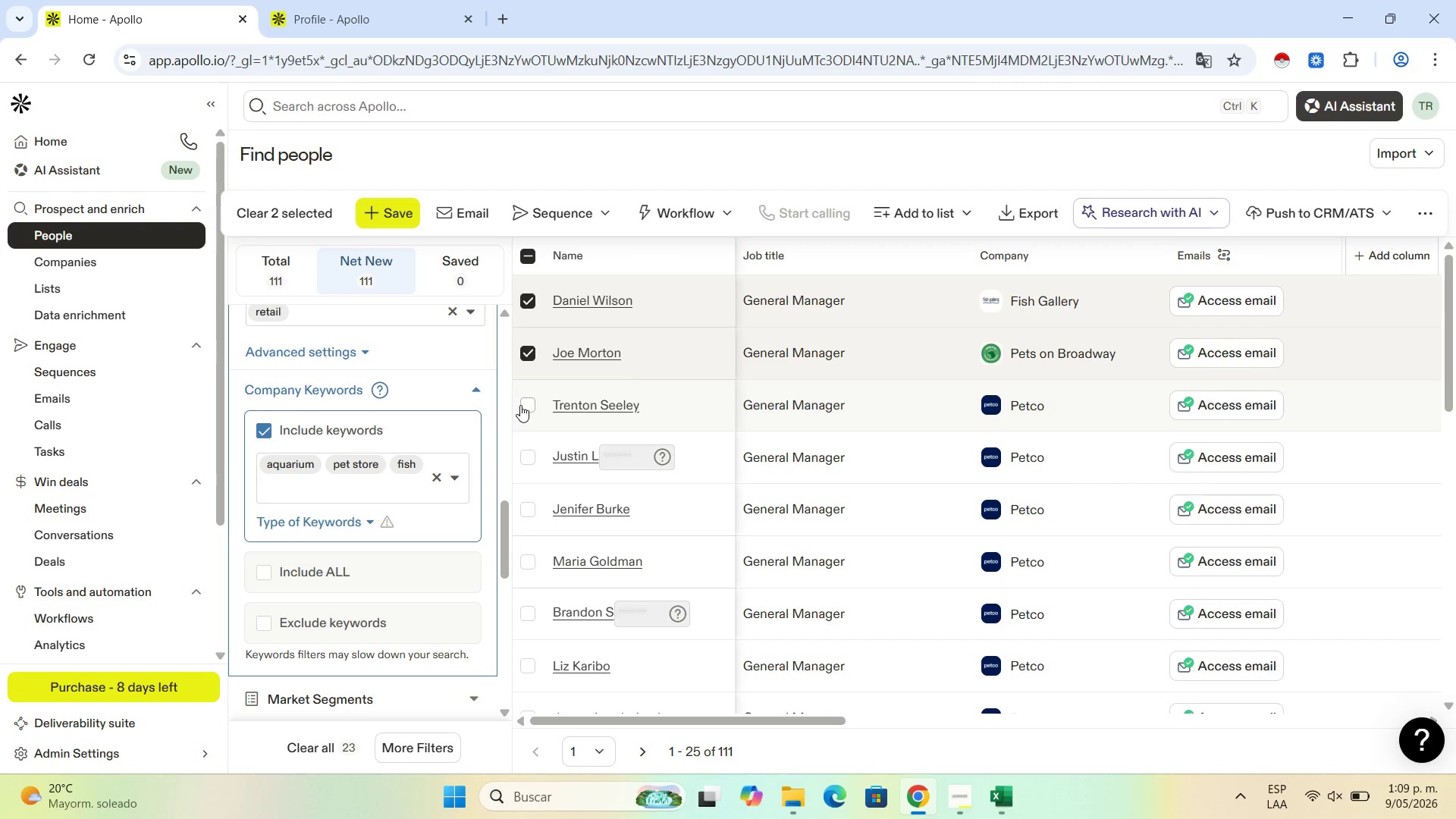 
wait(5.06)
 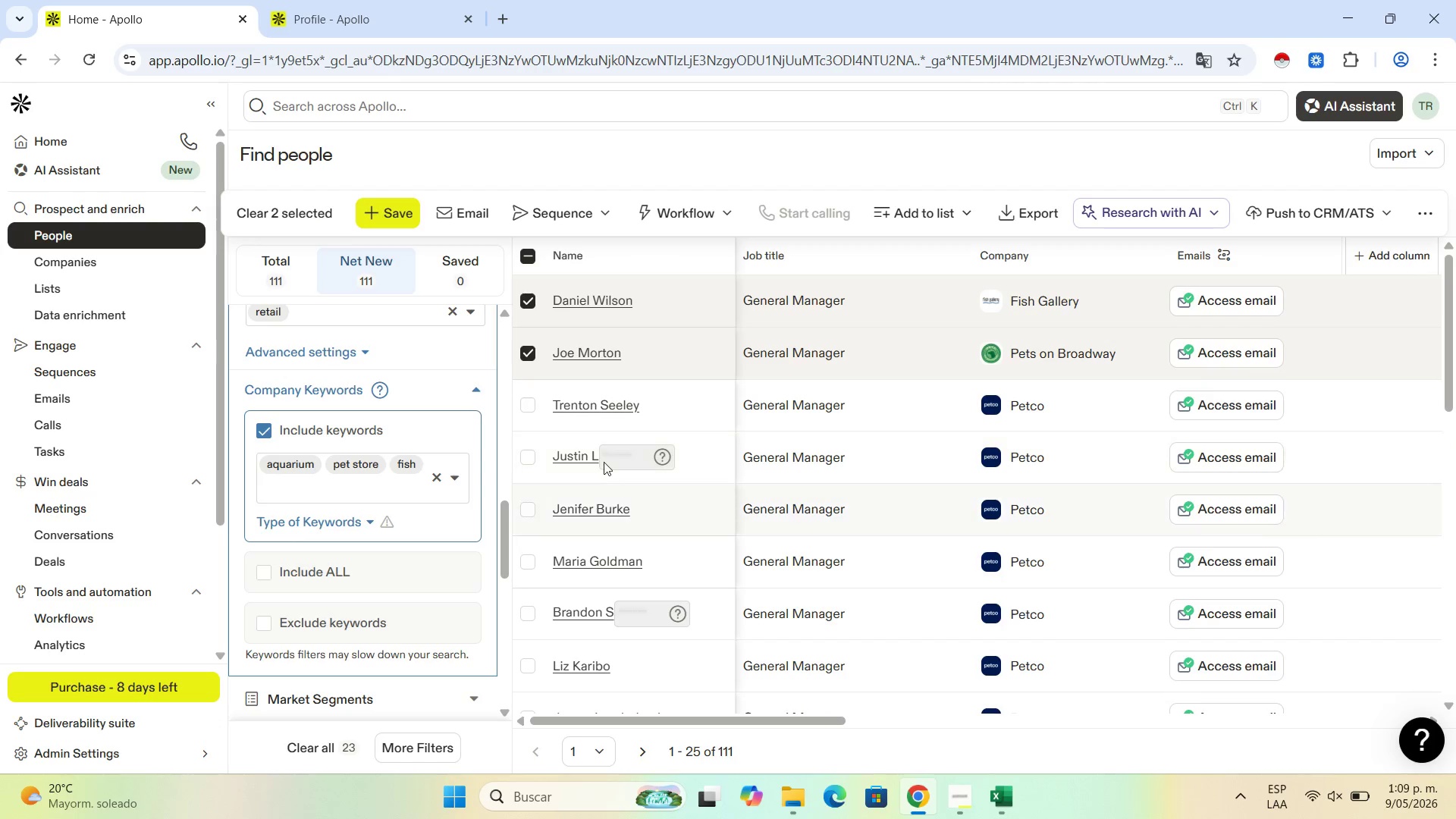 
left_click([523, 407])
 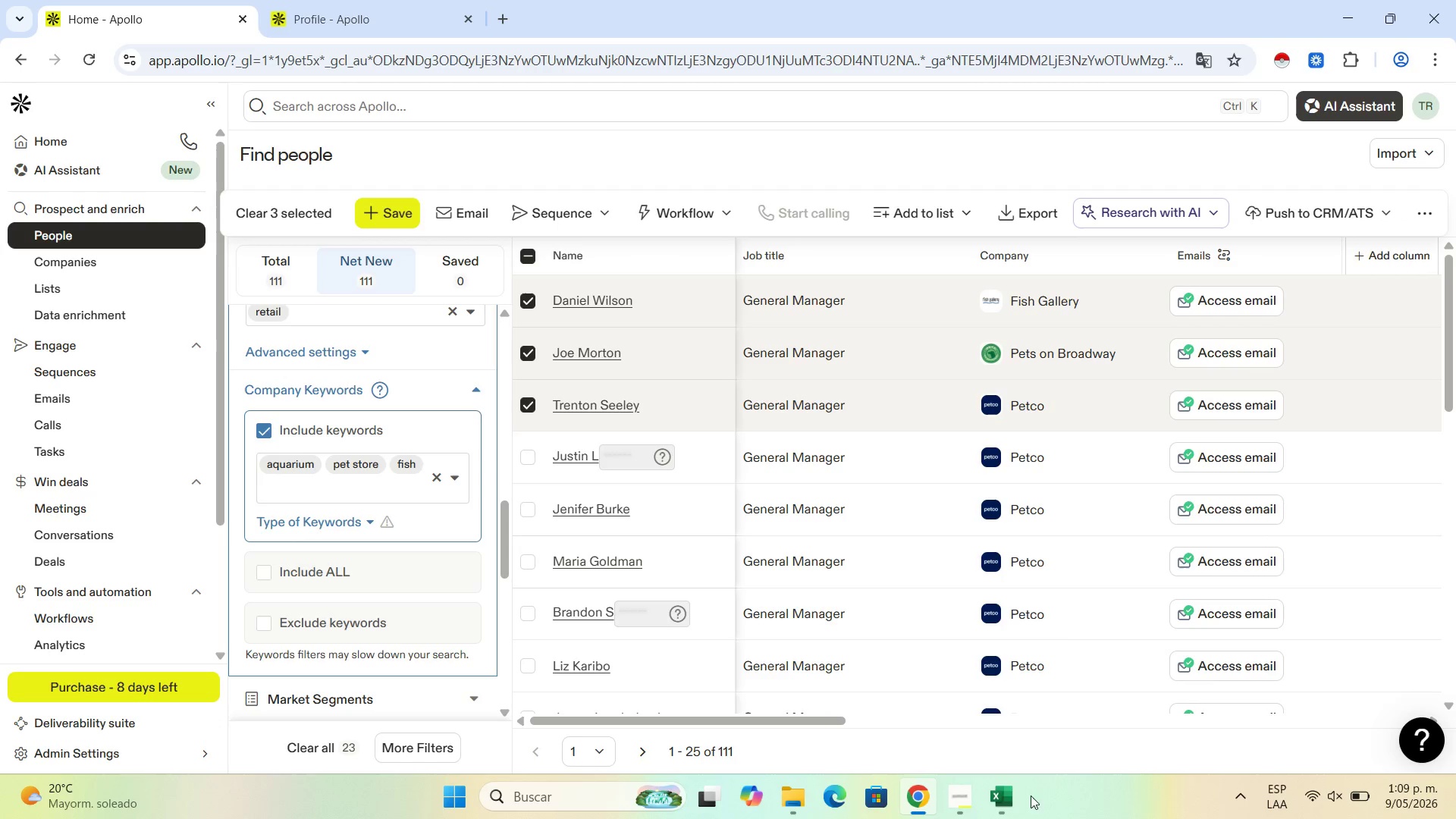 
mouse_move([990, 796])
 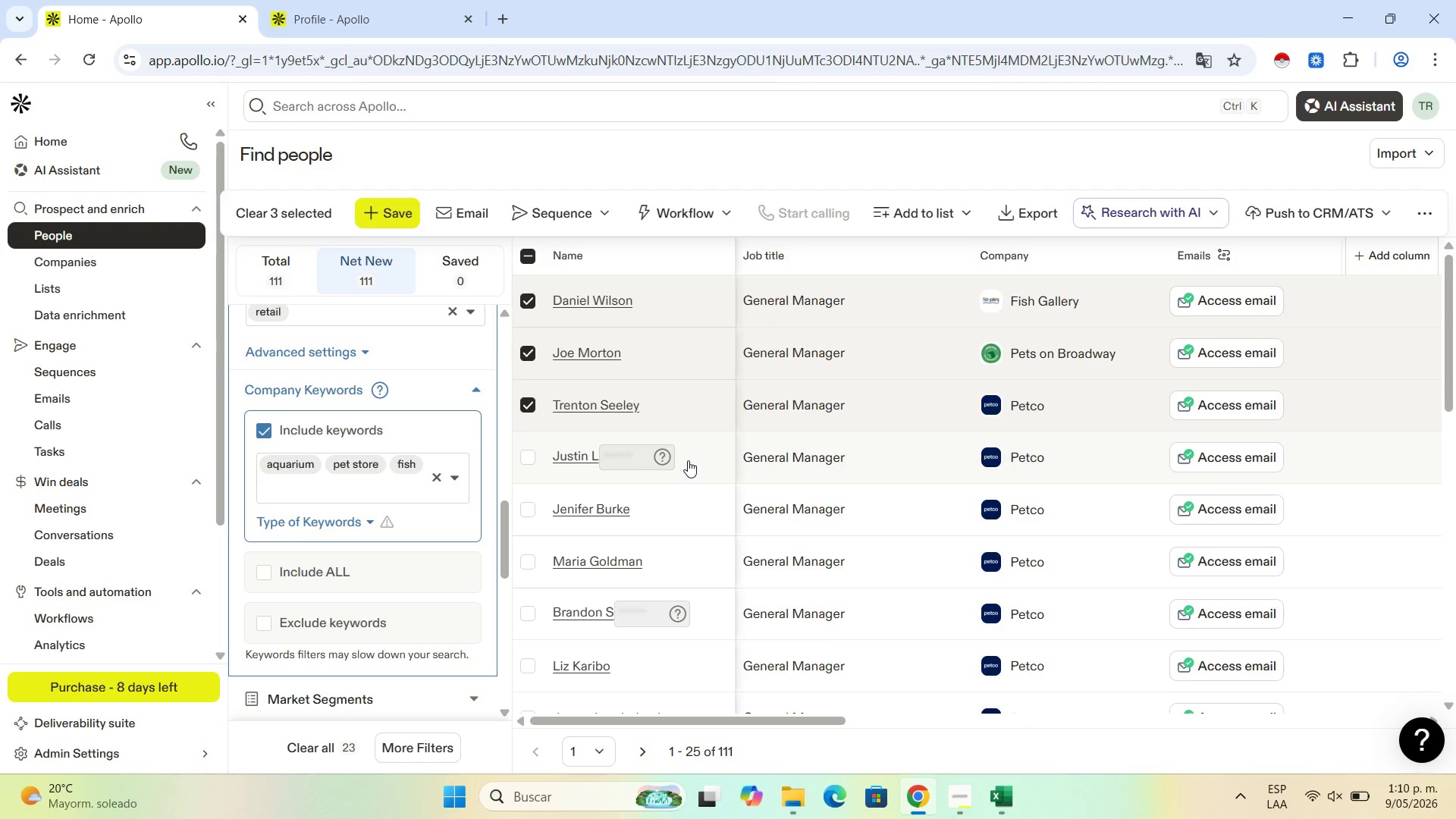 
scroll: coordinate [682, 485], scroll_direction: down, amount: 7.0
 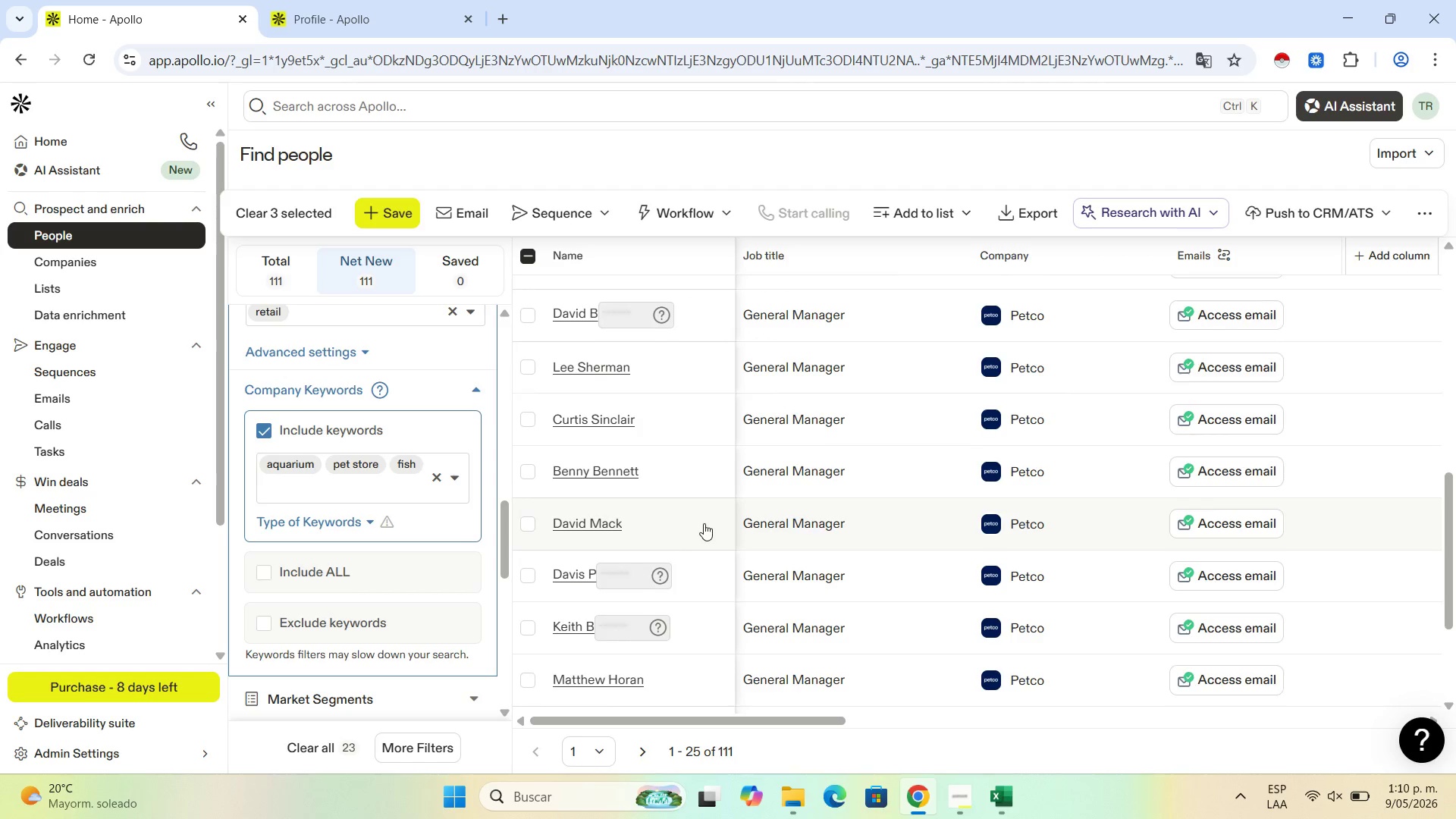 
scroll: coordinate [704, 522], scroll_direction: up, amount: 7.0
 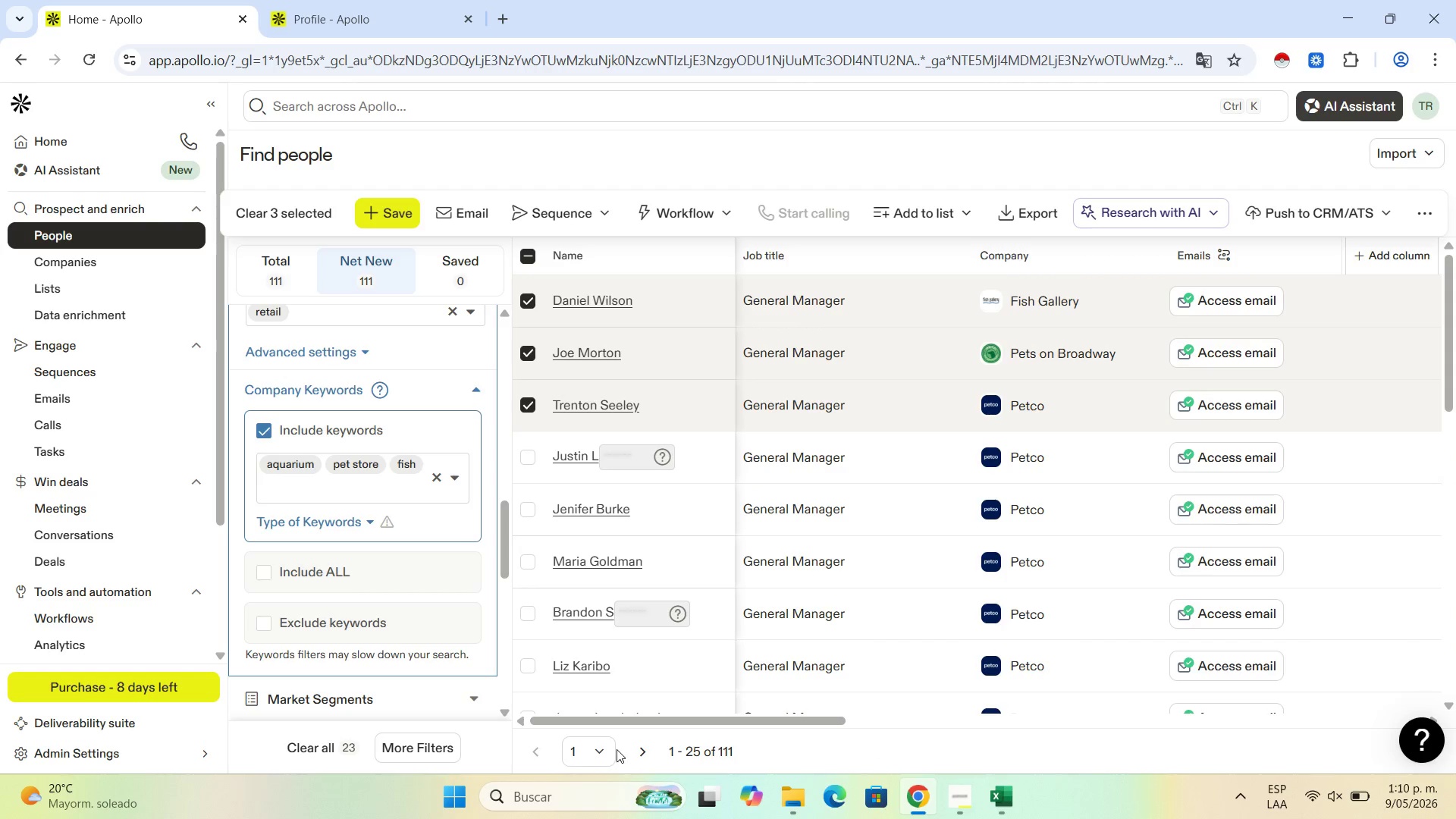 
wait(5.11)
 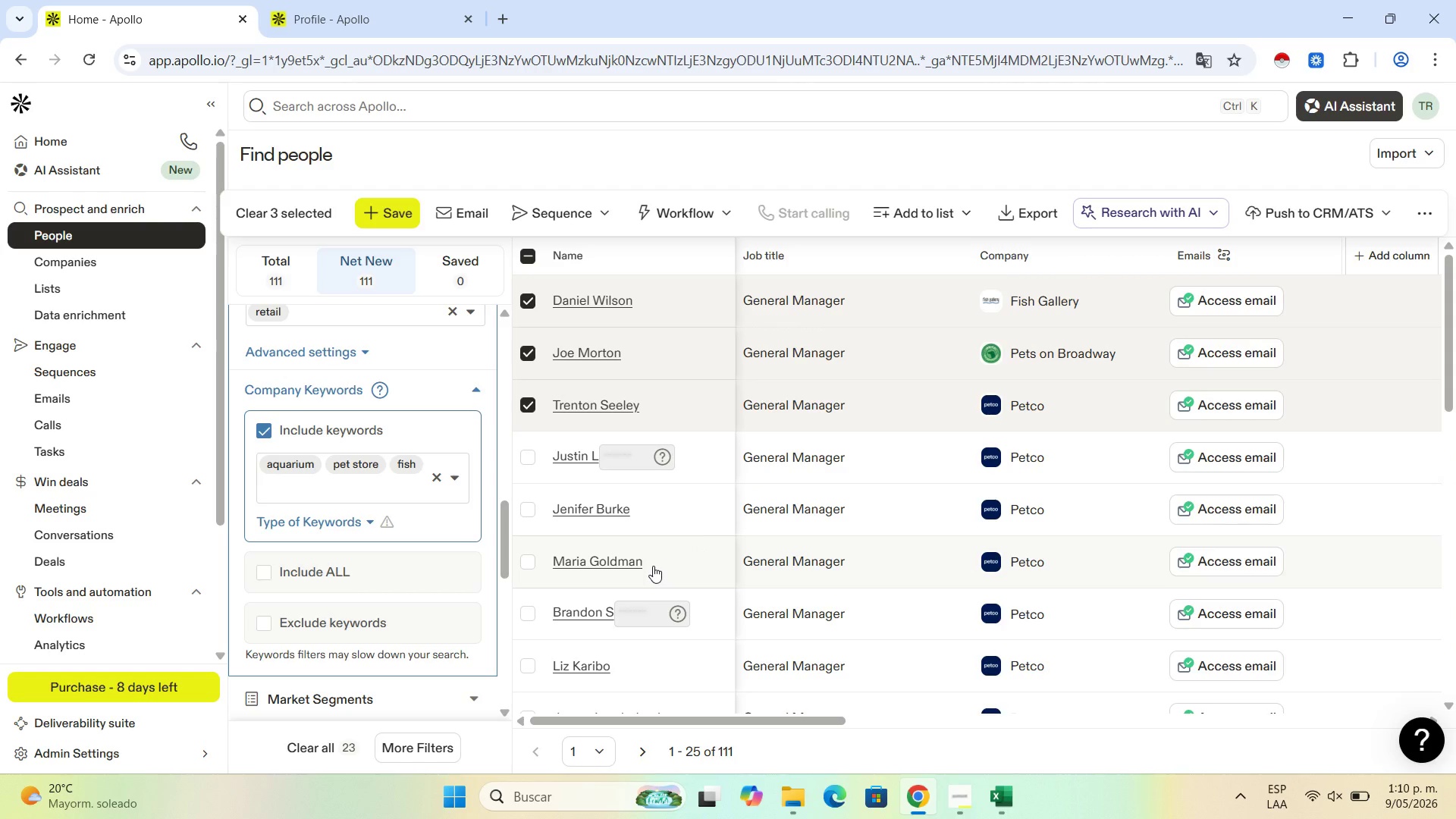 
left_click([642, 751])
 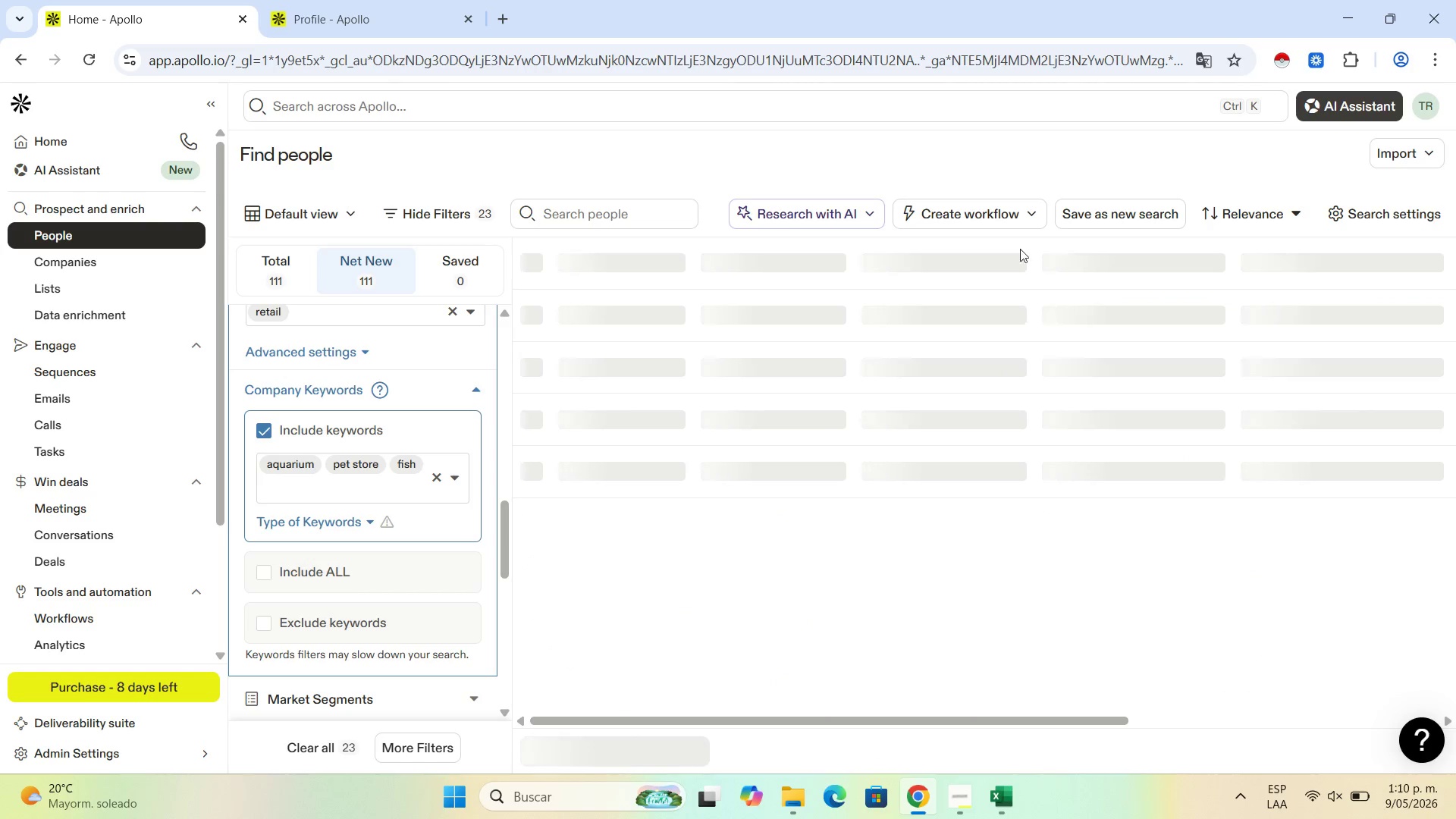 
mouse_move([996, 393])
 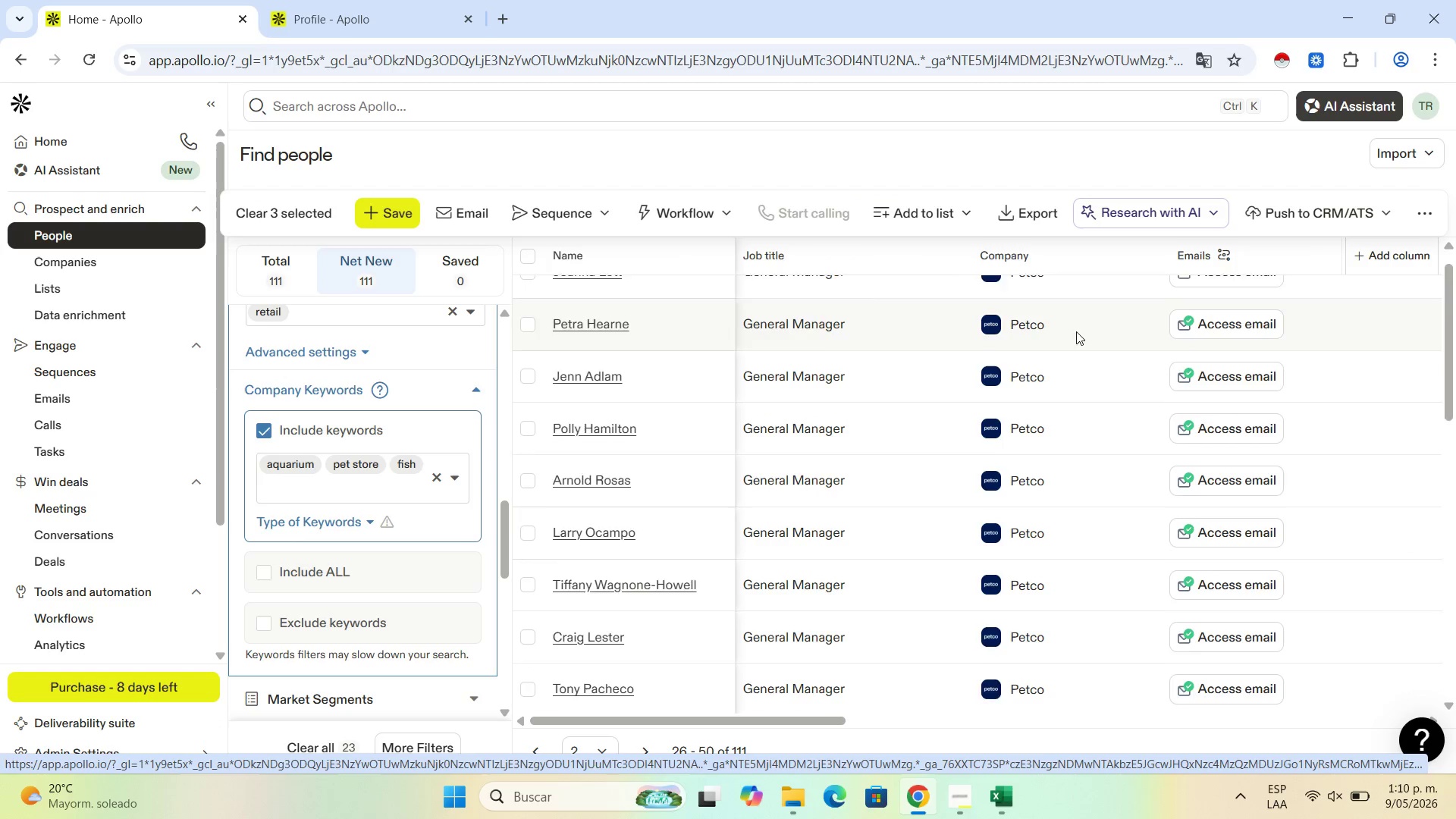 
scroll: coordinate [1003, 632], scroll_direction: down, amount: 5.0
 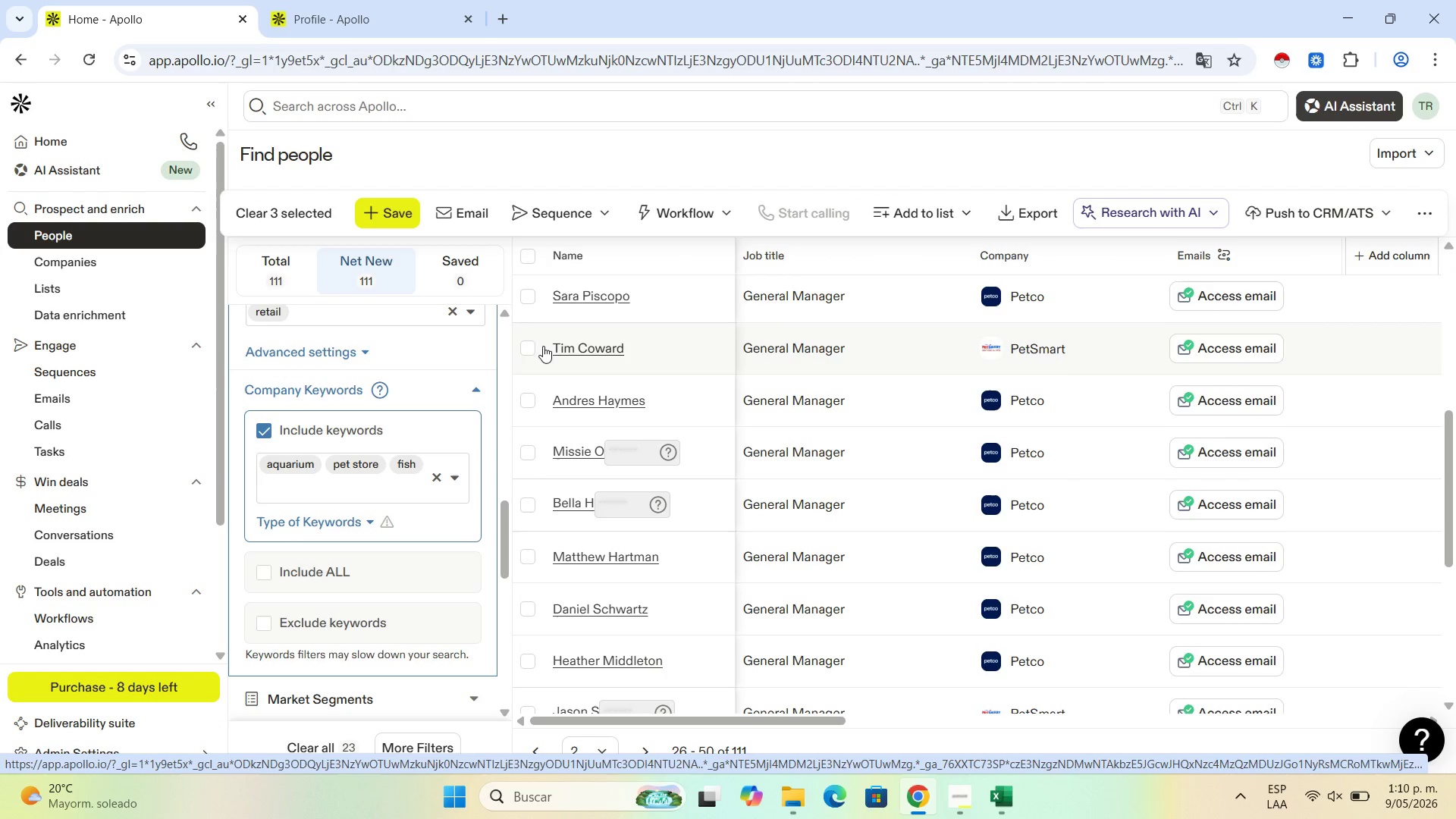 
left_click([530, 350])
 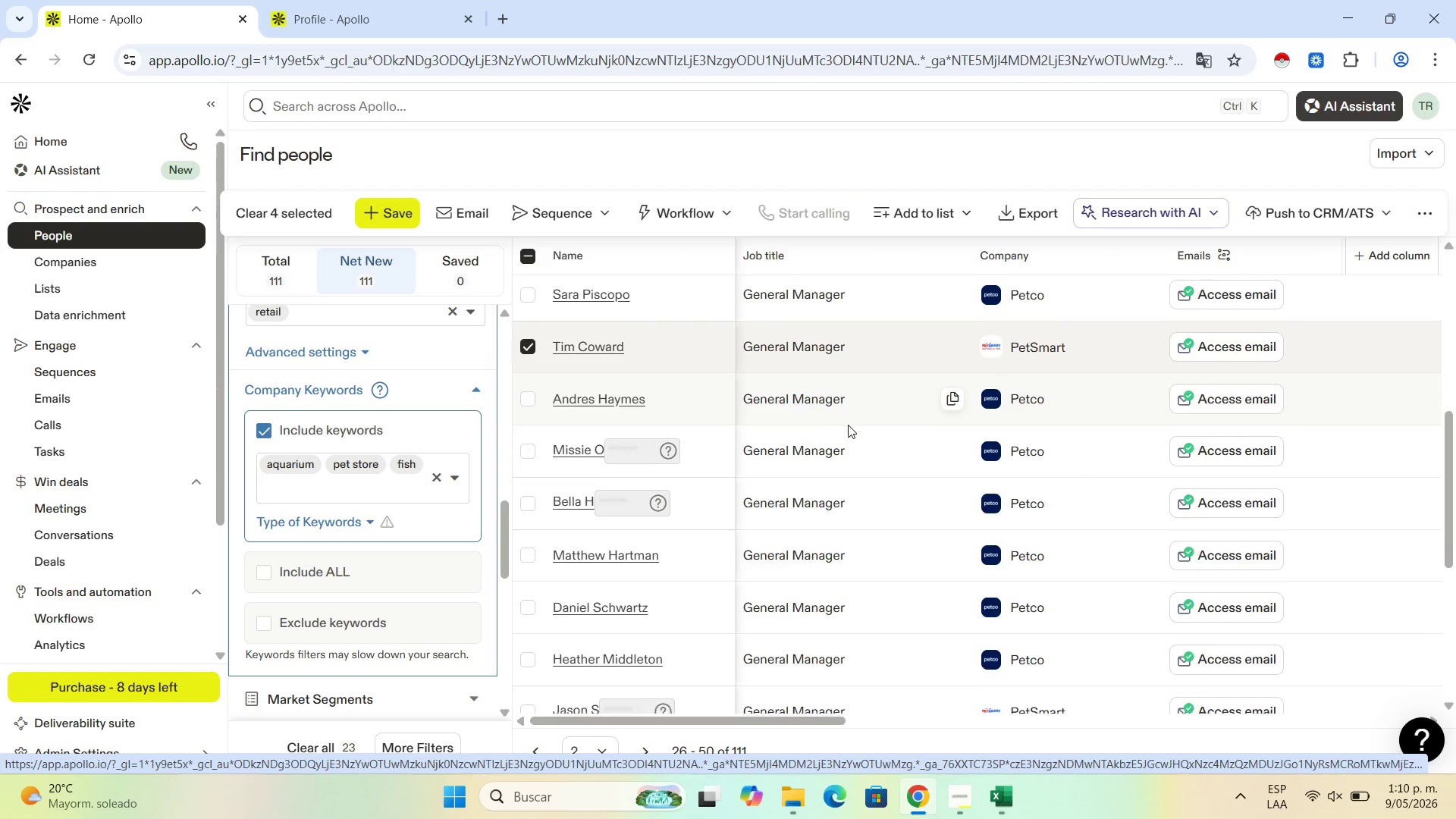 
scroll: coordinate [696, 531], scroll_direction: down, amount: 10.0
 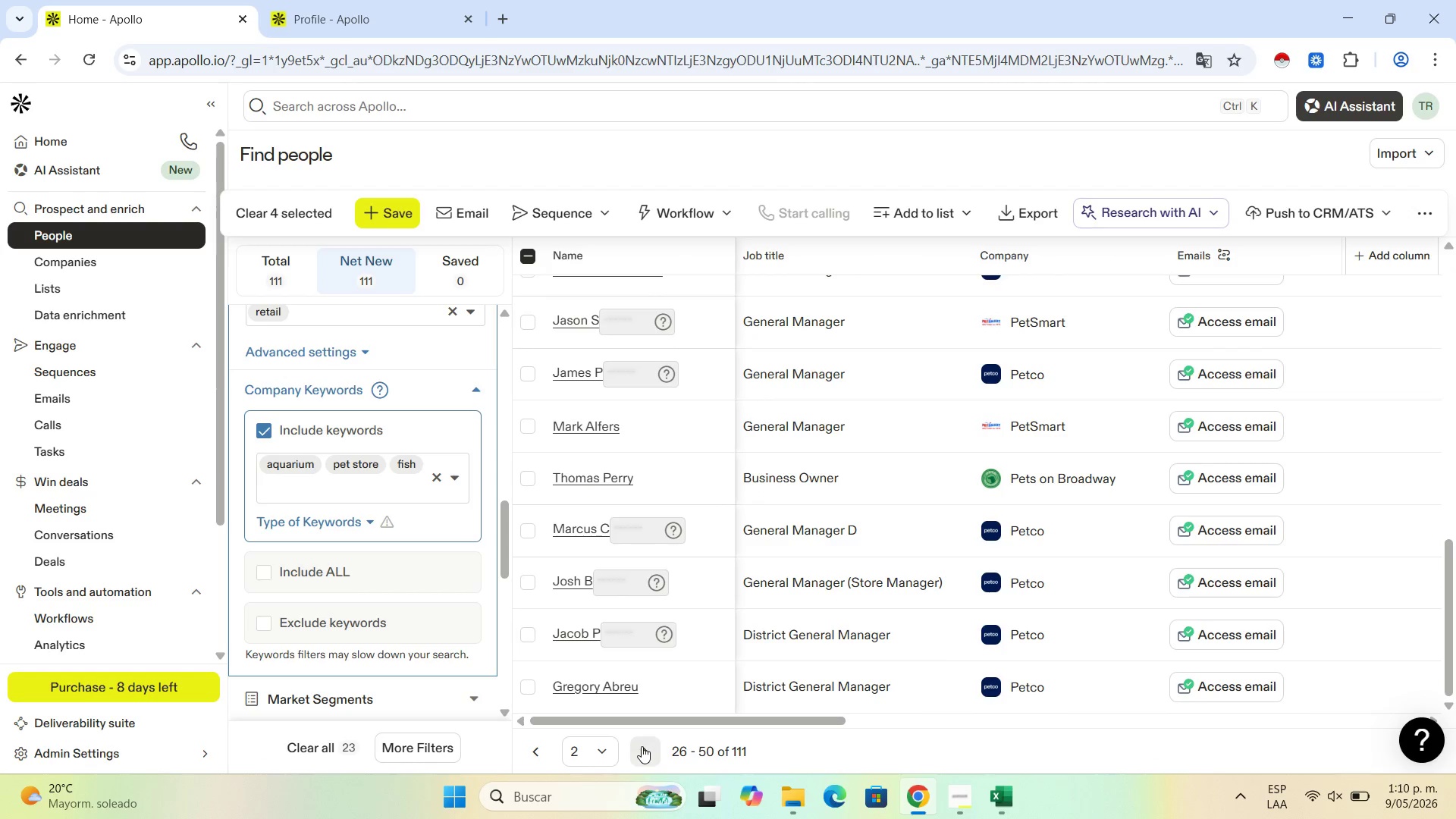 
left_click([642, 746])
 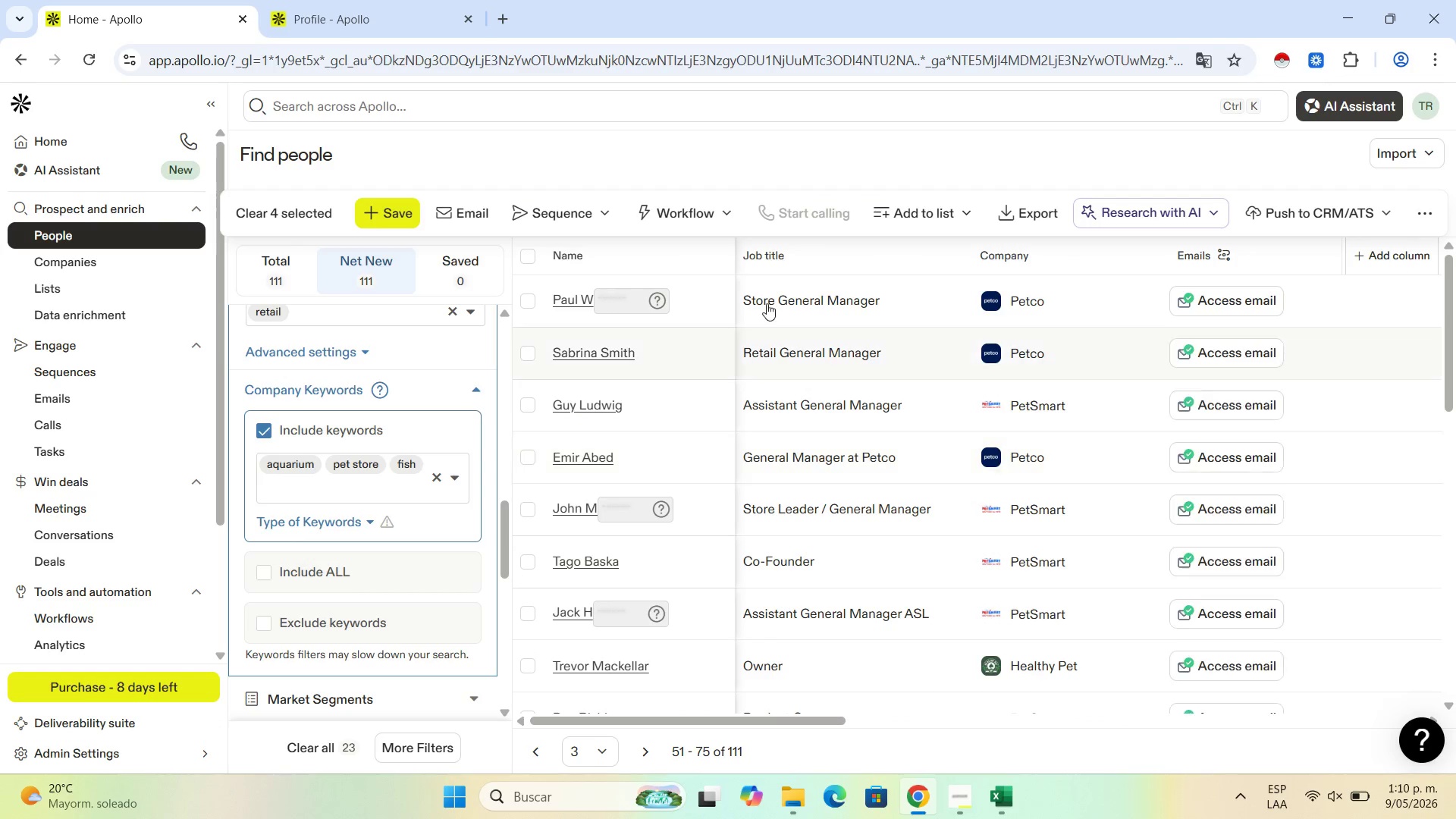 
scroll: coordinate [1103, 466], scroll_direction: down, amount: 4.0
 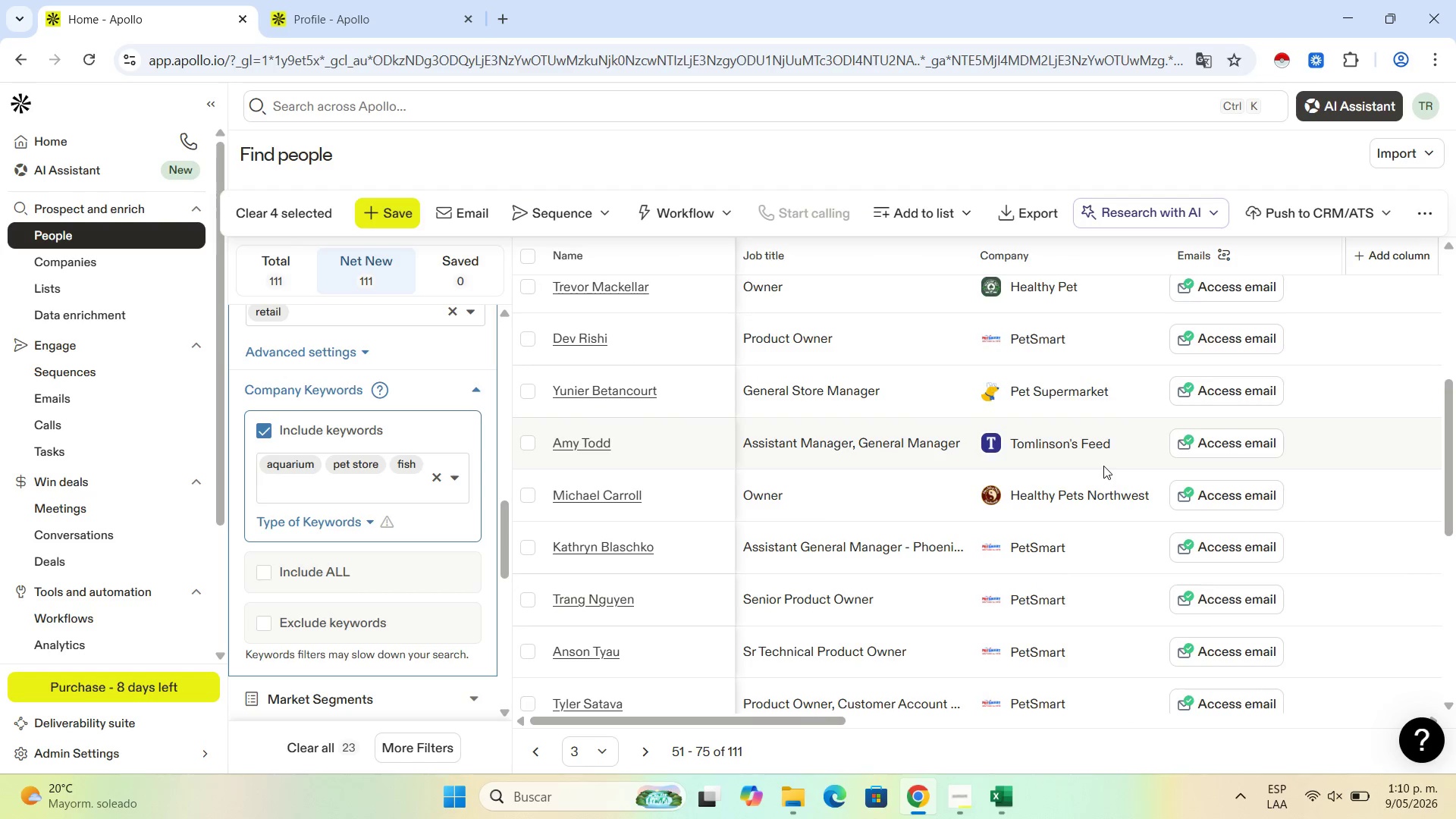 
scroll: coordinate [1103, 466], scroll_direction: up, amount: 2.0
 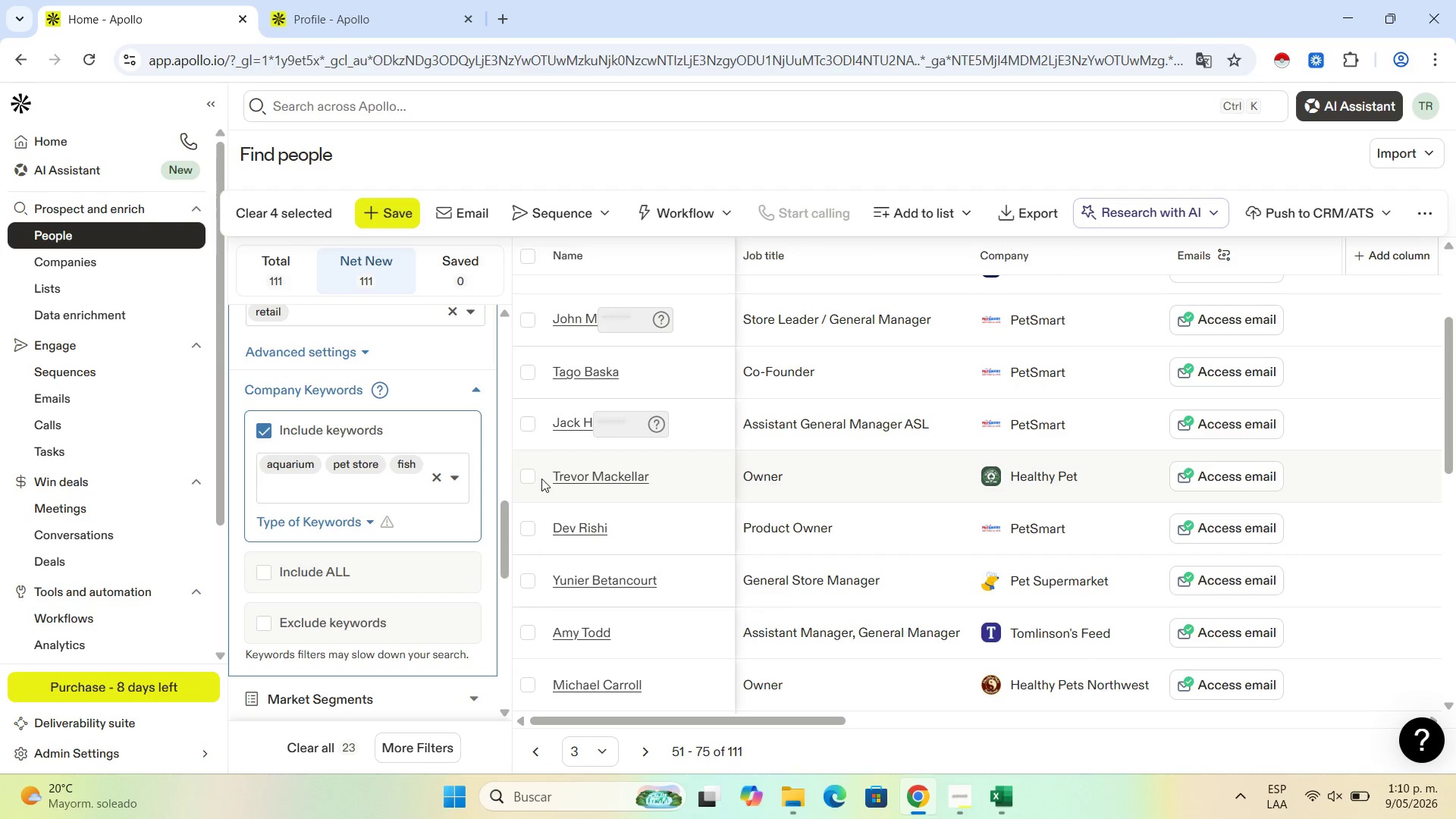 
left_click([526, 479])
 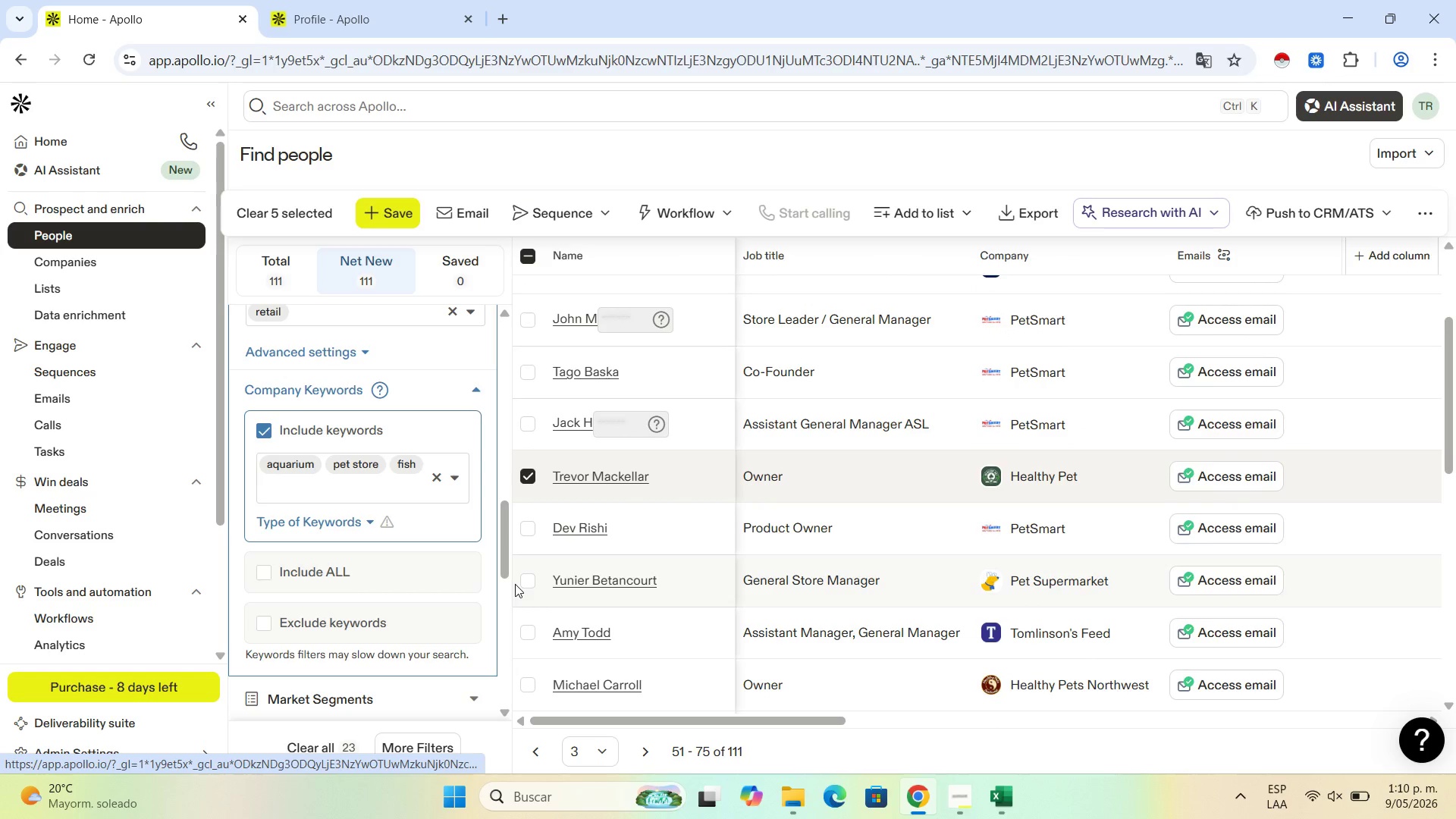 
left_click([526, 581])
 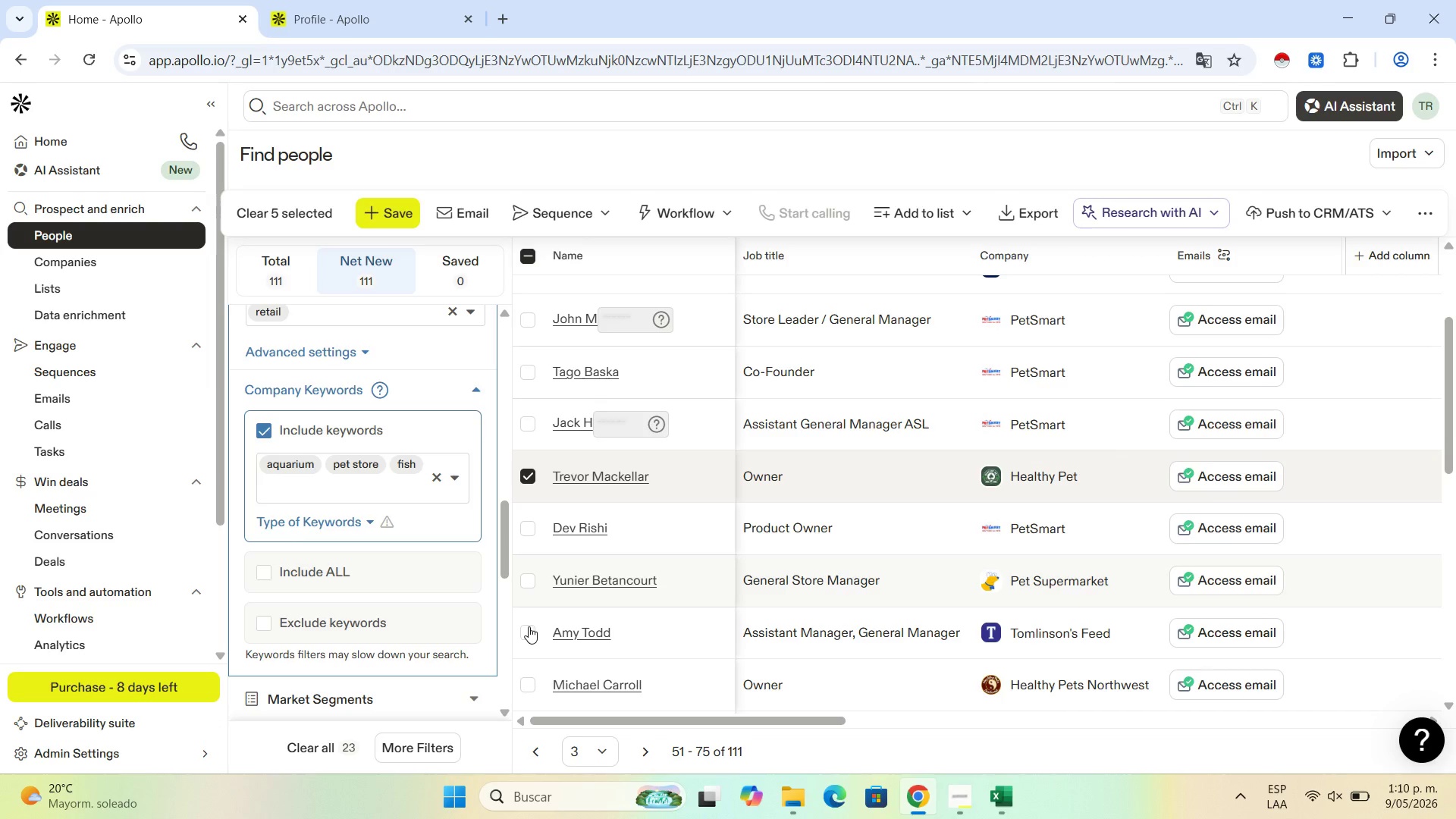 
left_click([525, 632])
 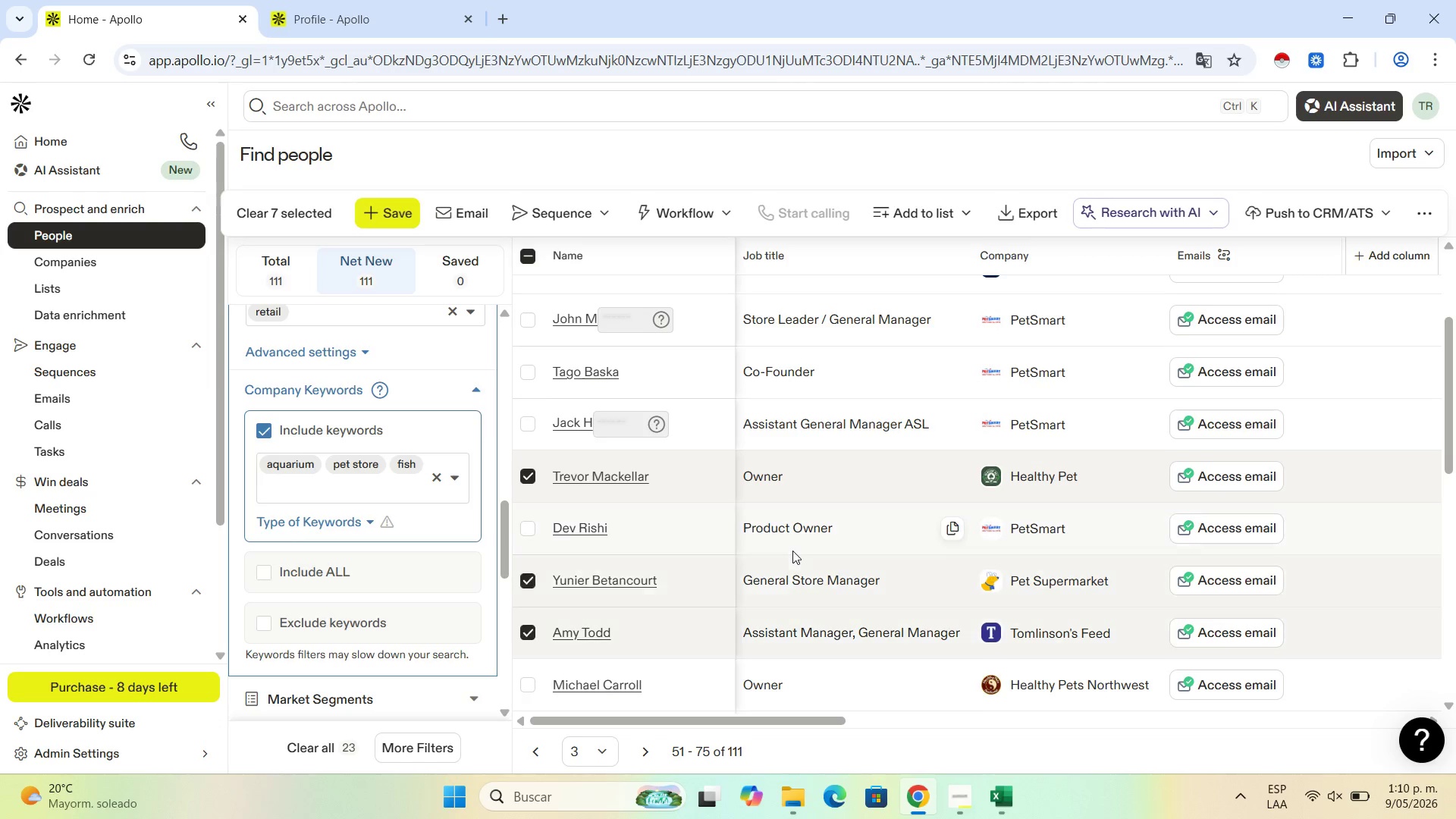 
scroll: coordinate [813, 546], scroll_direction: down, amount: 4.0
 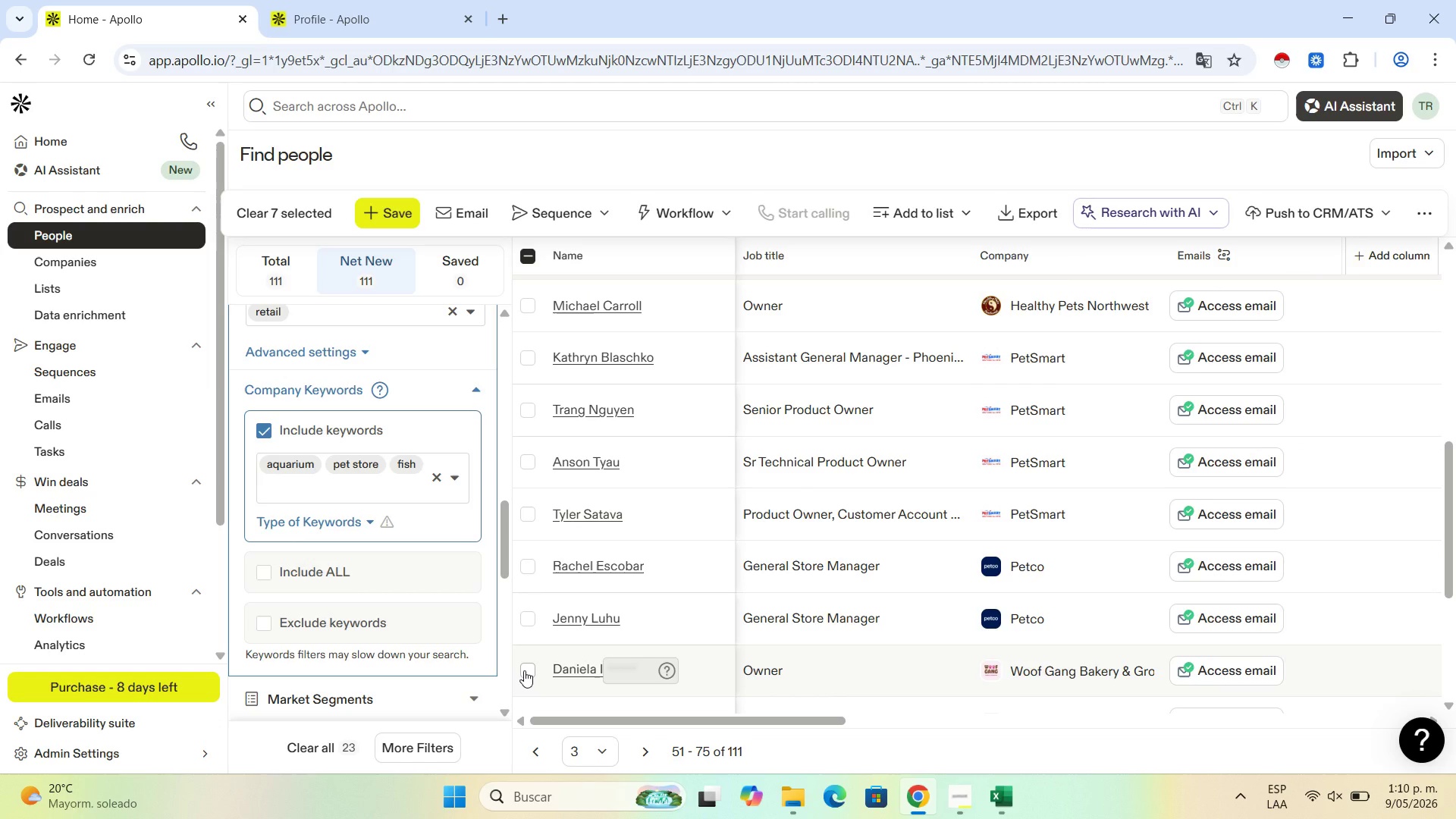 
left_click([524, 670])
 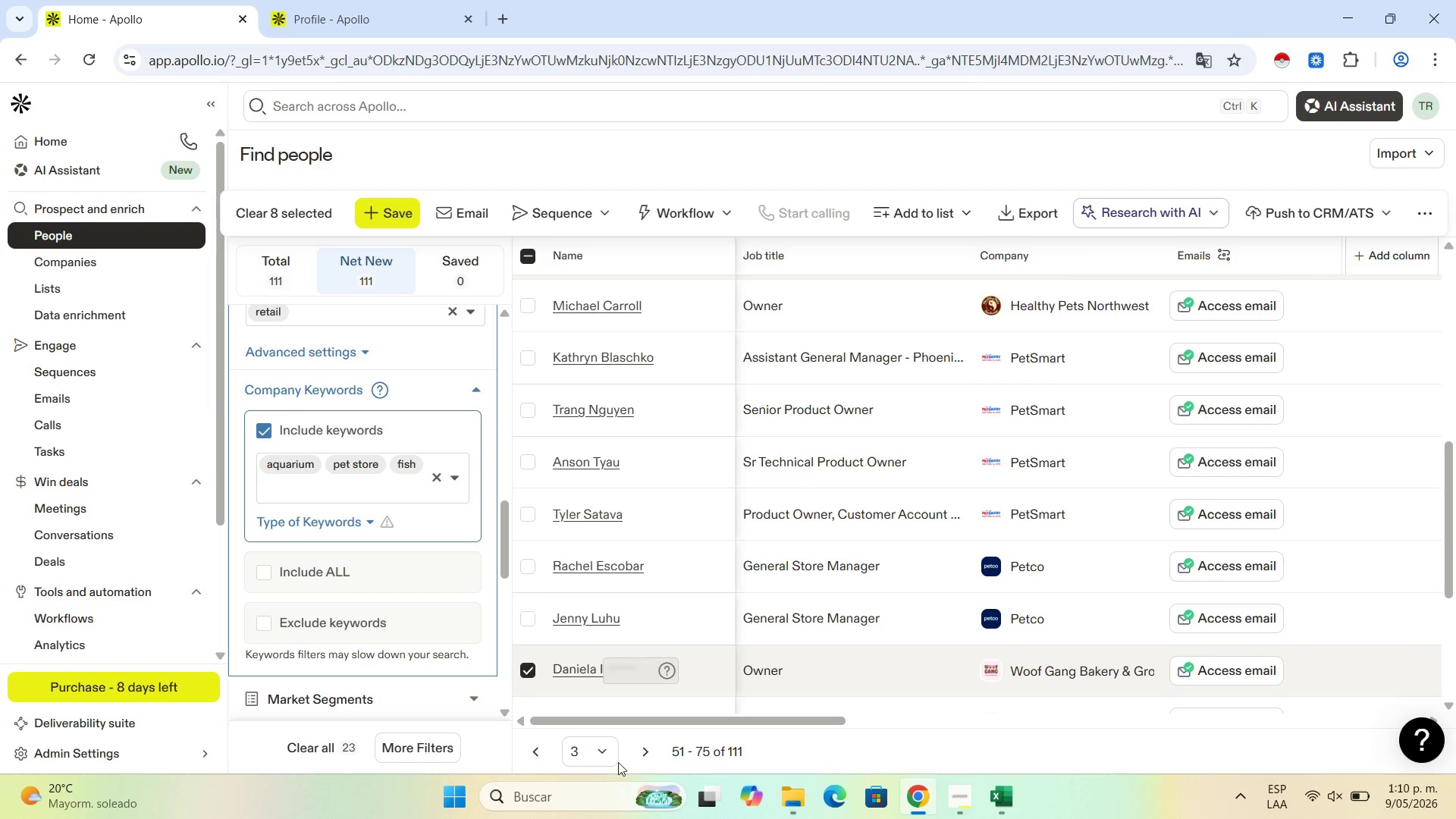 
left_click([601, 752])
 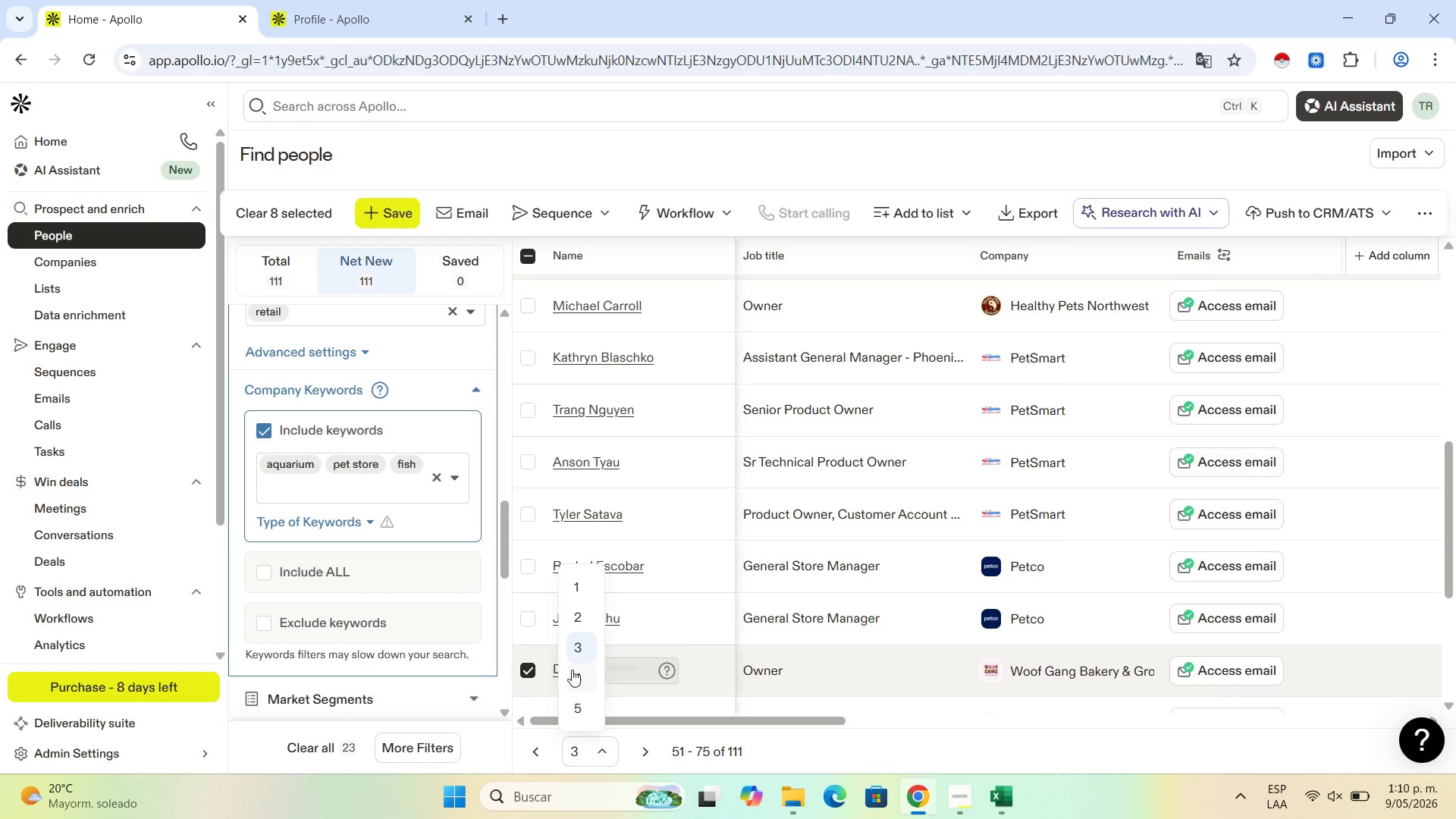 
left_click([570, 673])
 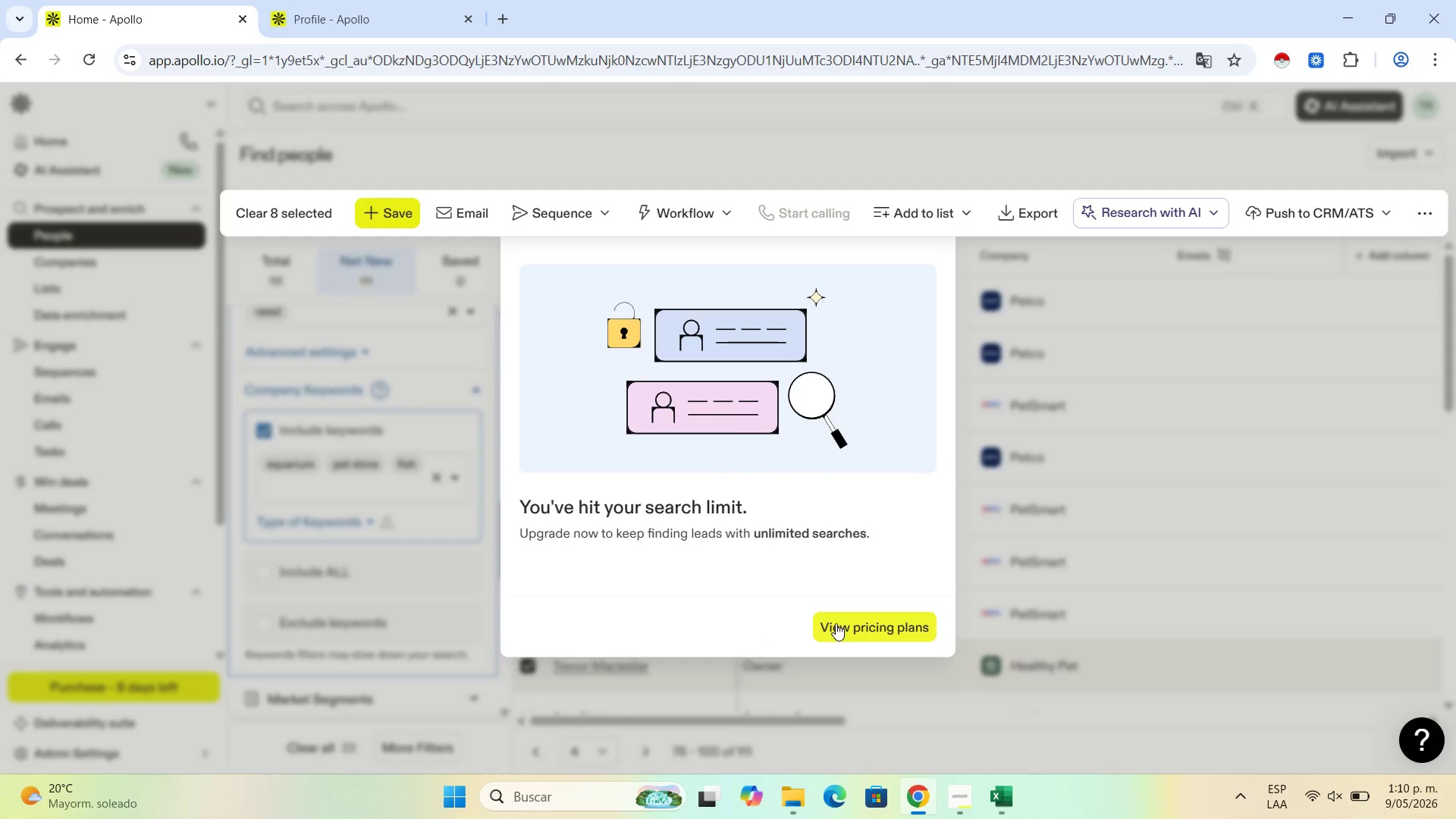 
wait(5.27)
 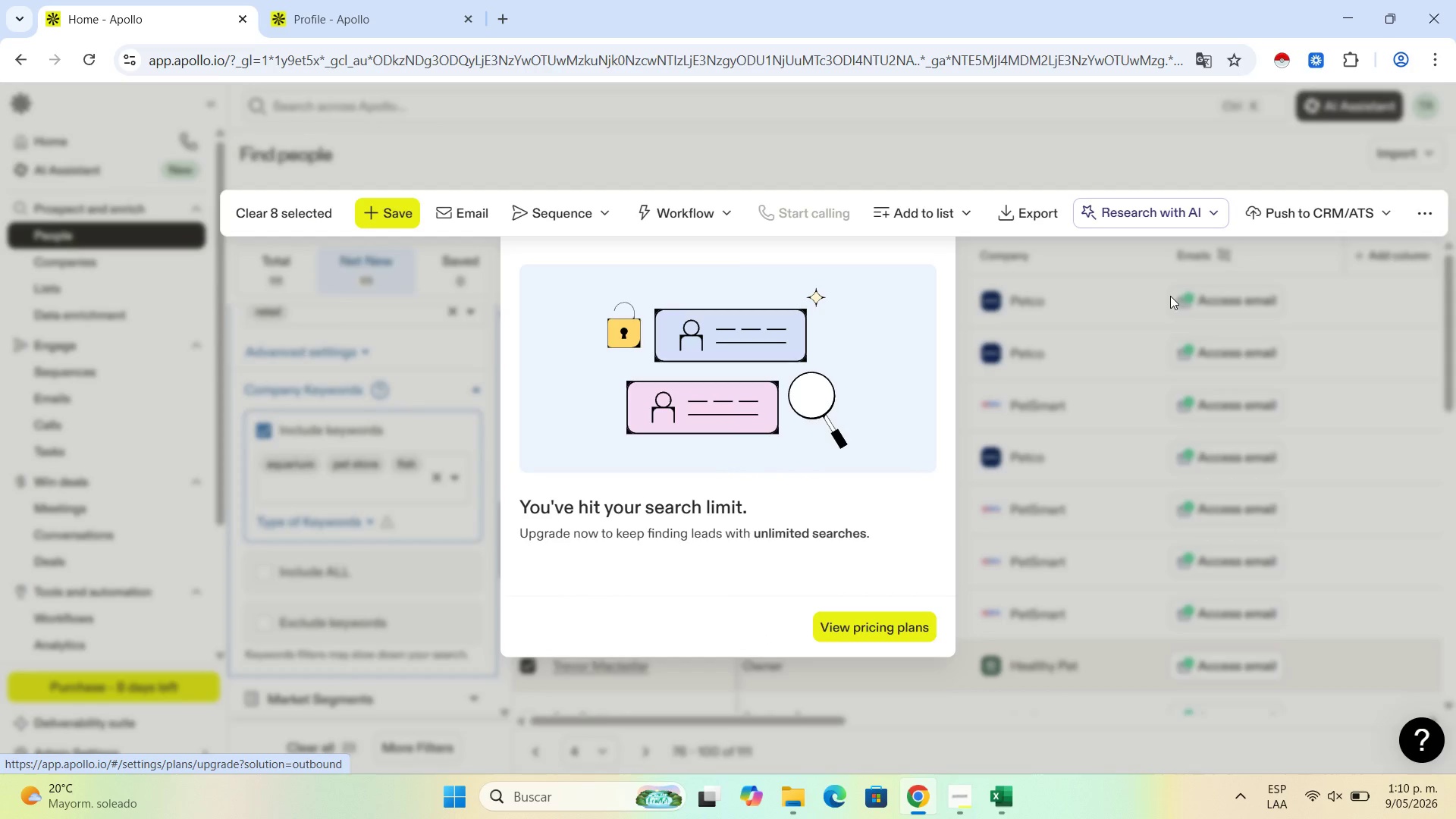 
left_click([1171, 296])
 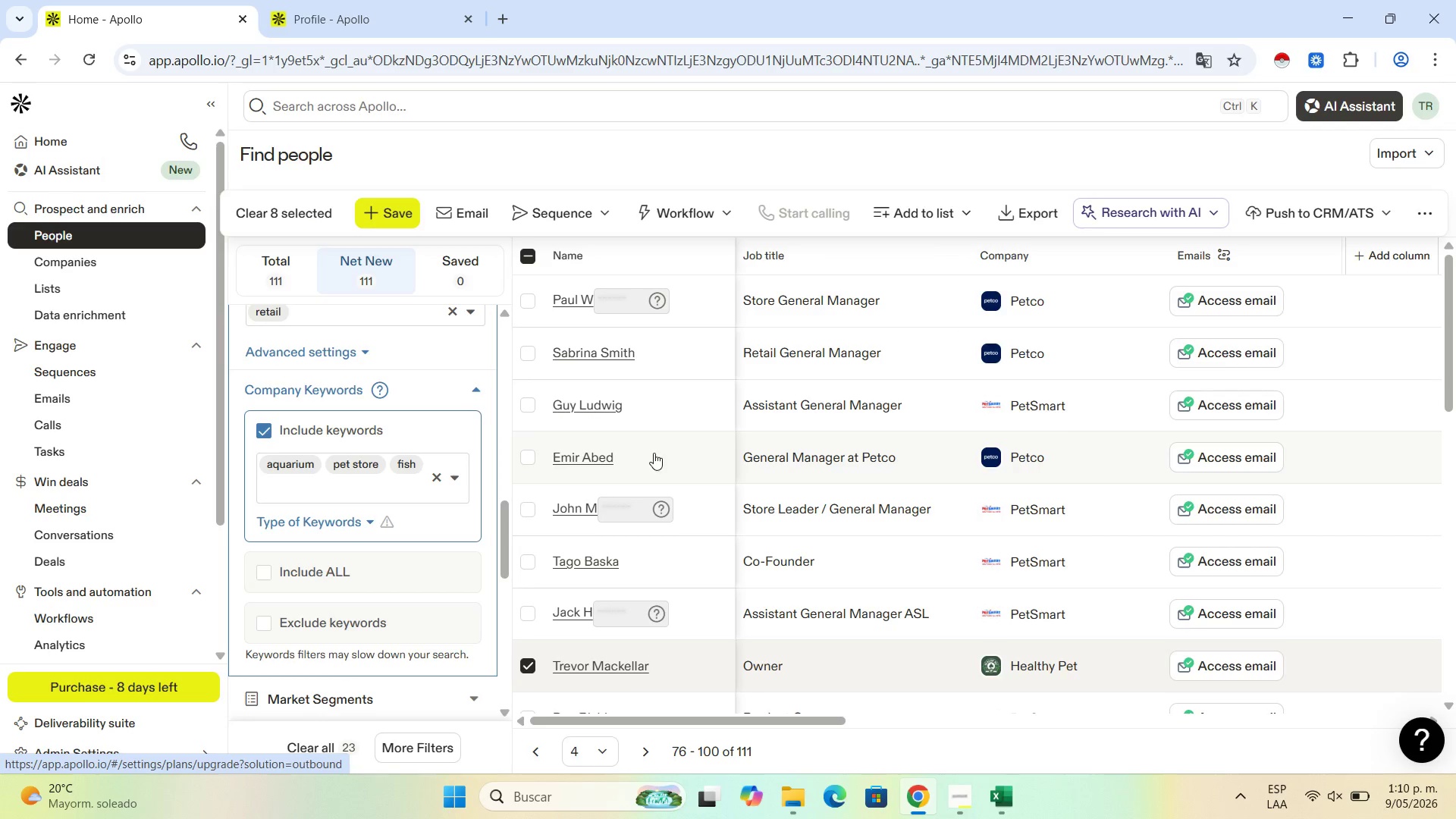 
scroll: coordinate [858, 328], scroll_direction: up, amount: 3.0
 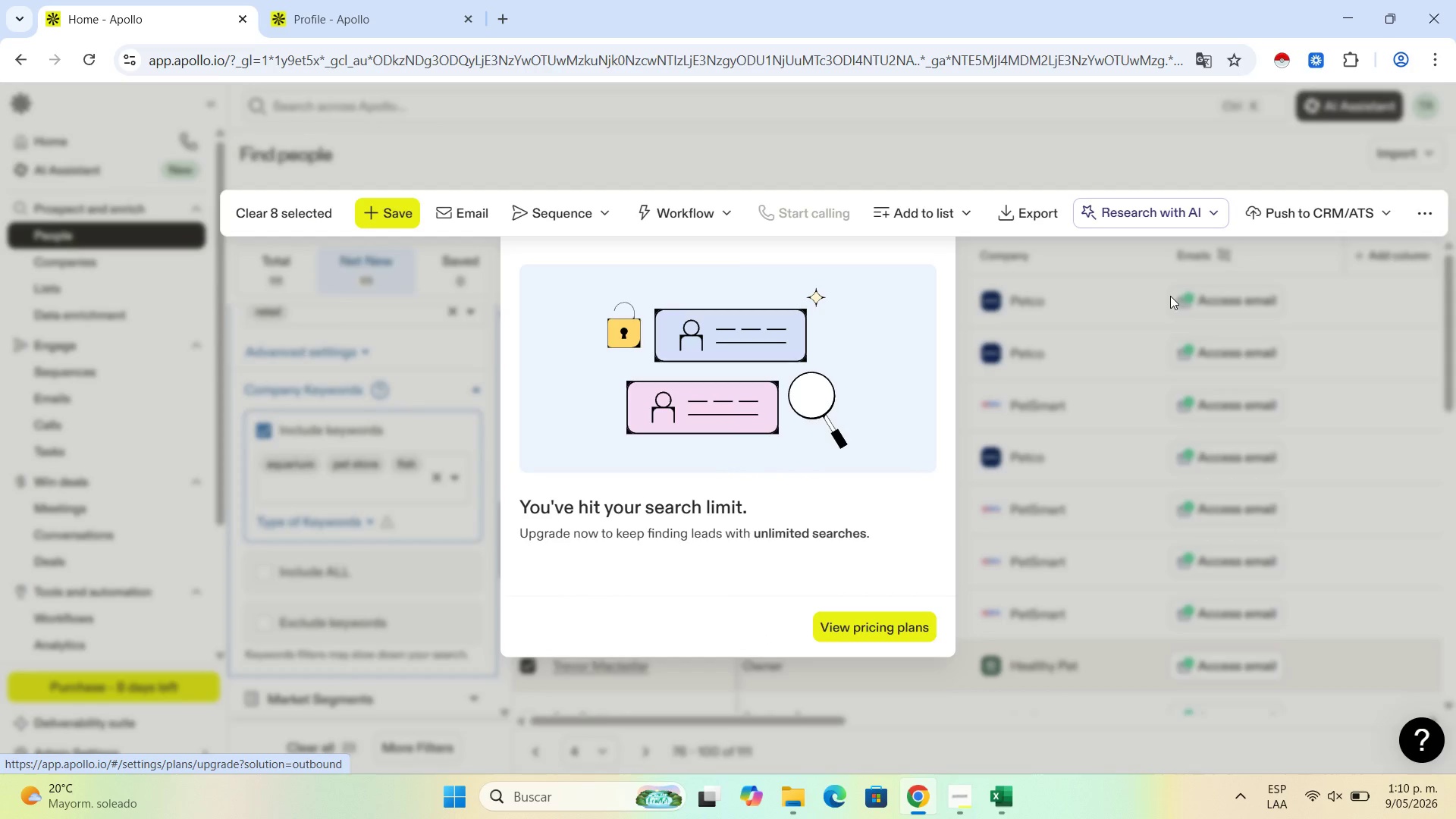 
scroll: coordinate [654, 453], scroll_direction: down, amount: 24.0
 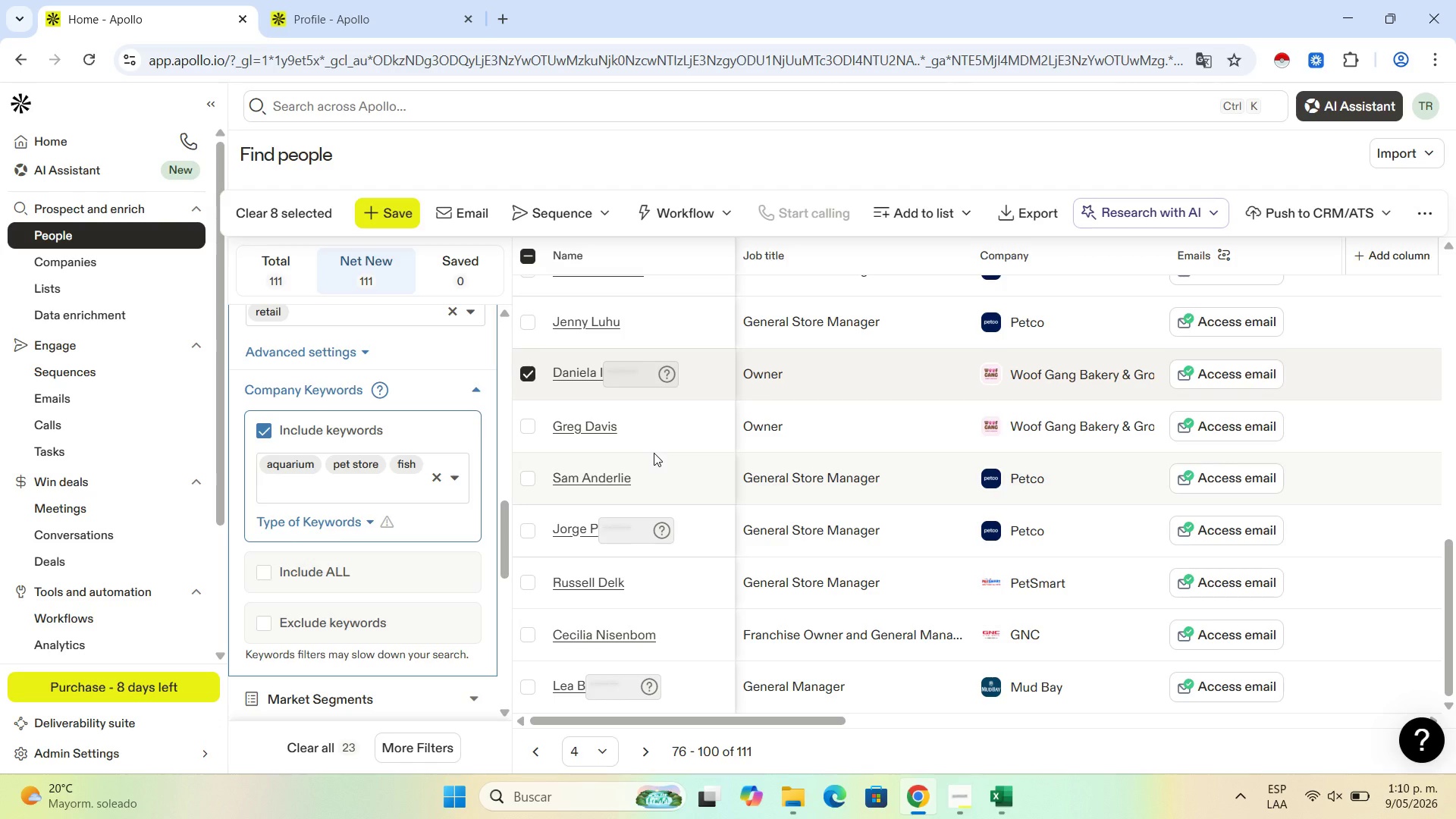 
scroll: coordinate [654, 453], scroll_direction: up, amount: 12.0
 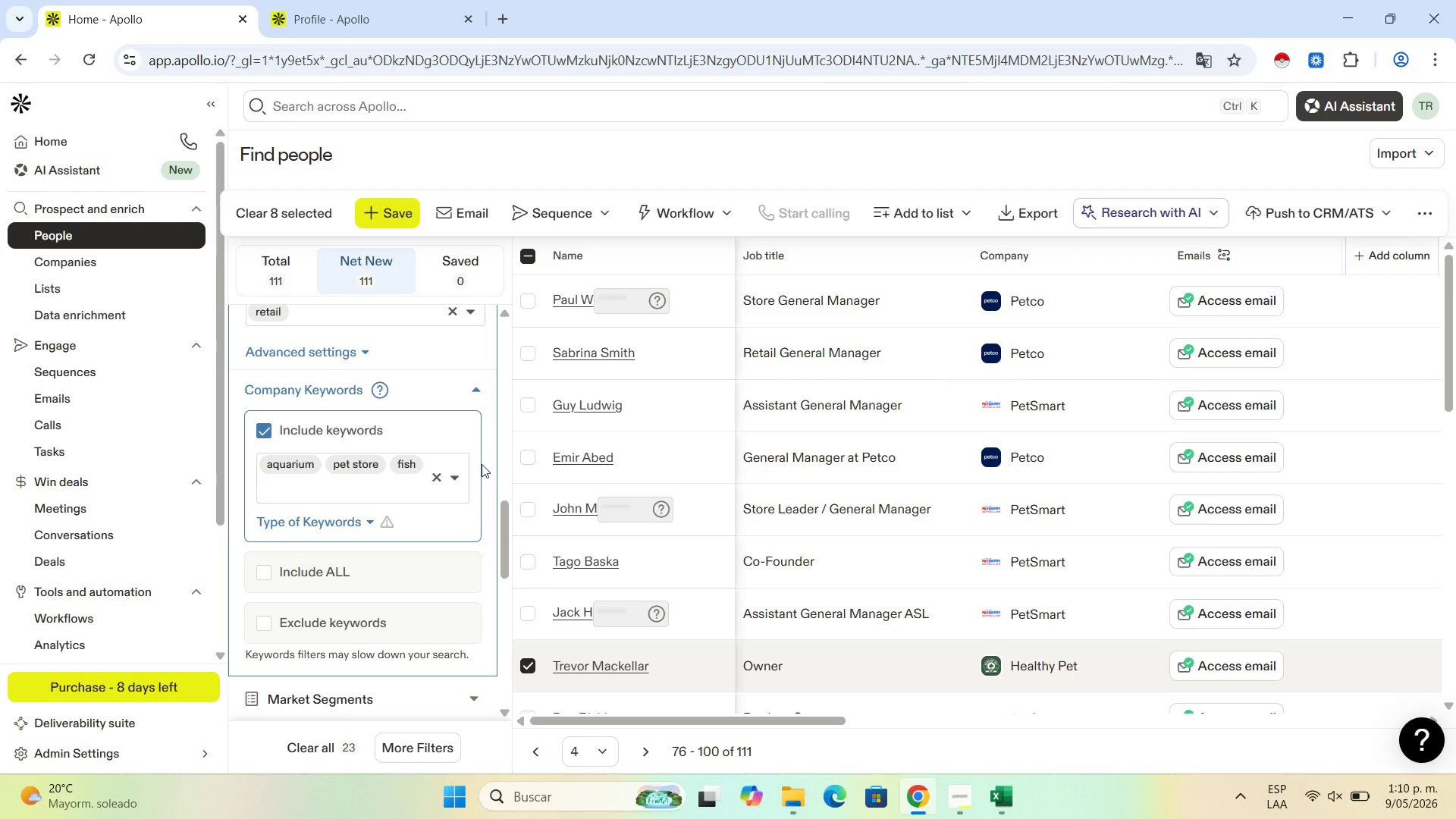 
left_click([443, 463])
 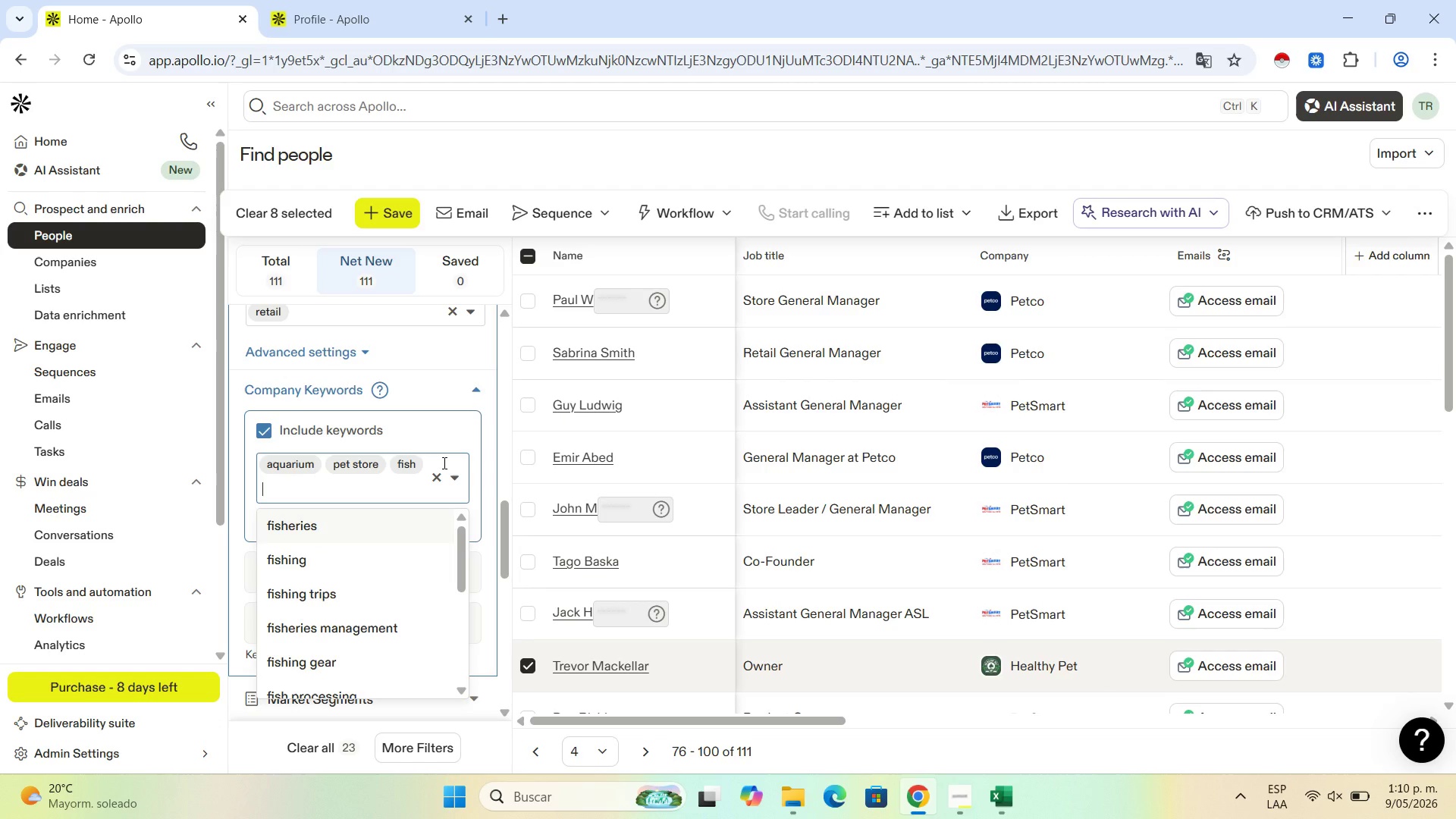 
type(tropical fih)
key(Backspace)
type(sh)
 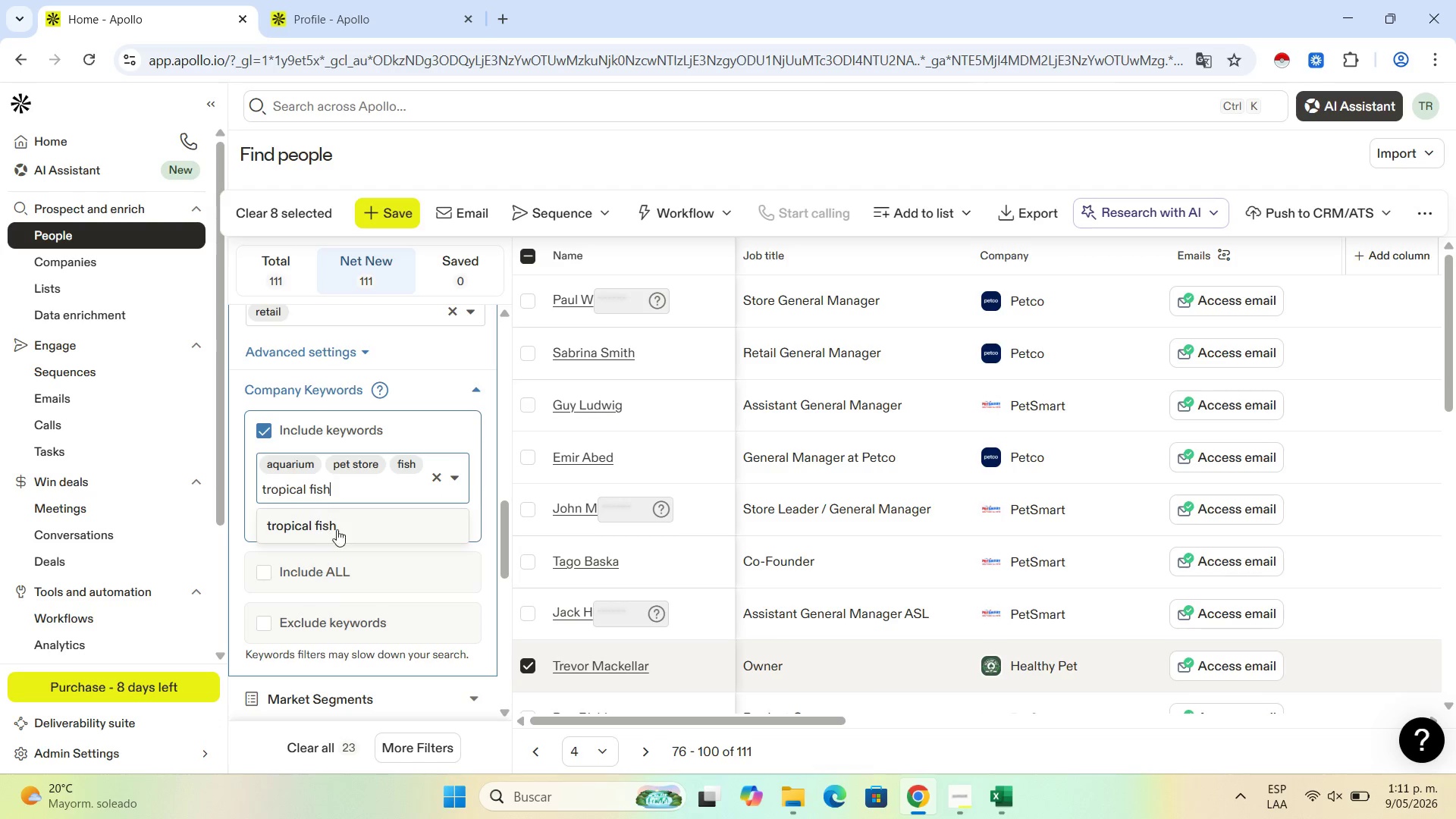 
left_click([349, 522])
 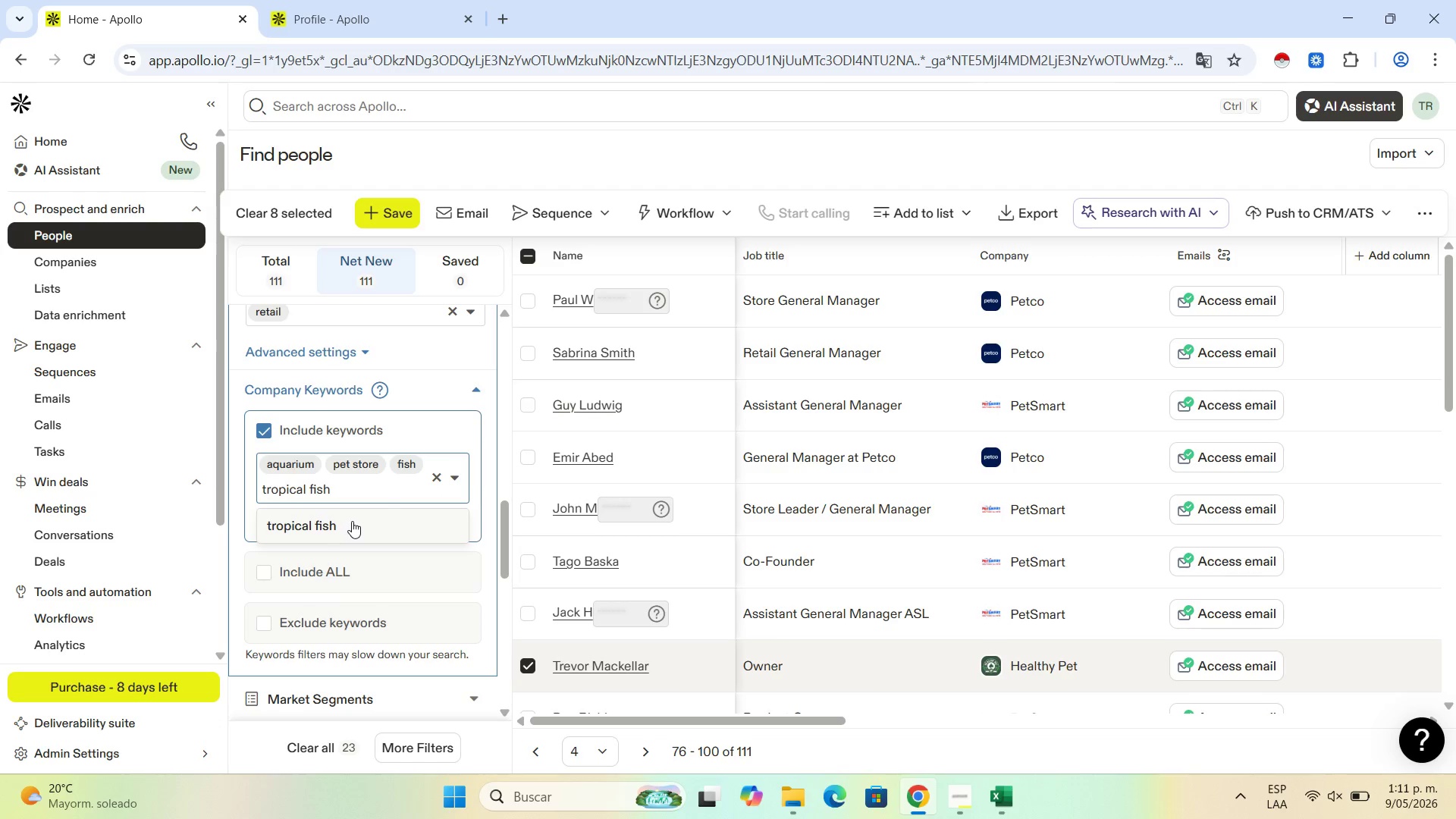 
mouse_move([390, 510])
 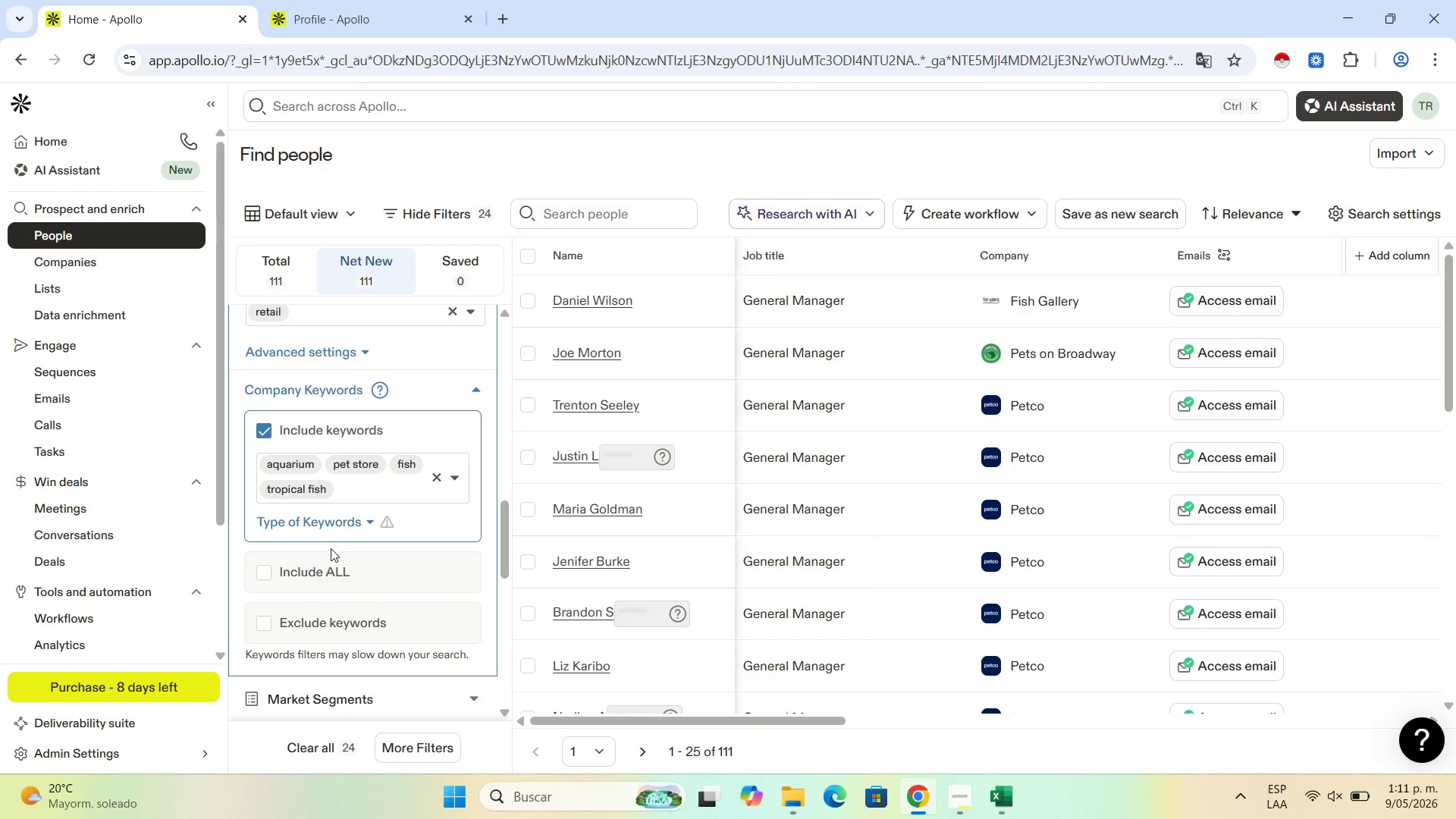 
scroll: coordinate [873, 544], scroll_direction: down, amount: 20.0
 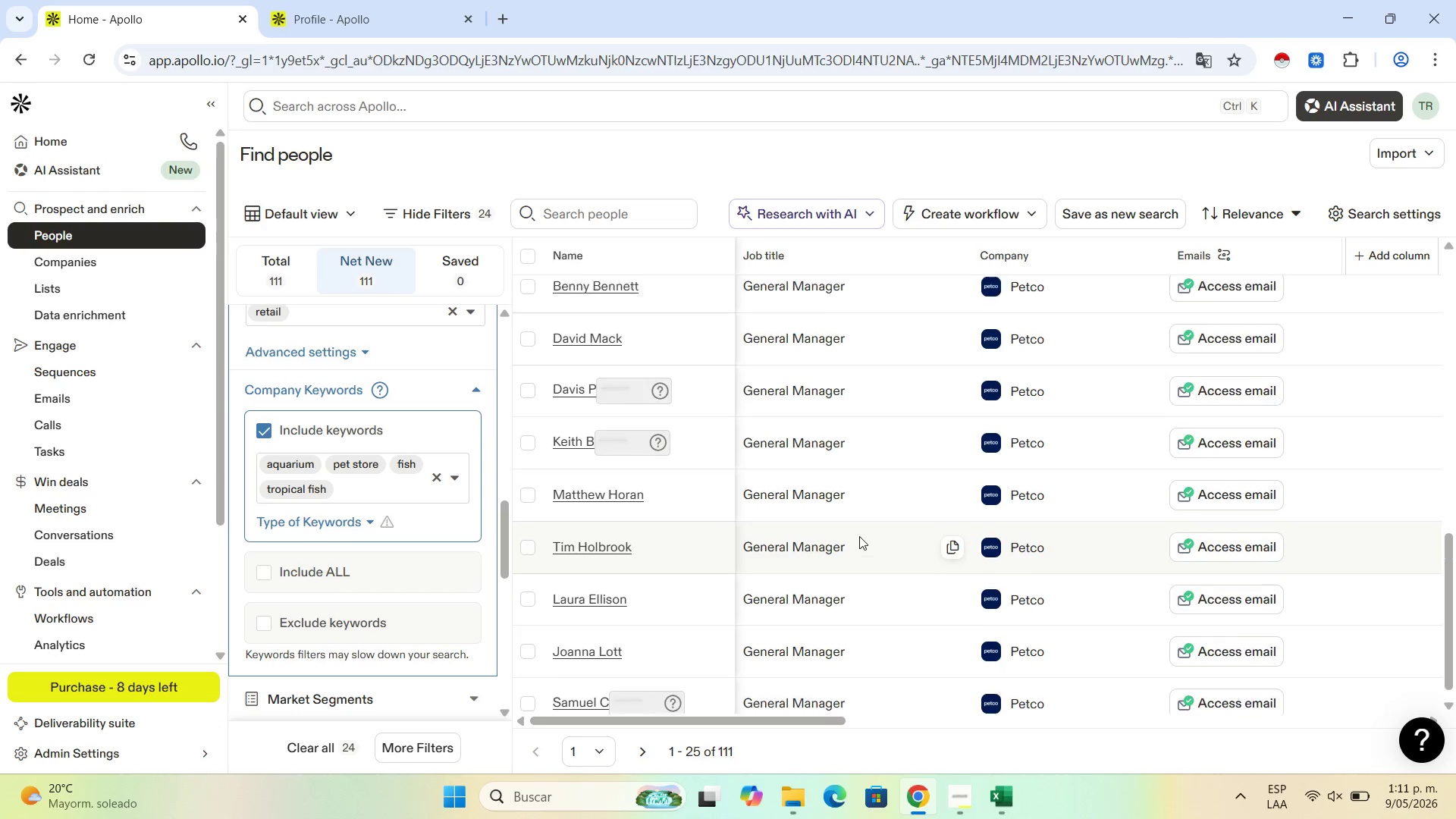 
scroll: coordinate [871, 533], scroll_direction: up, amount: 12.0
 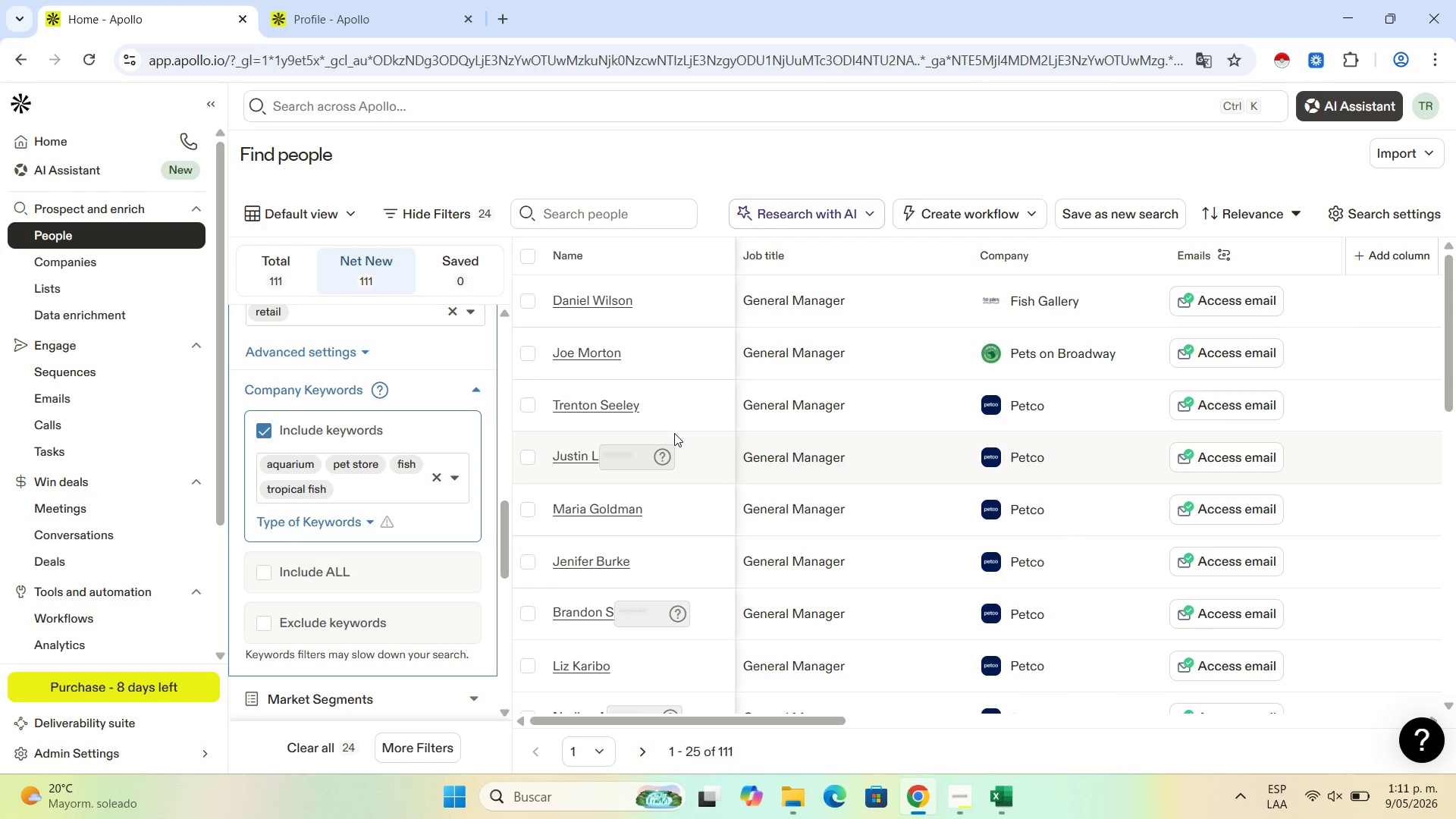 
wait(9.32)
 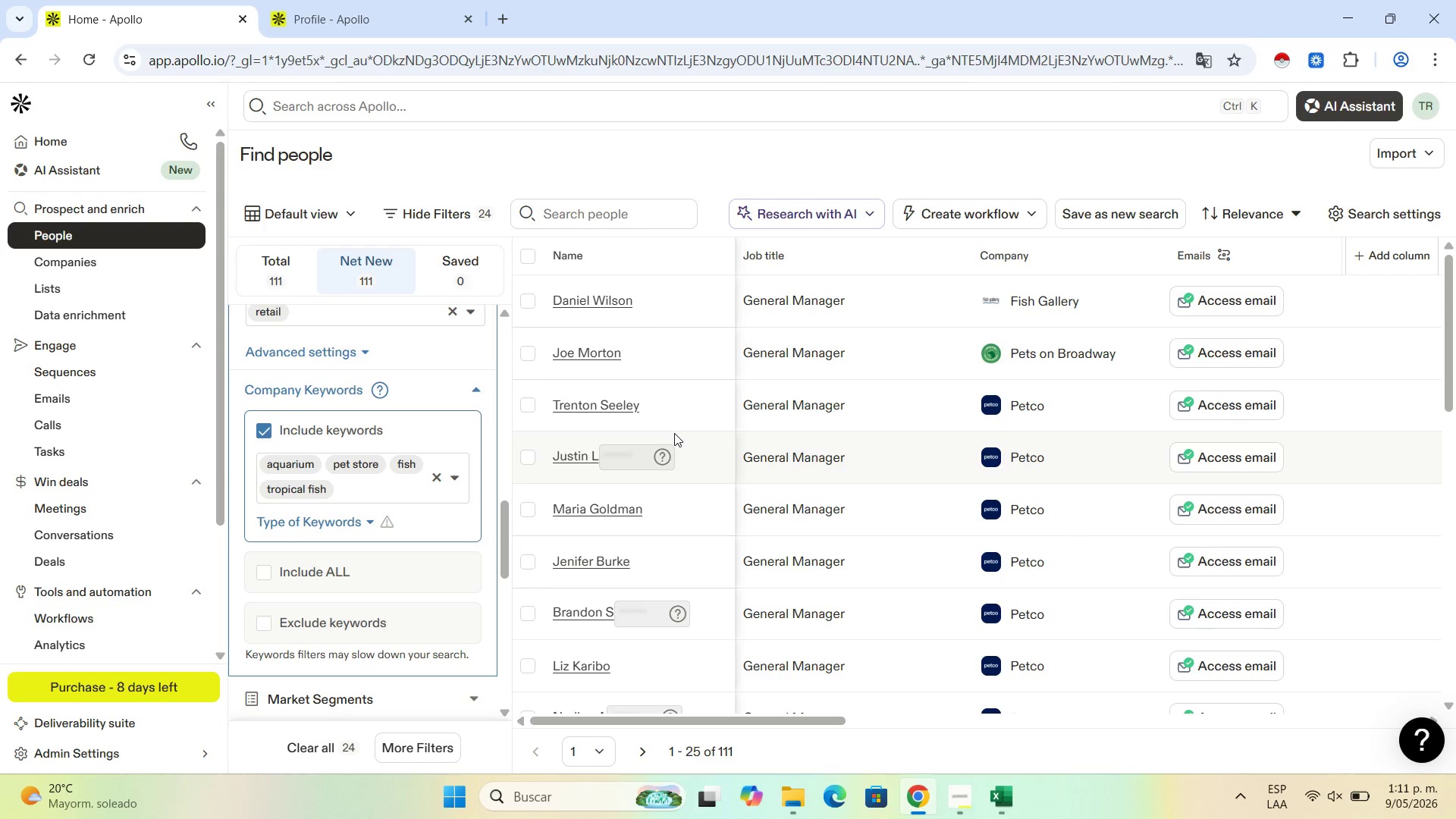 
mouse_move([322, 487])
 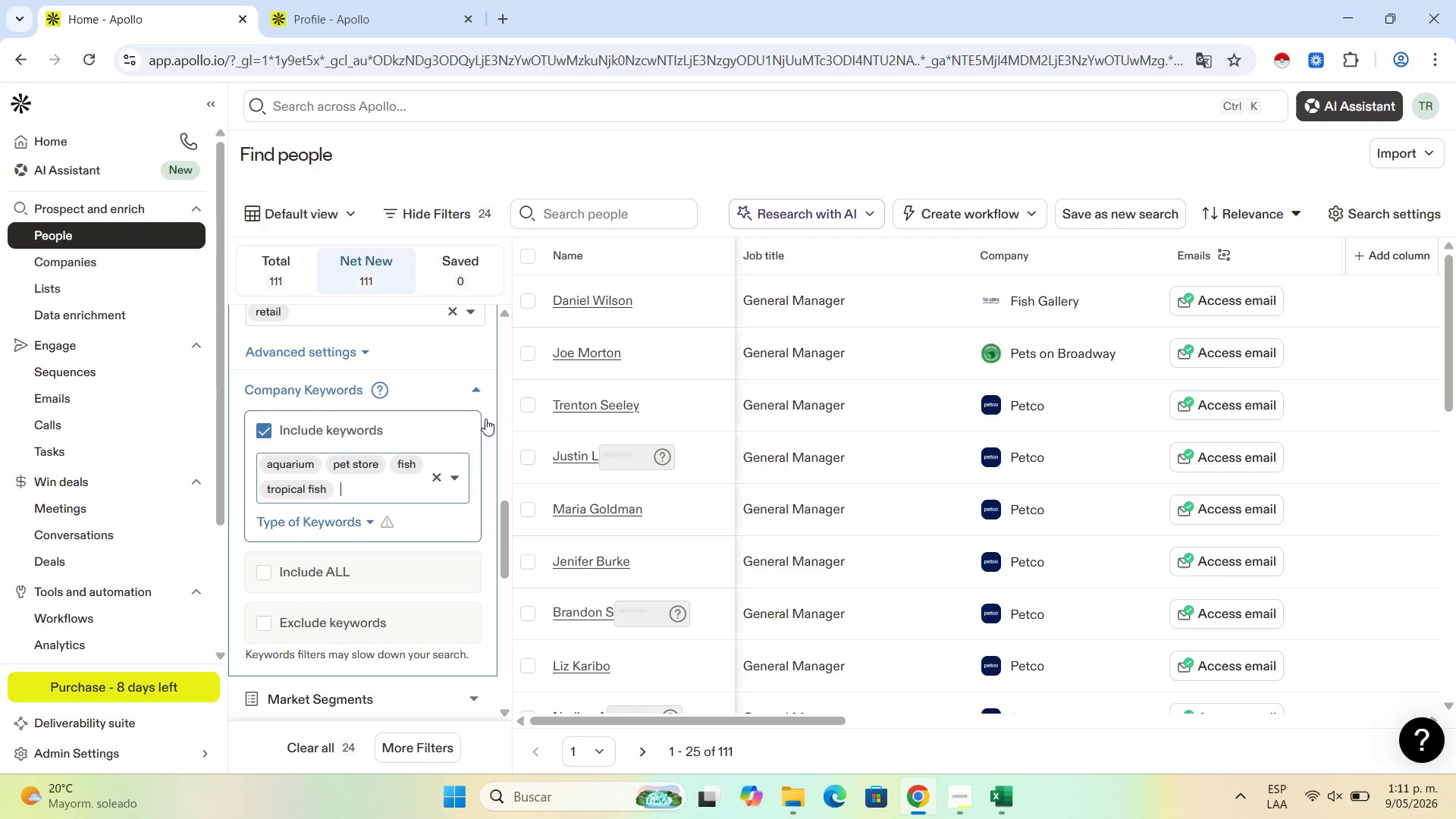 
wait(36.68)
 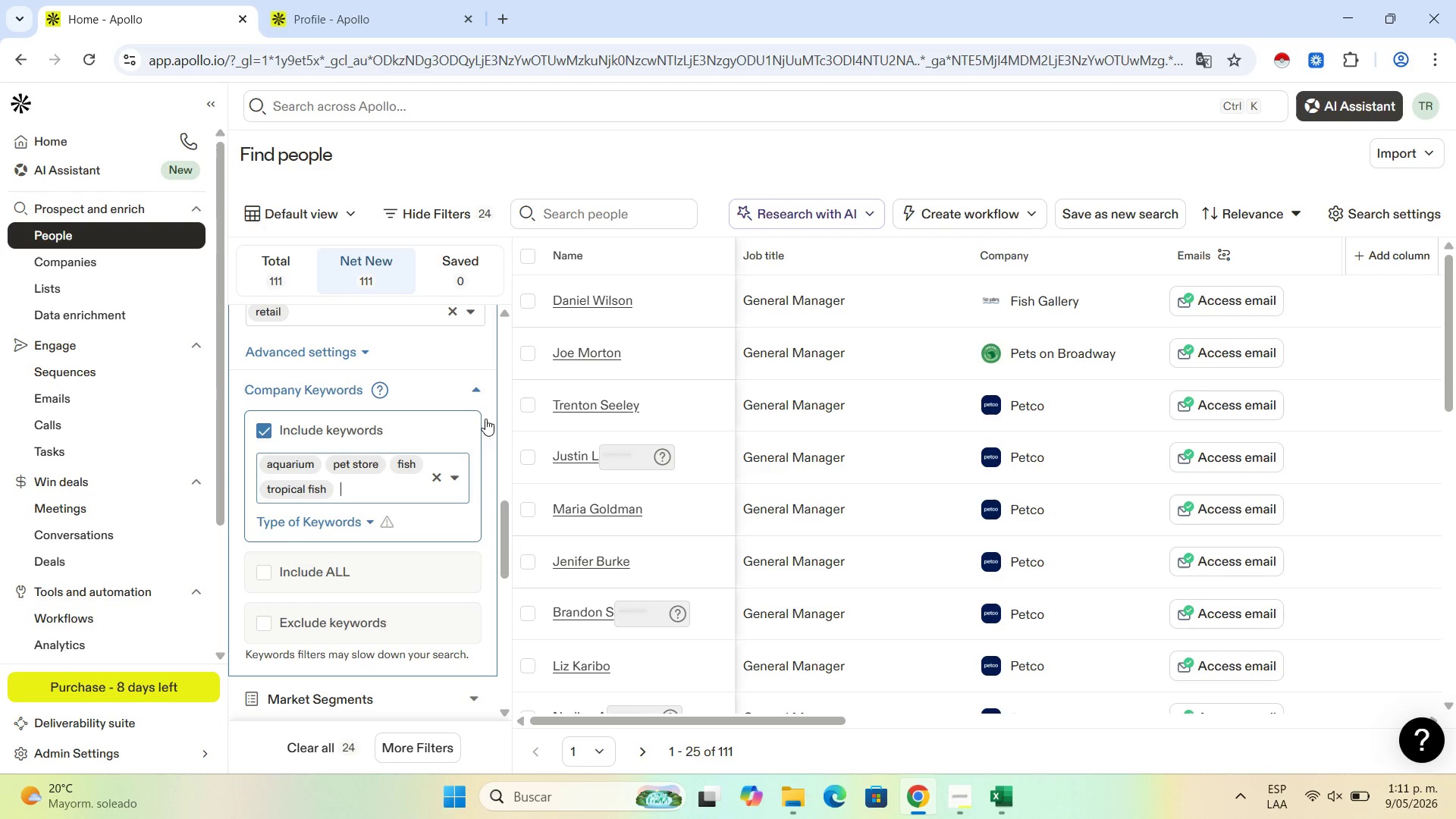 
scroll: coordinate [401, 388], scroll_direction: up, amount: 3.0
 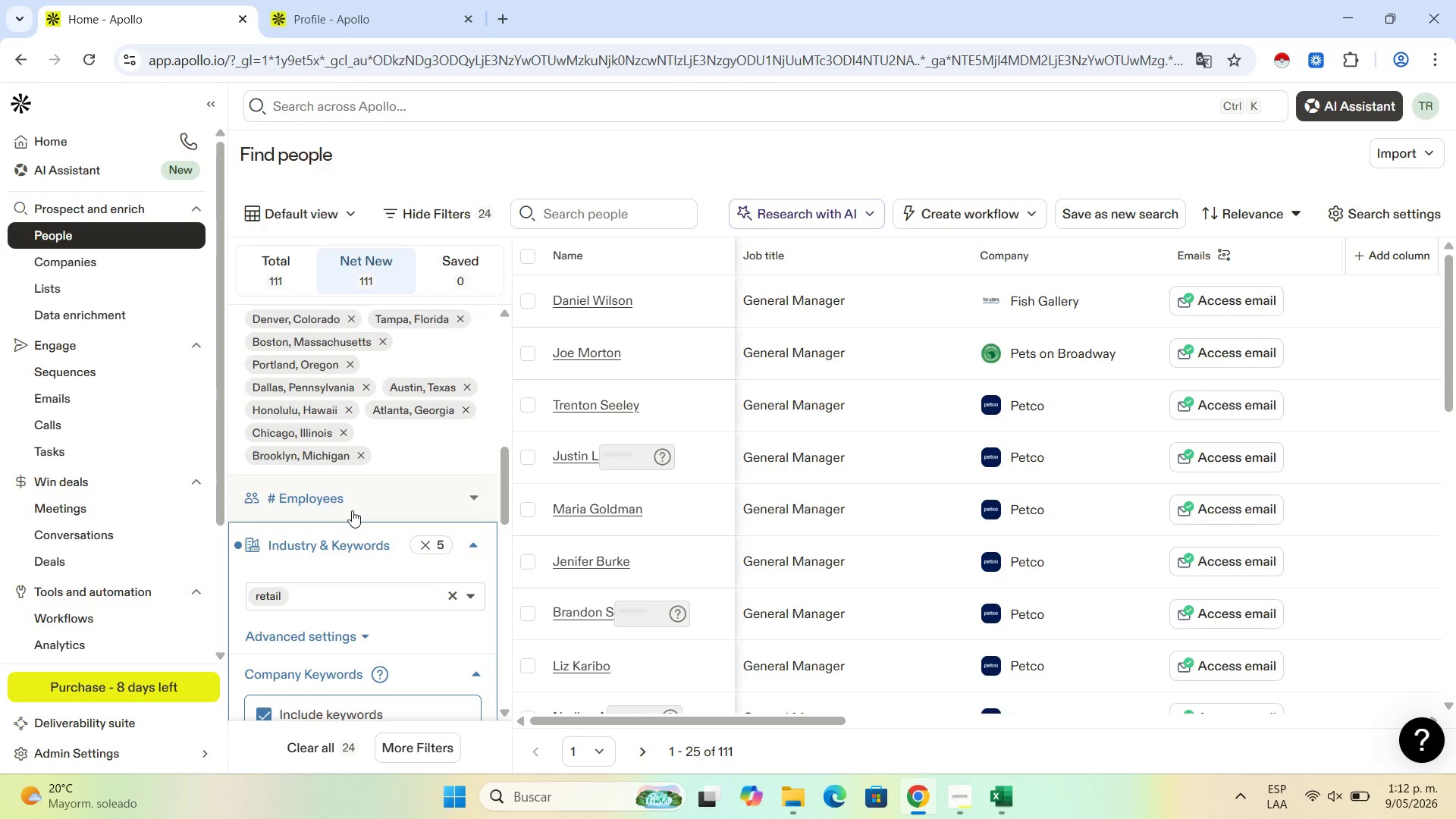 
scroll: coordinate [355, 510], scroll_direction: down, amount: 1.0
 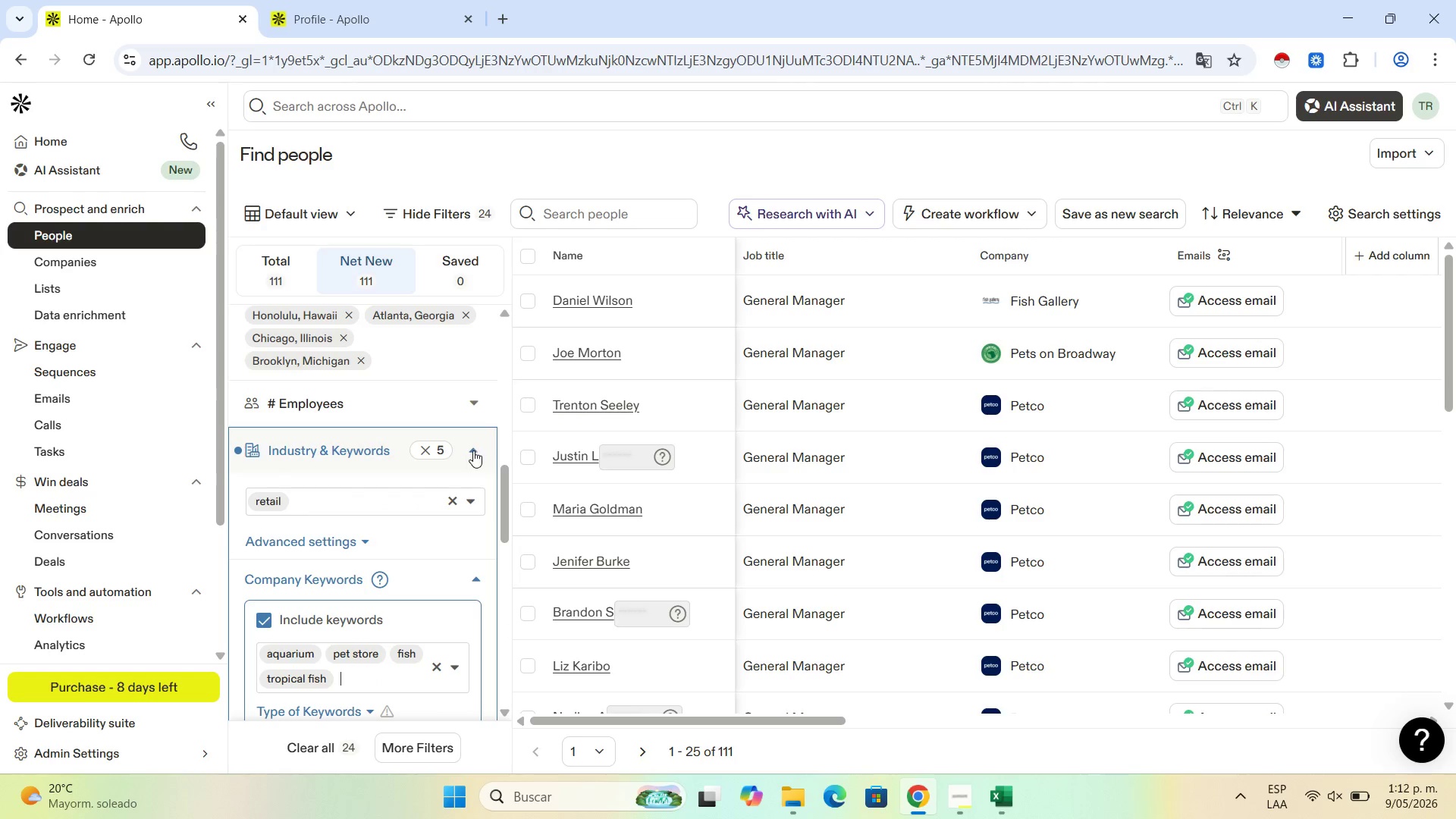 
left_click([470, 454])
 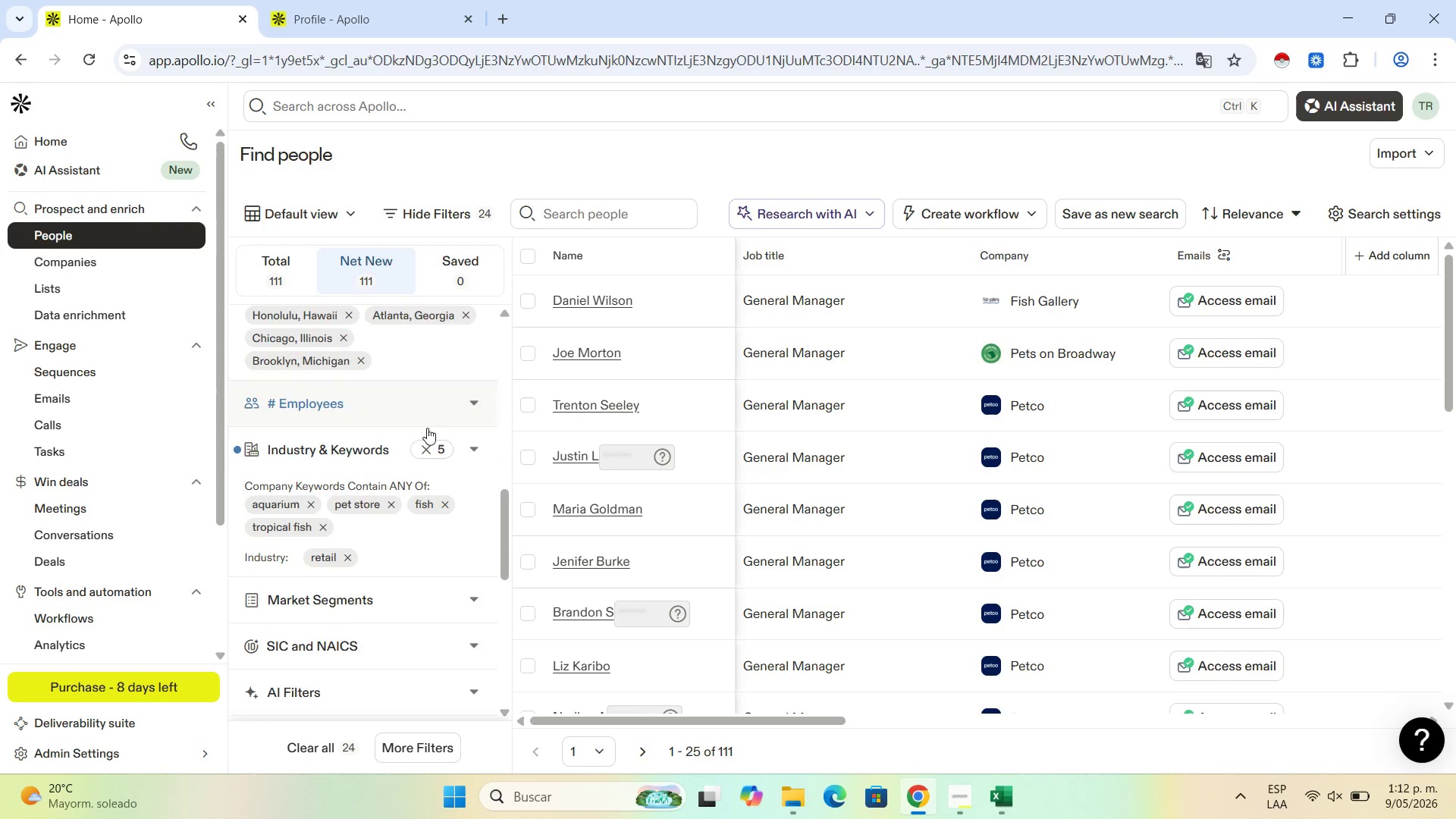 
scroll: coordinate [405, 451], scroll_direction: up, amount: 9.0
 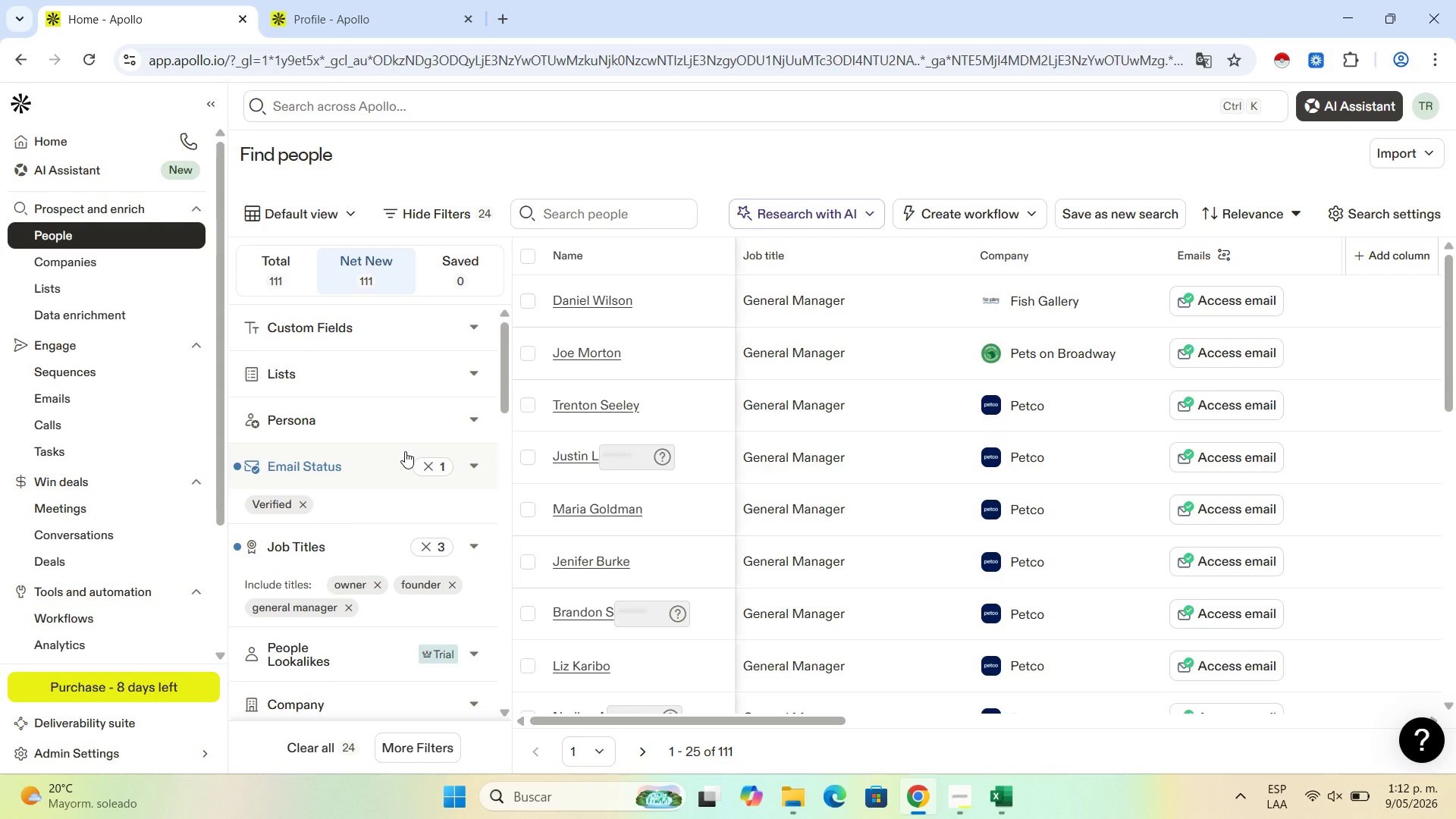 
scroll: coordinate [388, 481], scroll_direction: down, amount: 3.0
 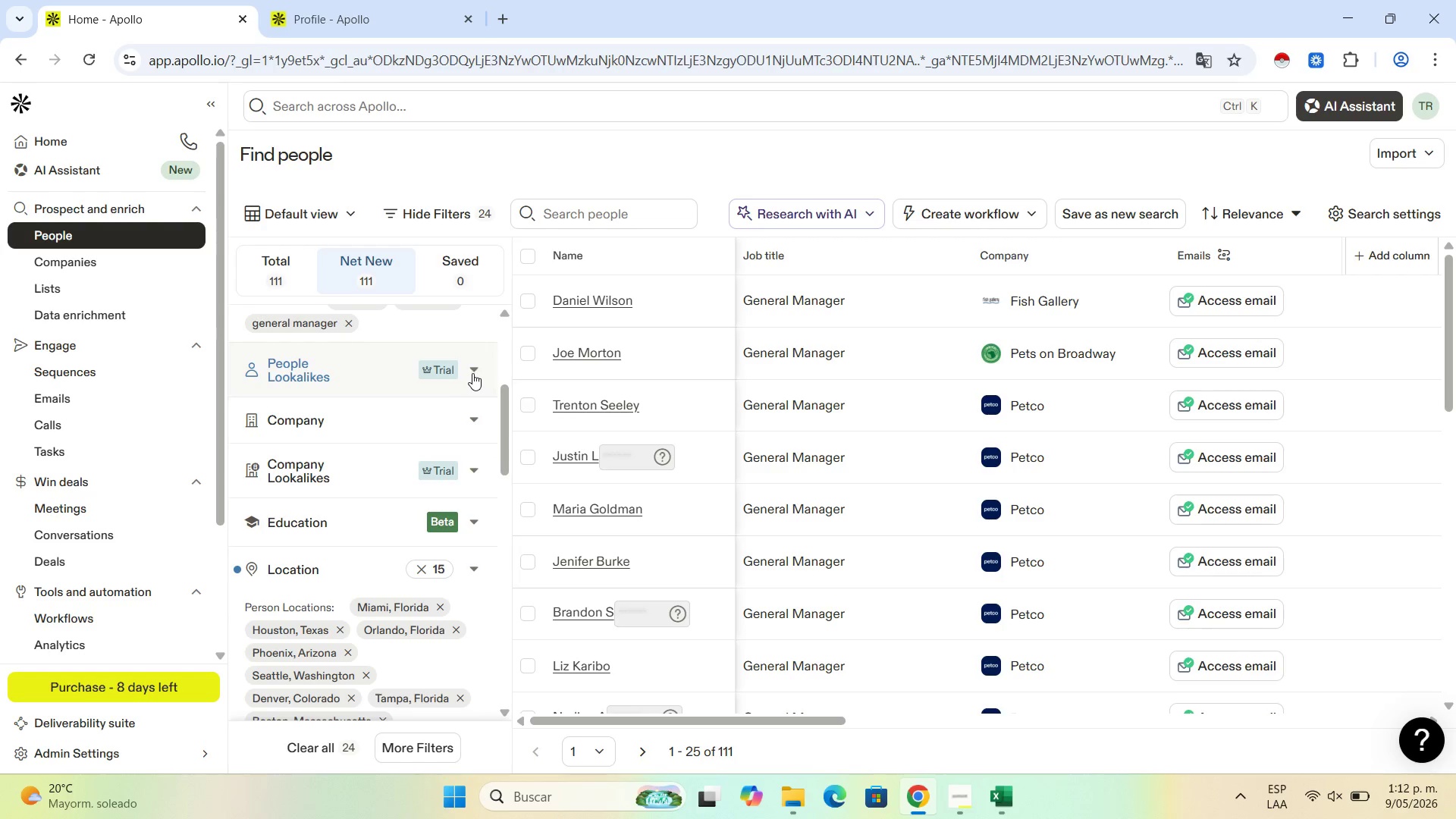 
scroll: coordinate [470, 382], scroll_direction: up, amount: 6.0
 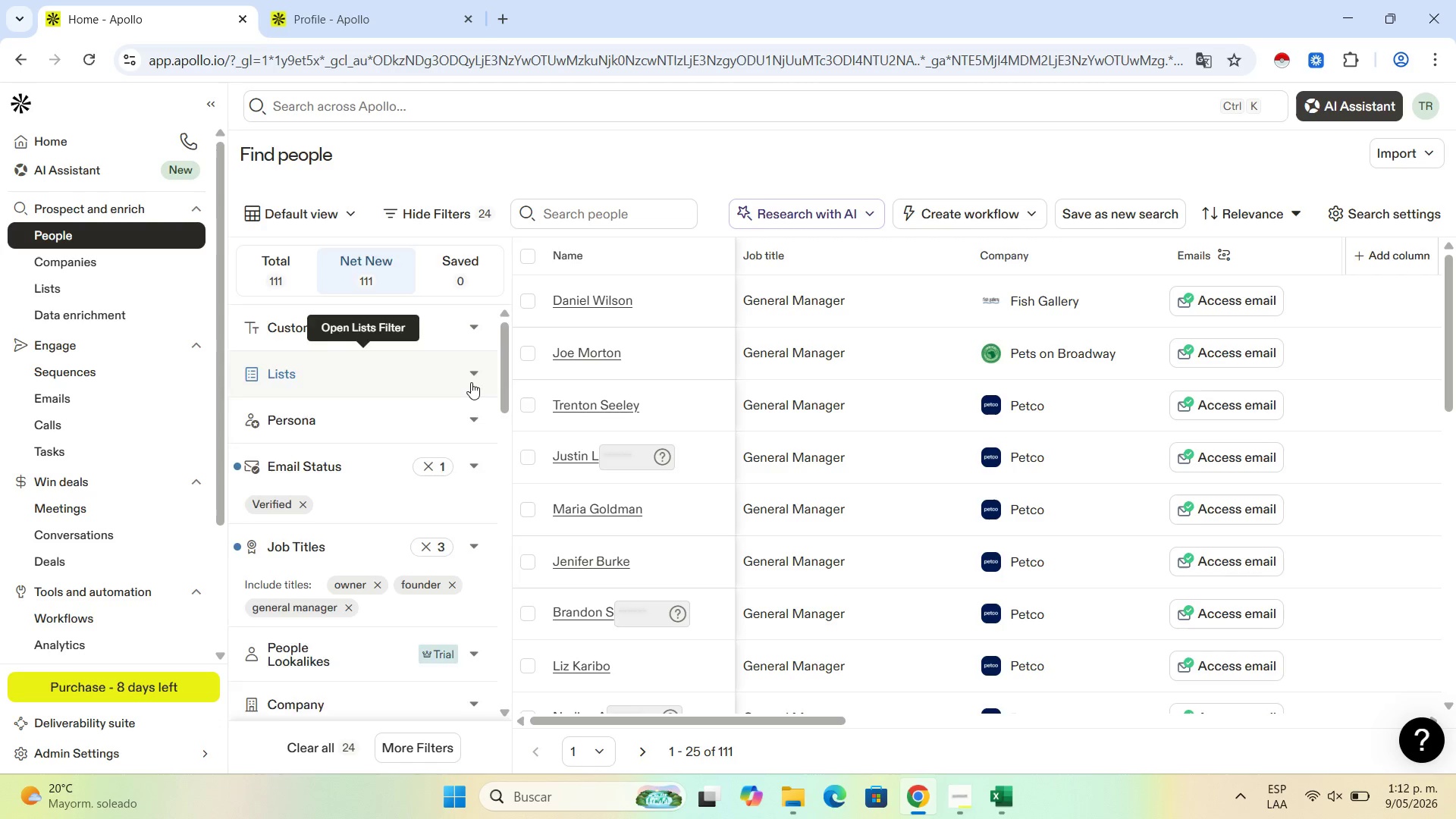 
scroll: coordinate [472, 384], scroll_direction: down, amount: 9.0
 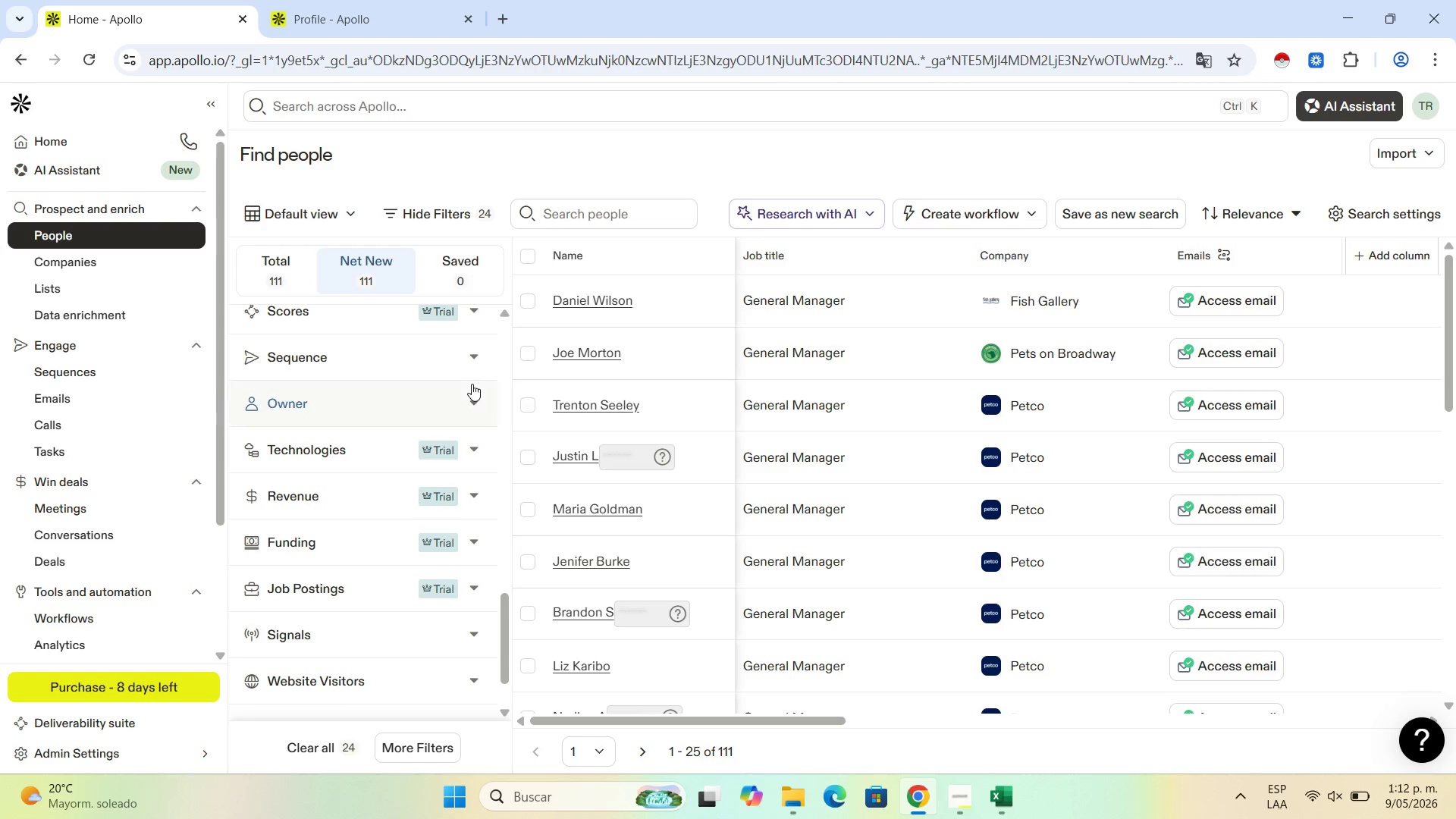 
scroll: coordinate [472, 384], scroll_direction: up, amount: 4.0
 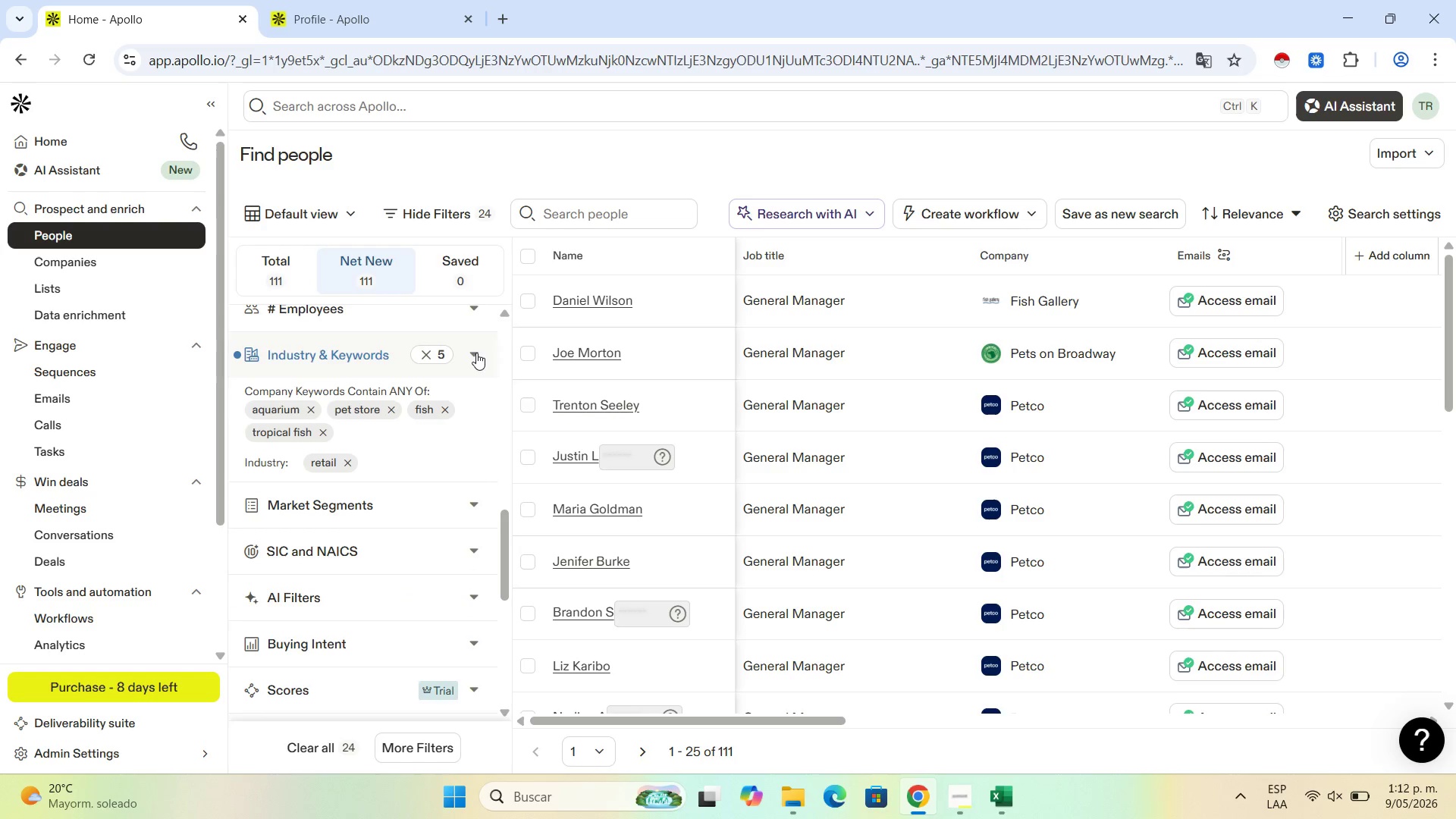 
left_click([477, 350])
 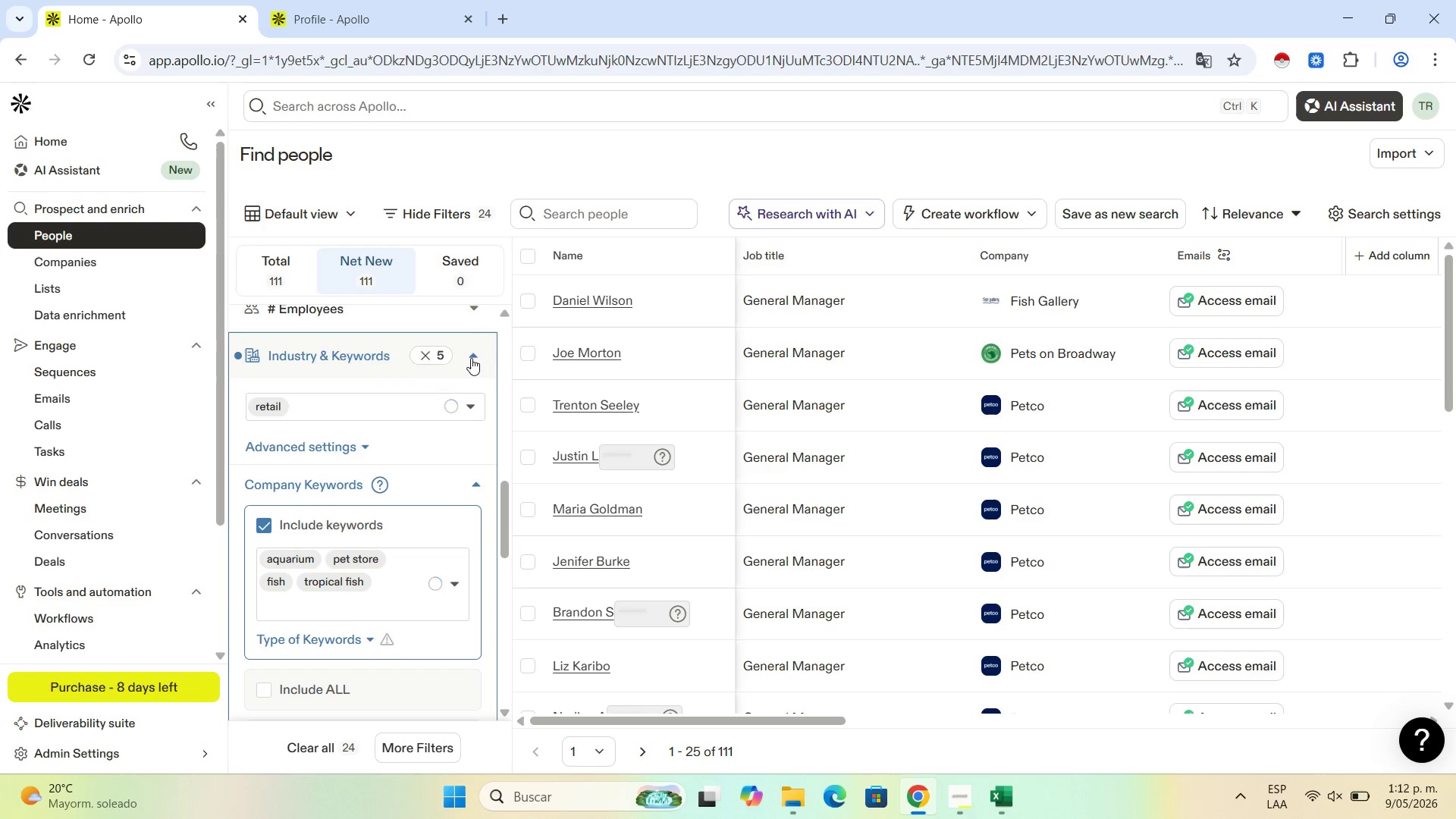 
left_click([469, 357])
 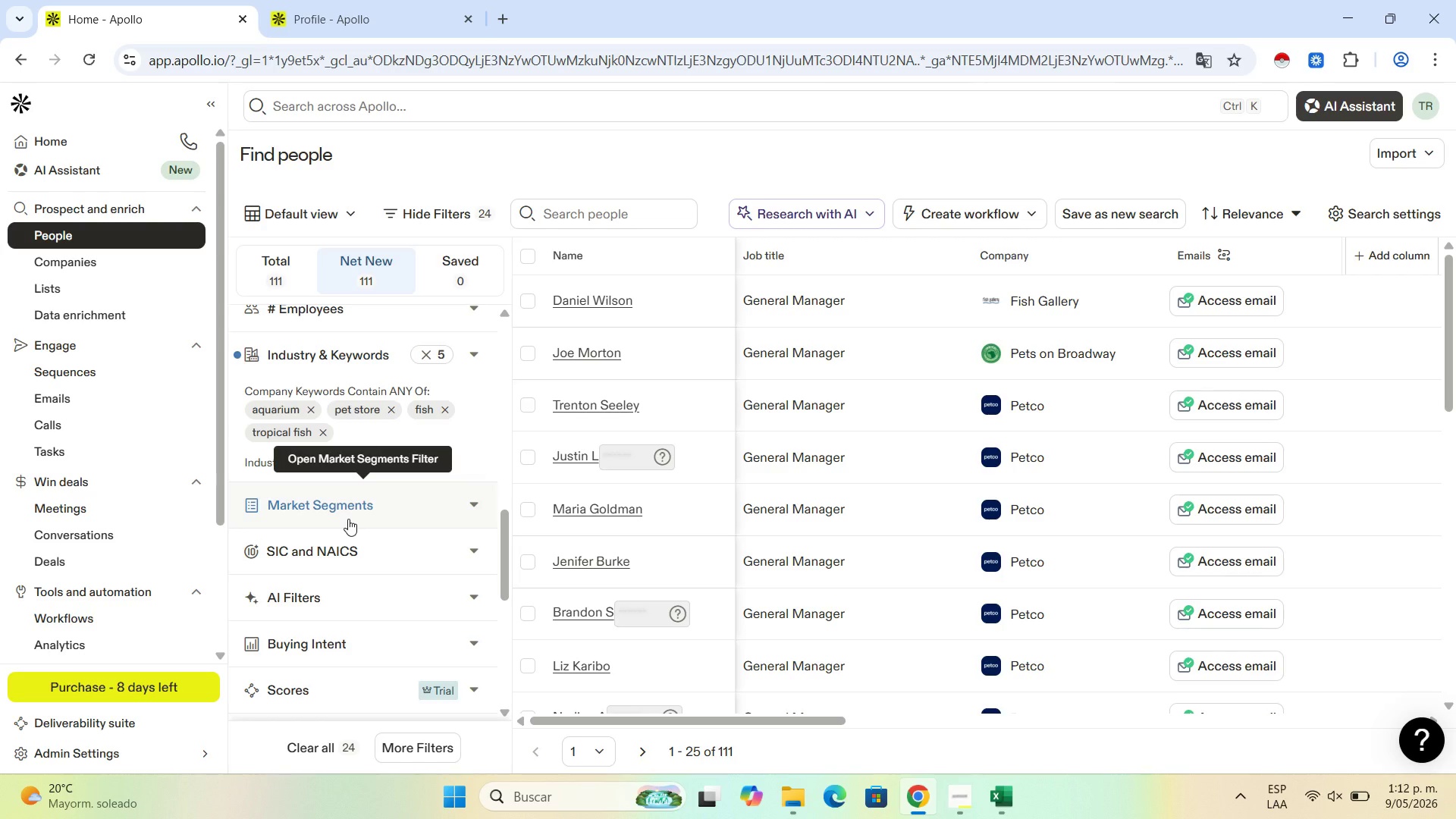 
wait(7.52)
 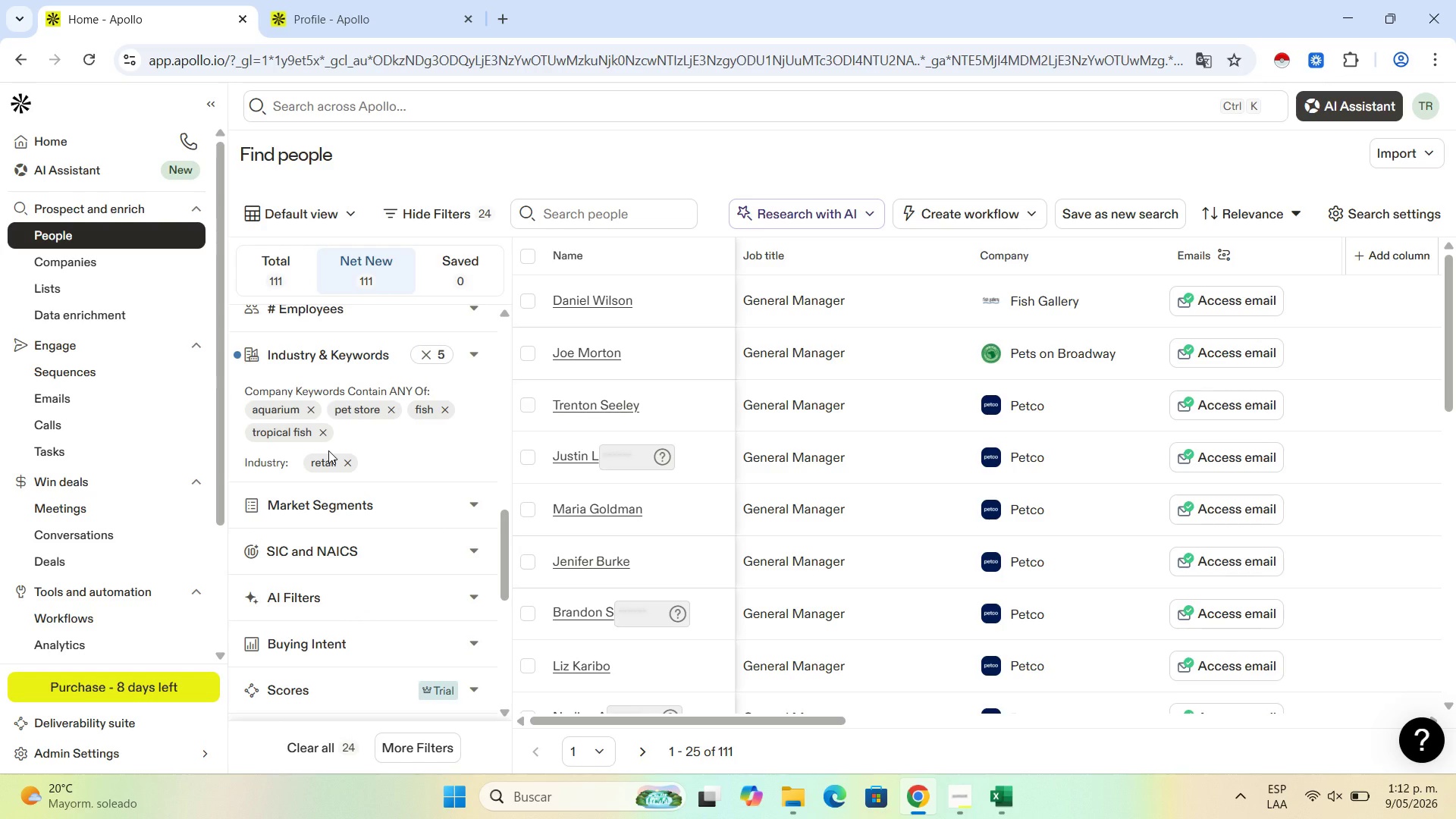 
scroll: coordinate [352, 511], scroll_direction: up, amount: 2.0
 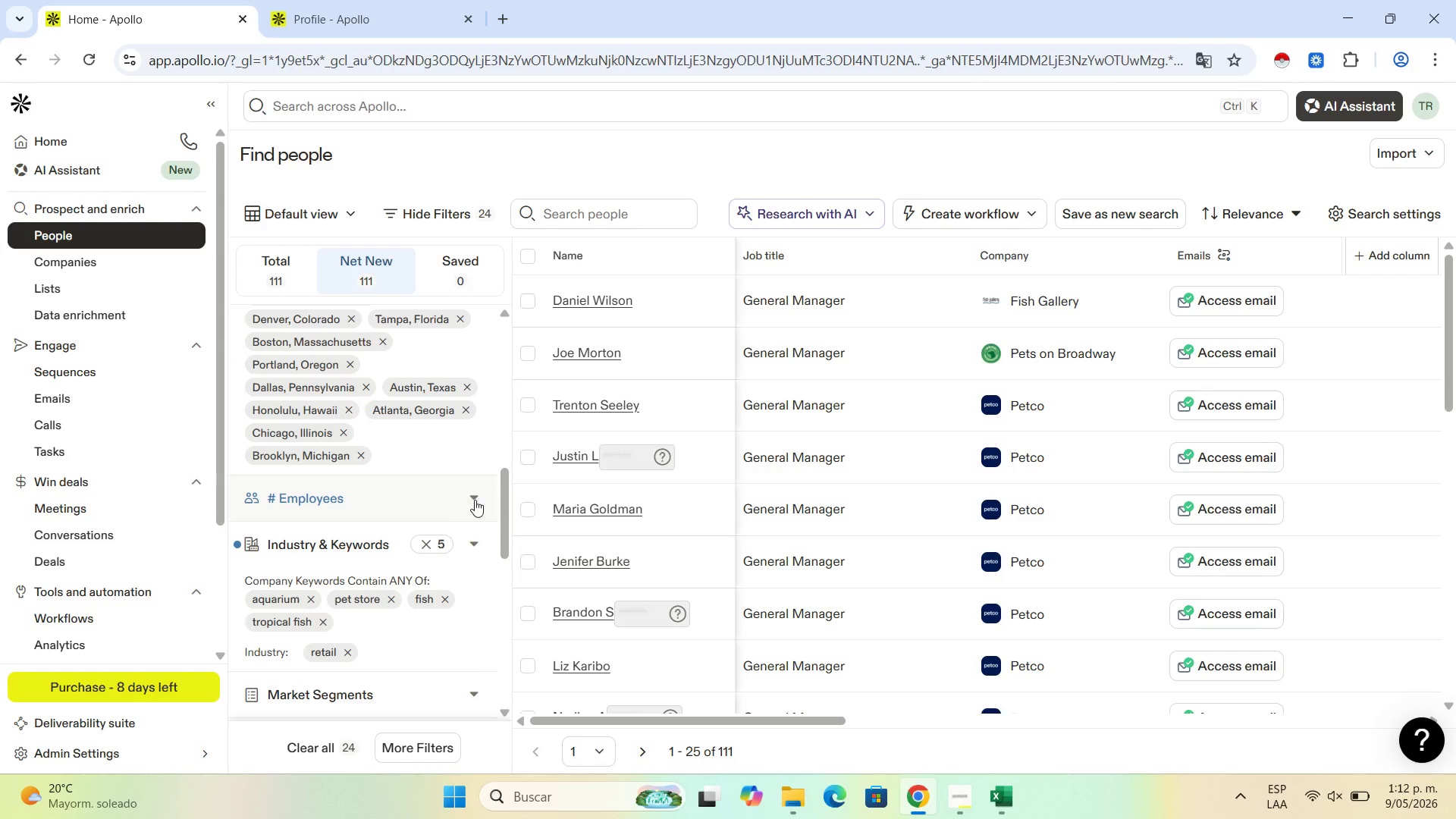 
left_click([477, 500])
 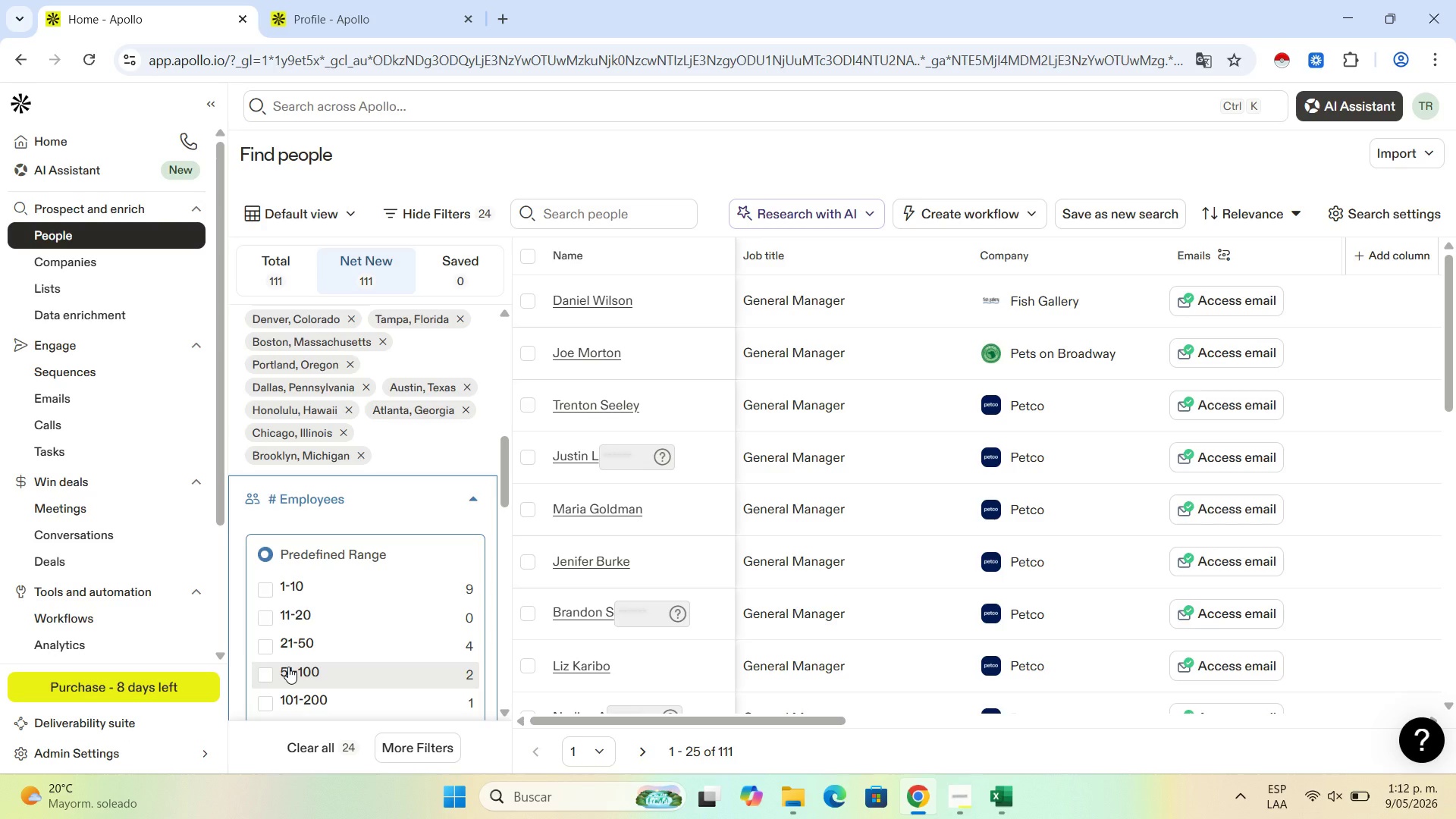 
wait(8.22)
 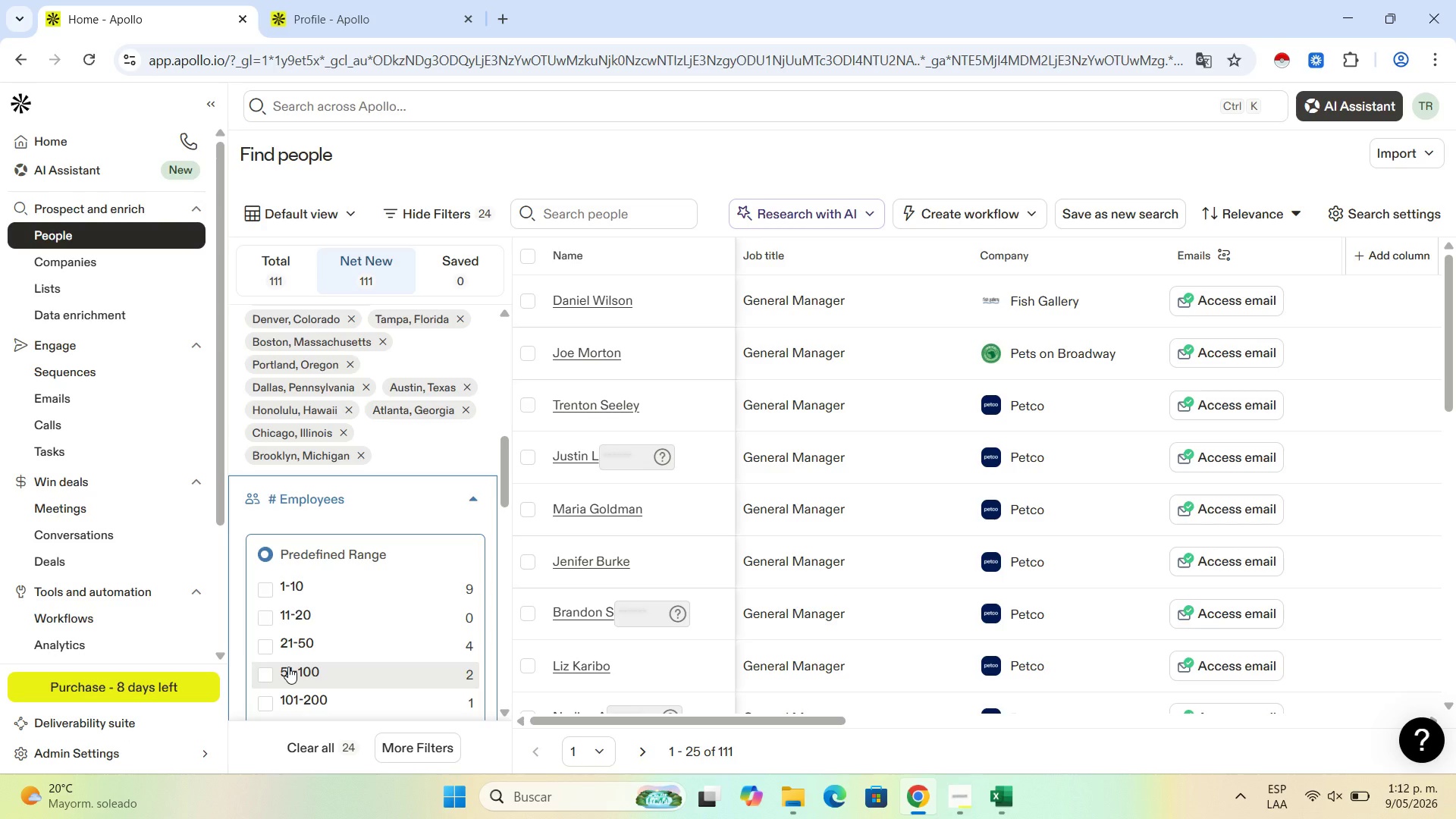 
scroll: coordinate [353, 580], scroll_direction: down, amount: 6.0
 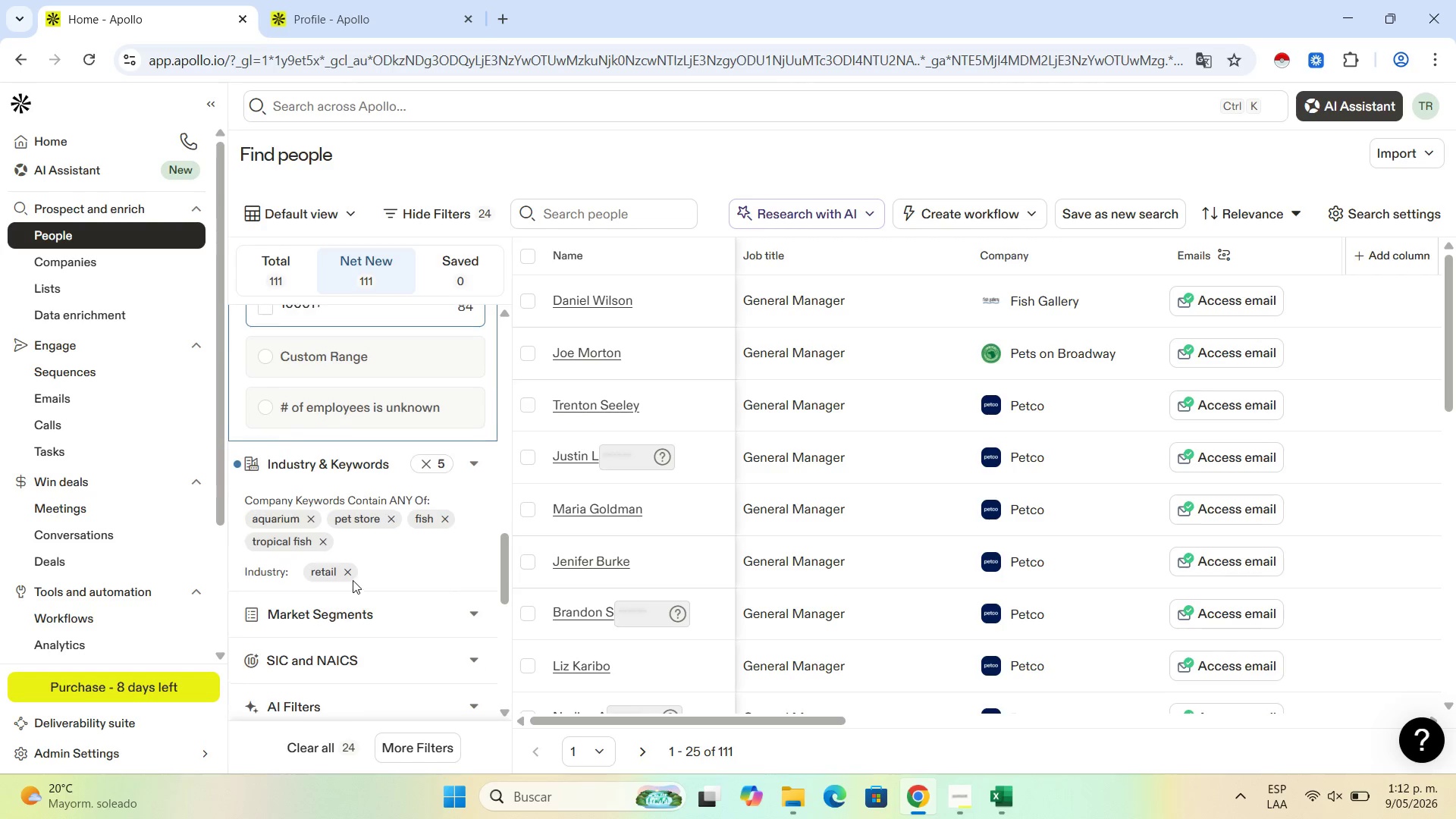 
scroll: coordinate [353, 580], scroll_direction: up, amount: 4.0
 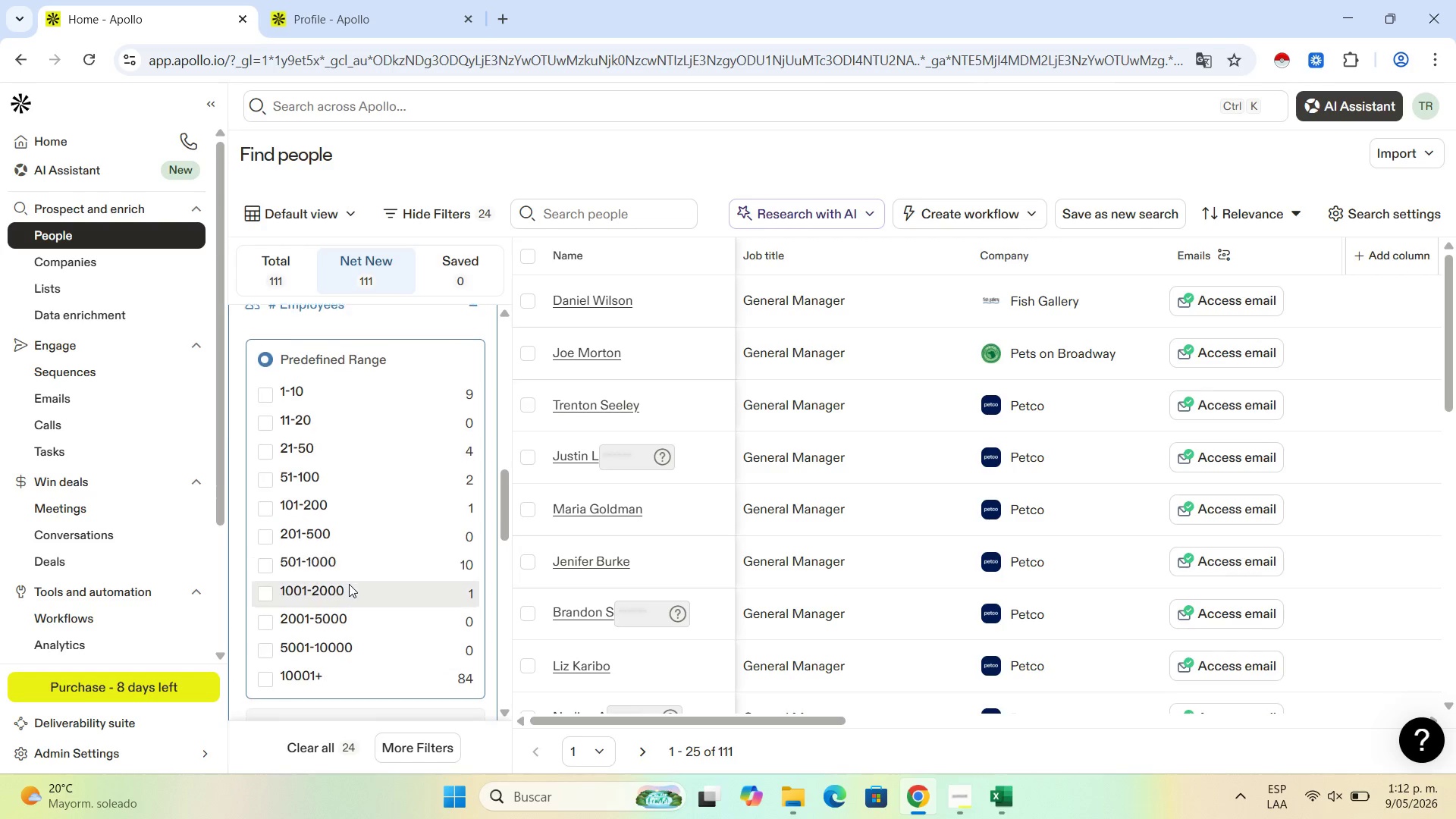 
scroll: coordinate [349, 584], scroll_direction: down, amount: 1.0
 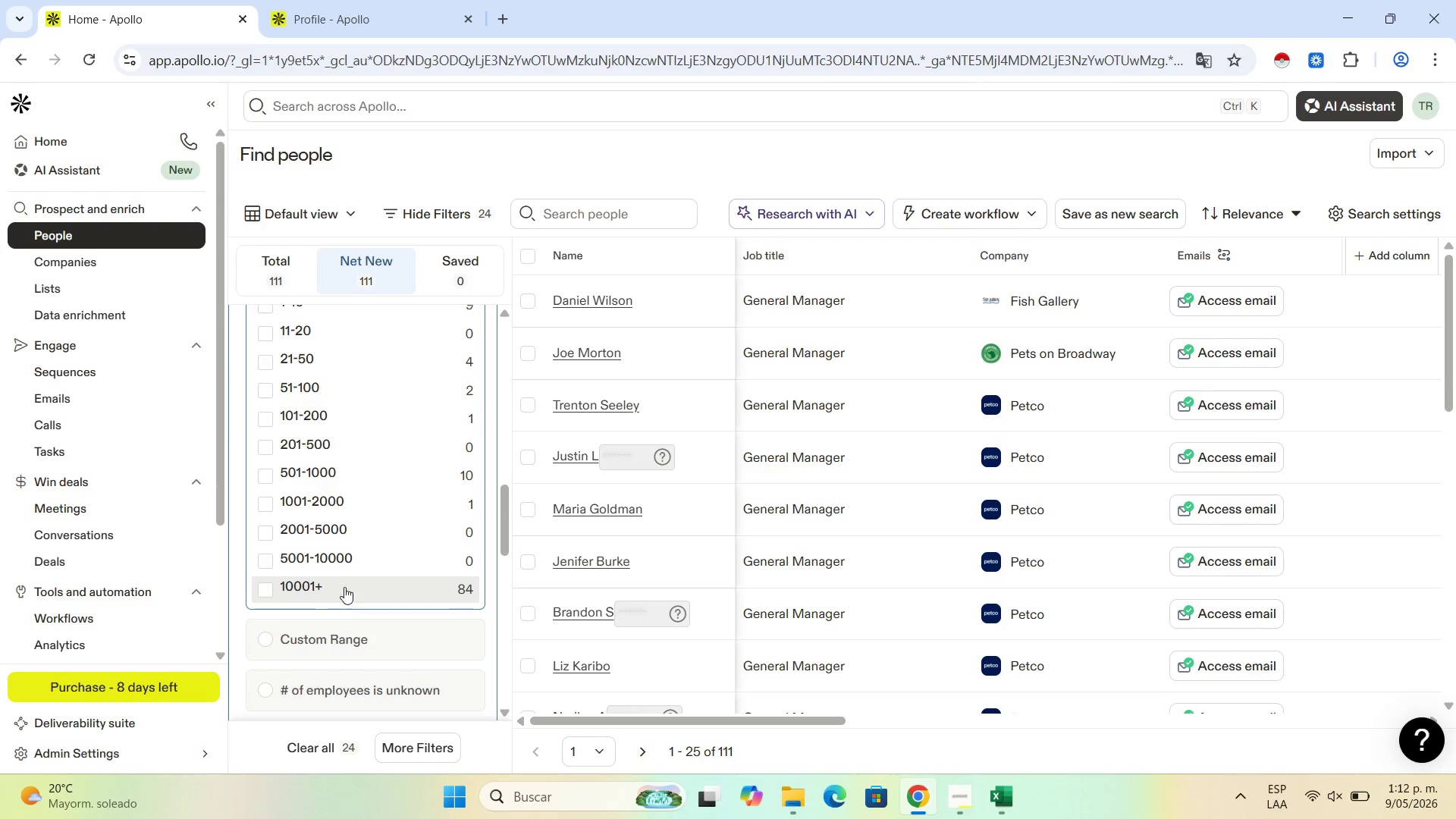 
scroll: coordinate [344, 587], scroll_direction: up, amount: 2.0
 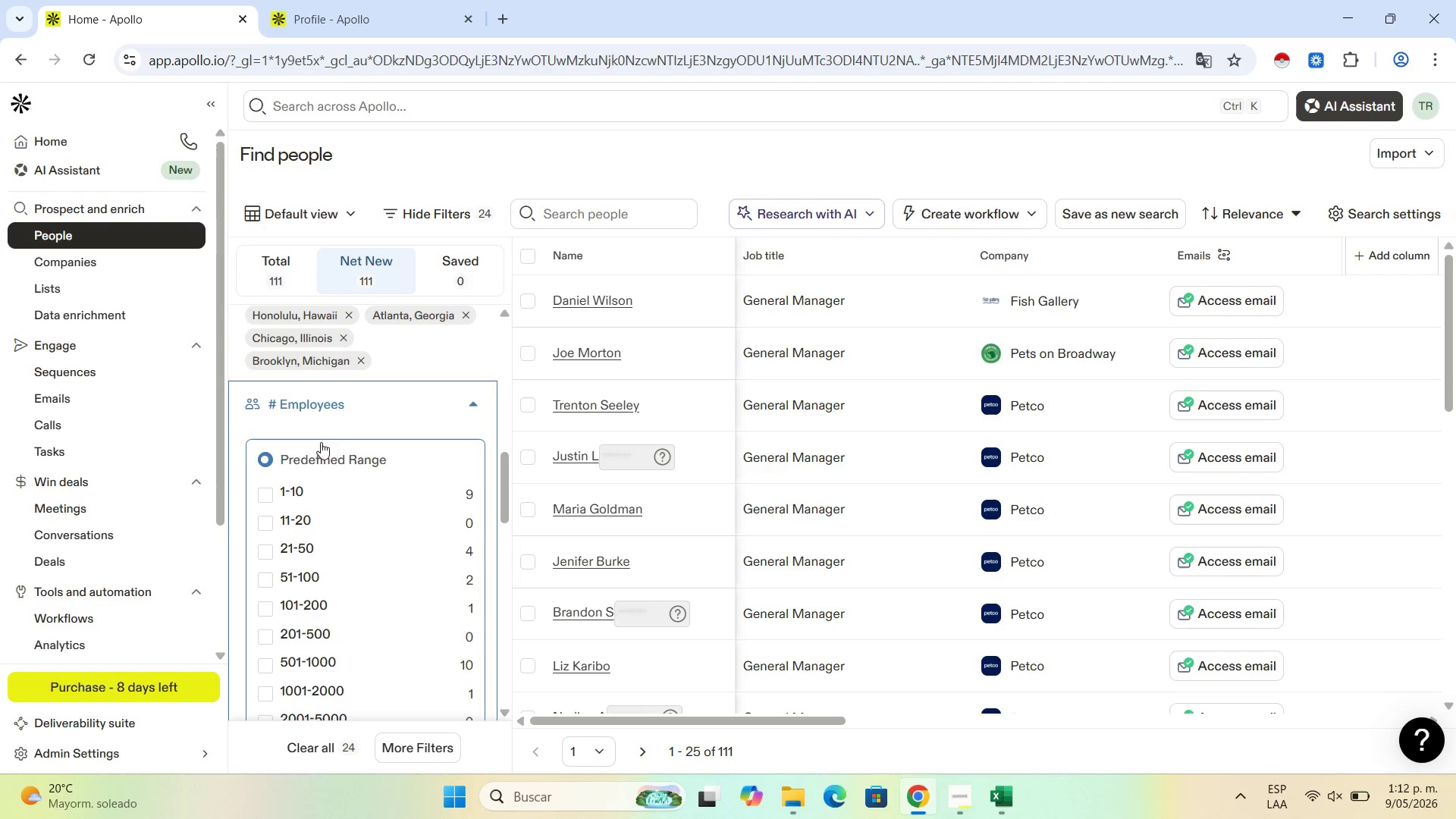 
left_click([319, 457])
 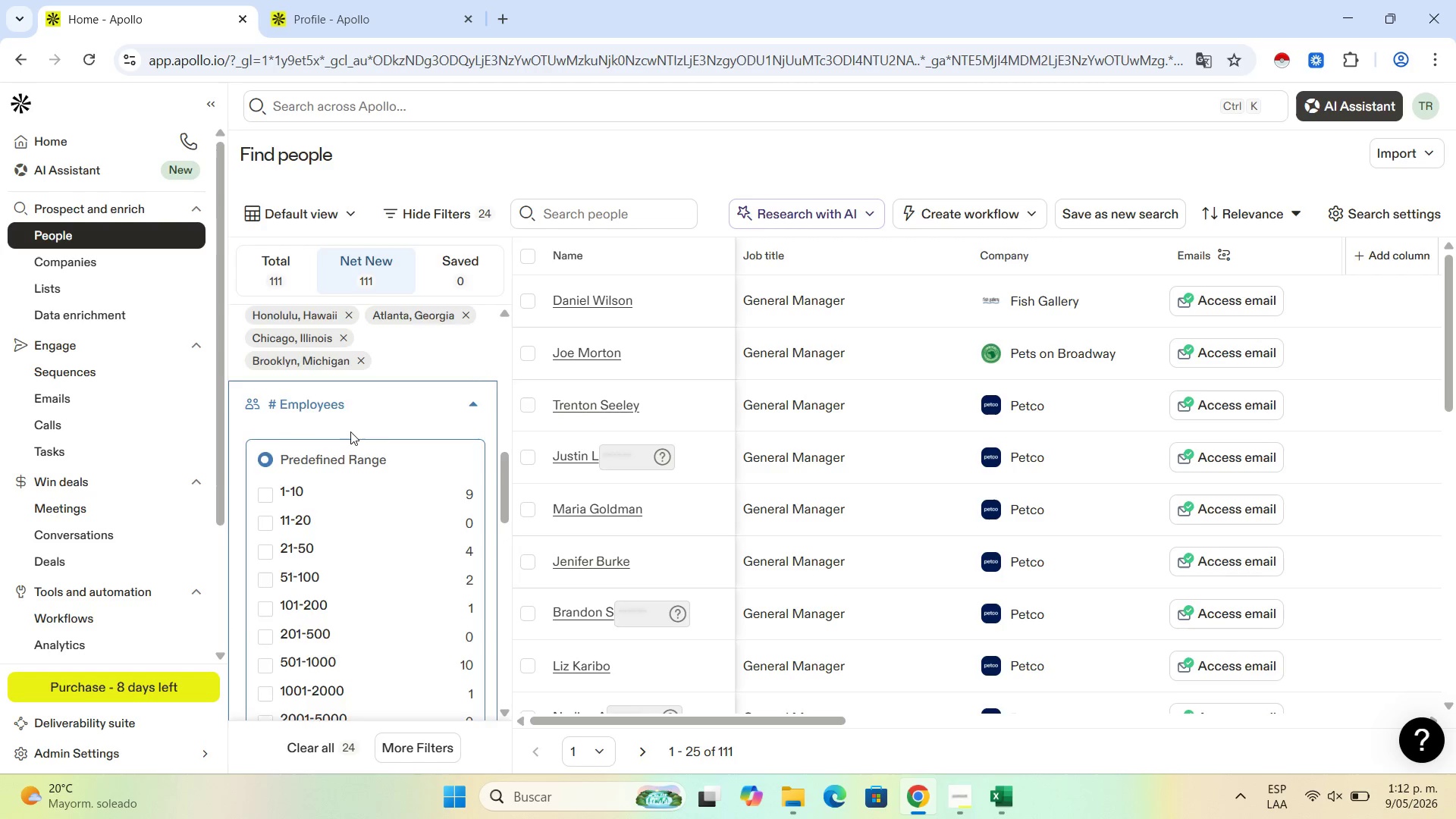 
scroll: coordinate [353, 430], scroll_direction: down, amount: 4.0
 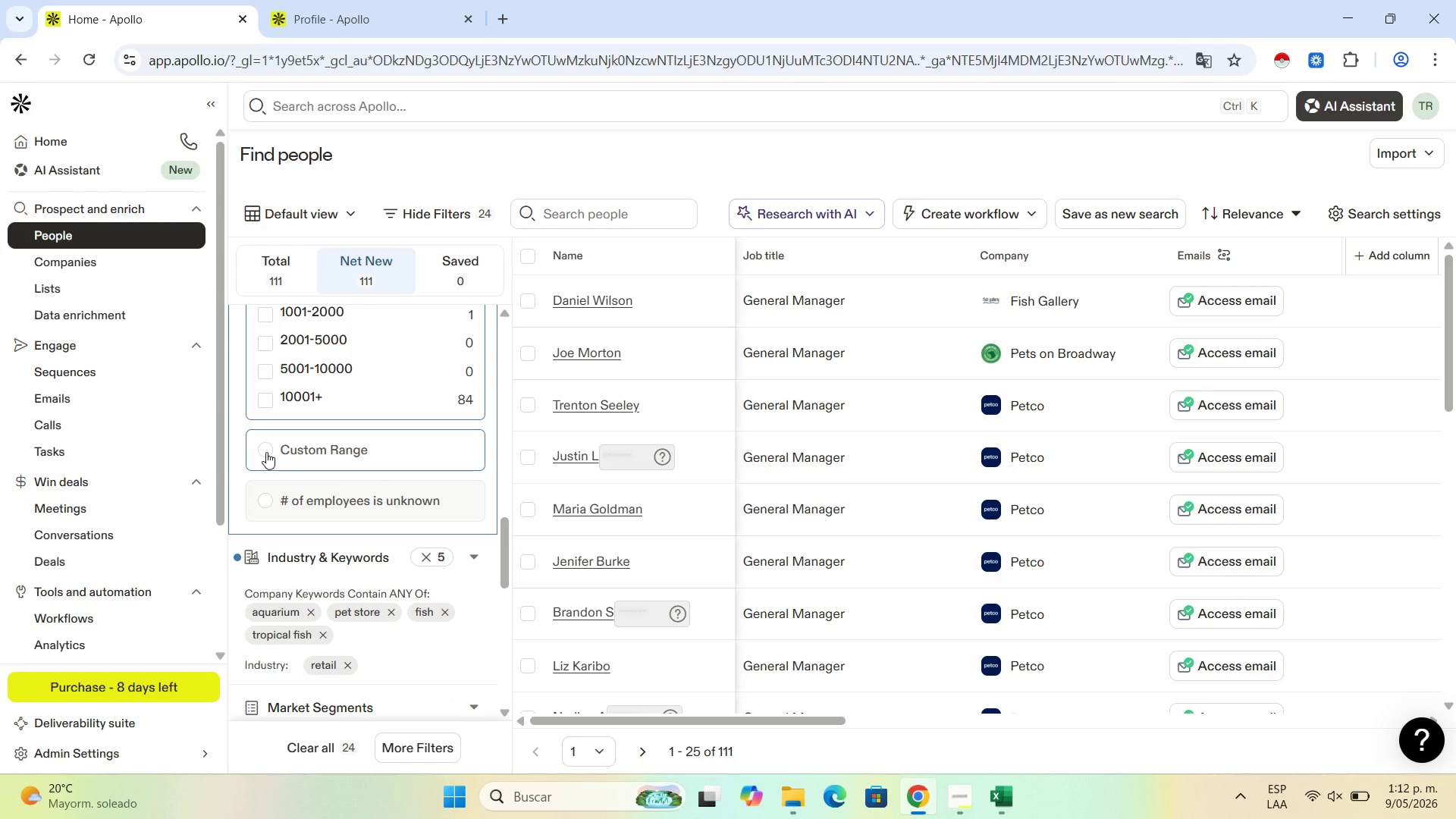 
left_click([268, 457])
 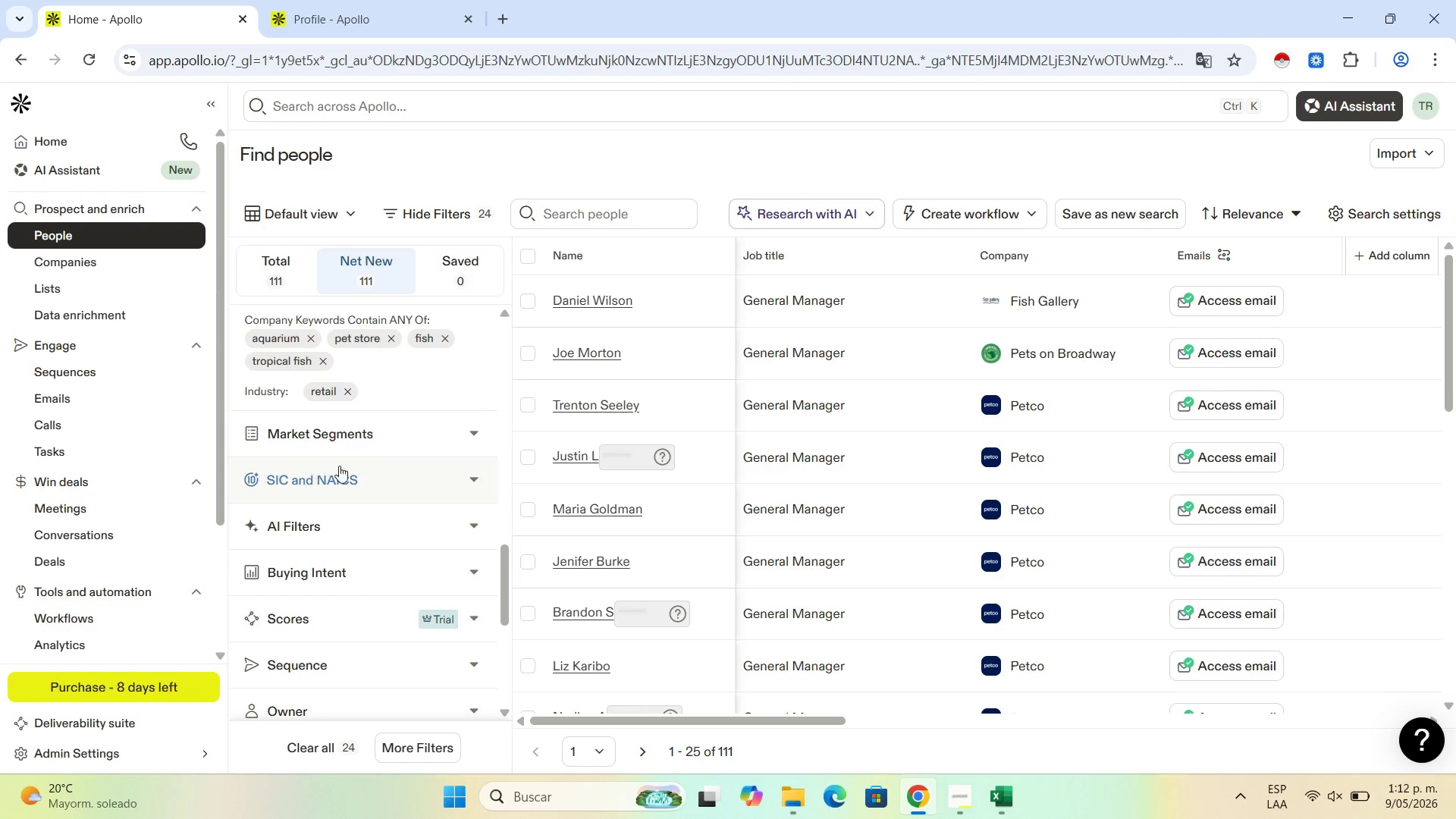 
scroll: coordinate [351, 463], scroll_direction: up, amount: 3.0
 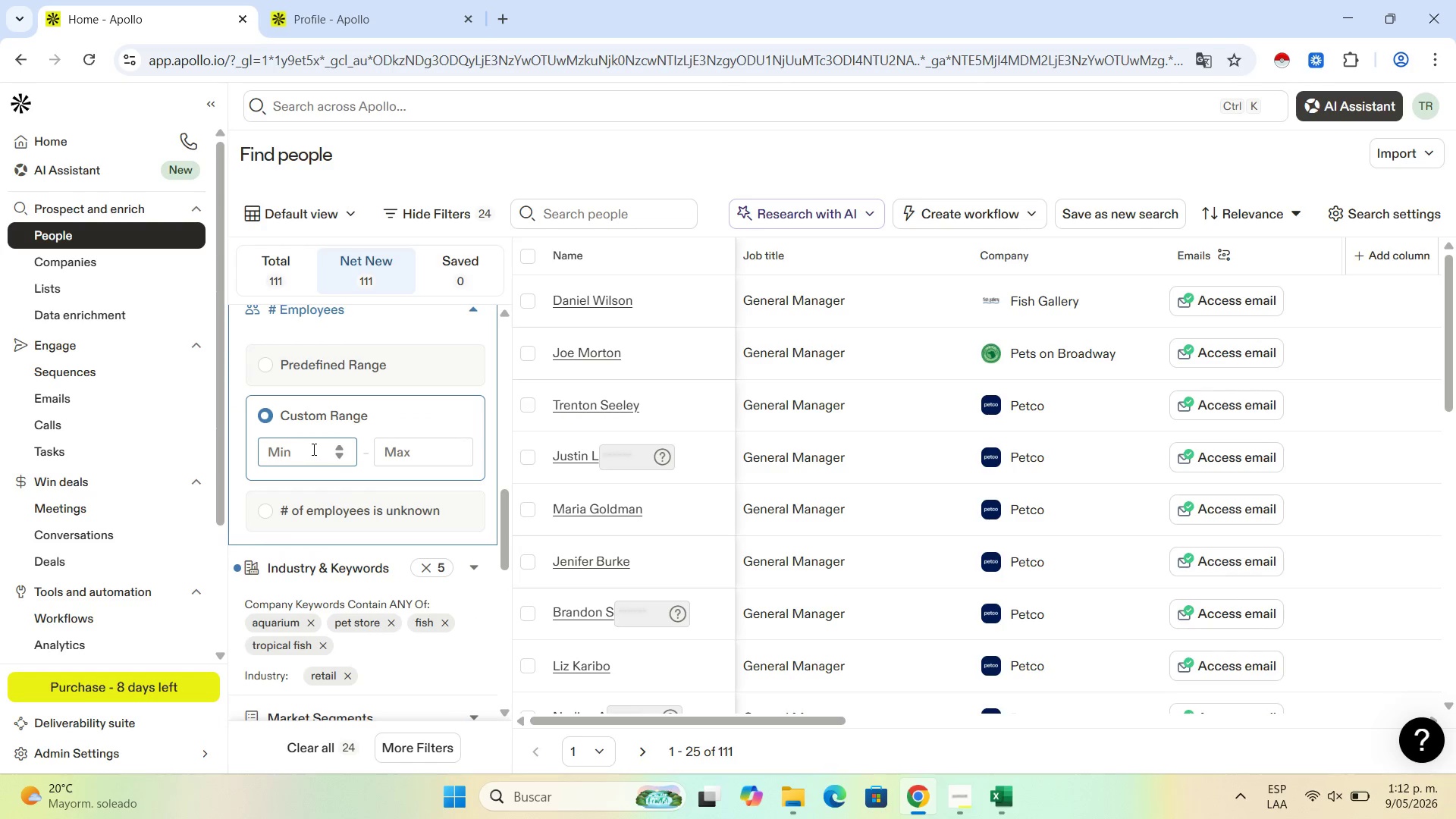 
left_click([312, 449])
 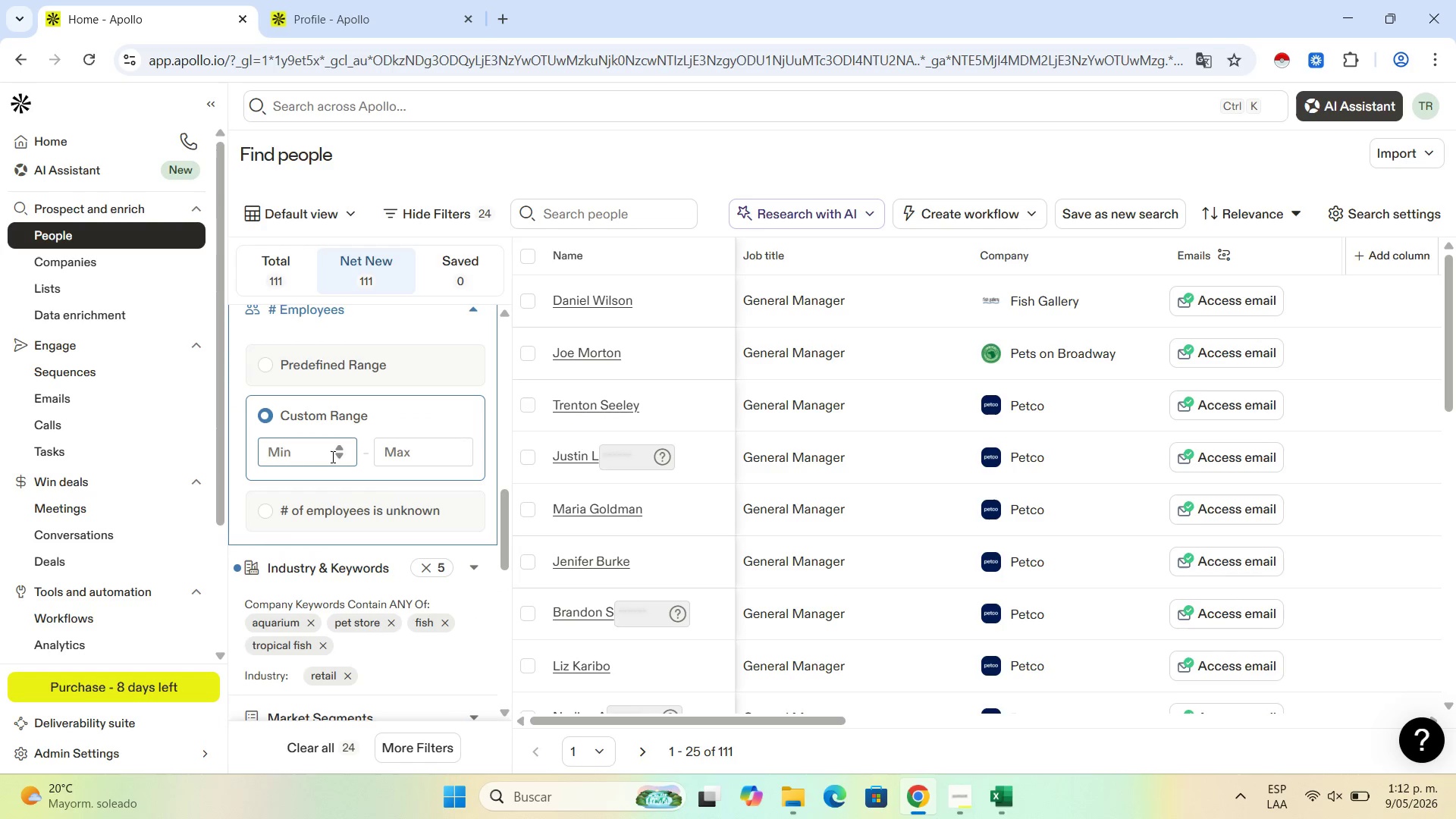 
key(Numpad2)
 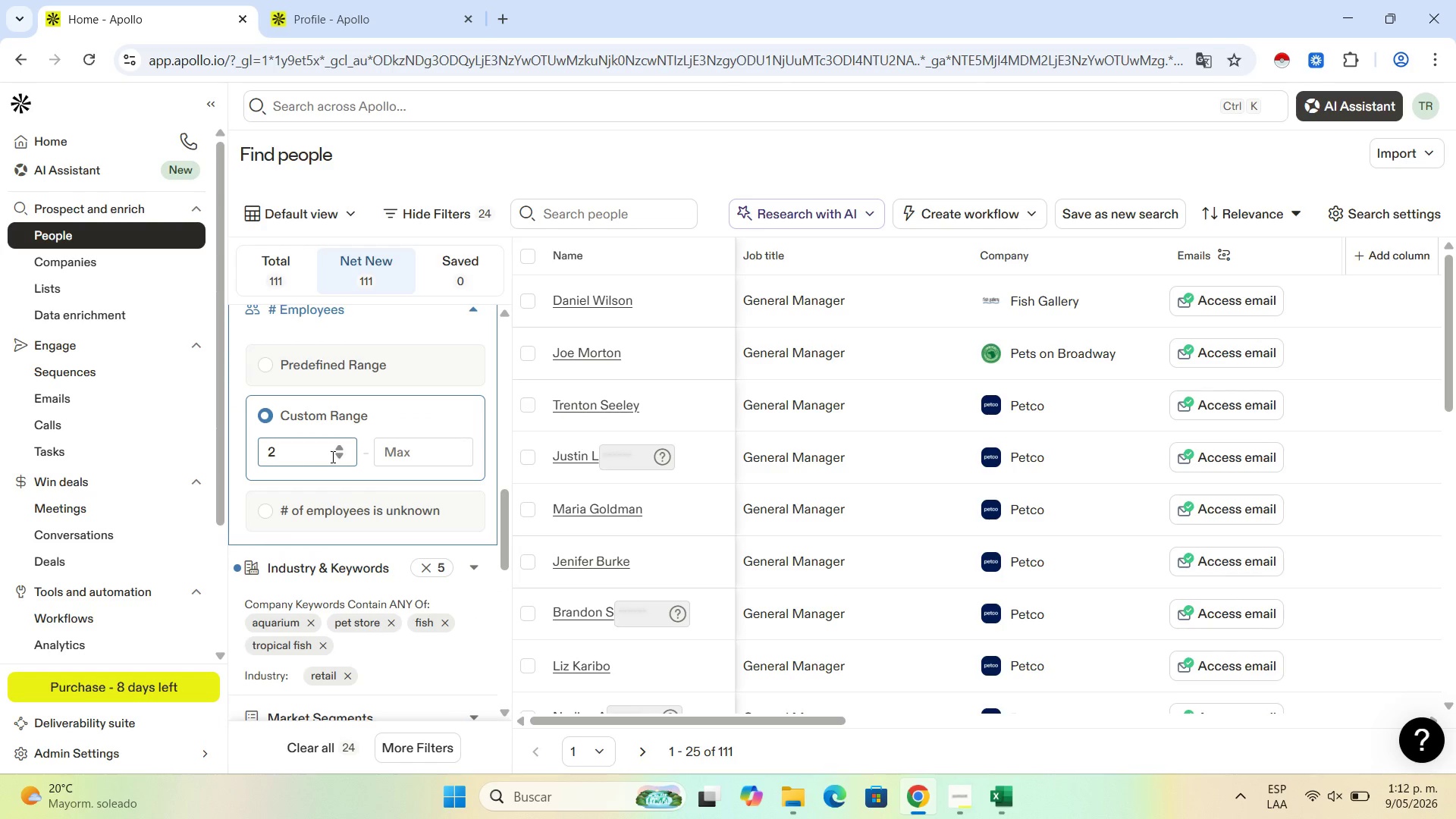 
key(Backspace)
 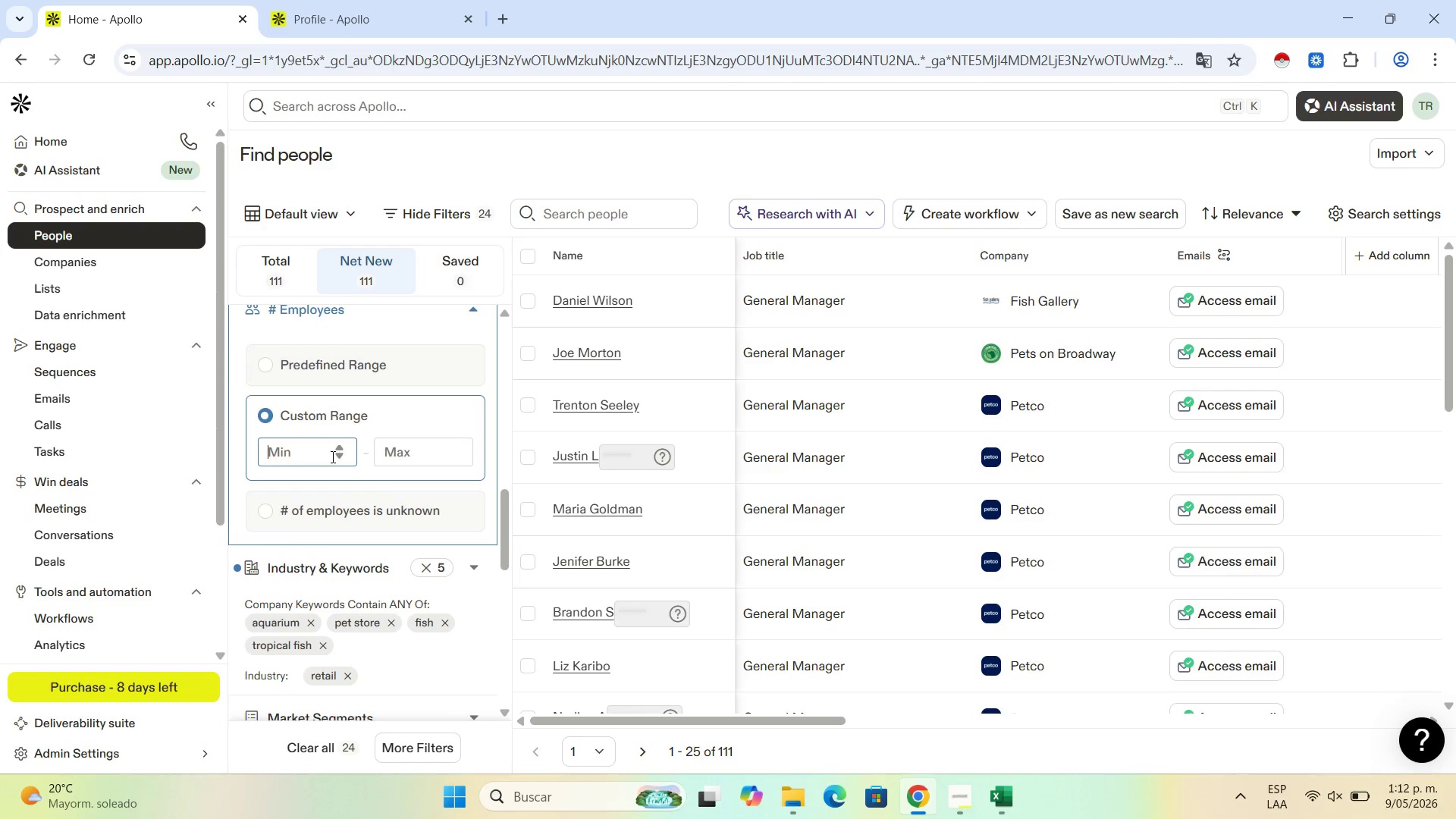 
key(Numpad1)
 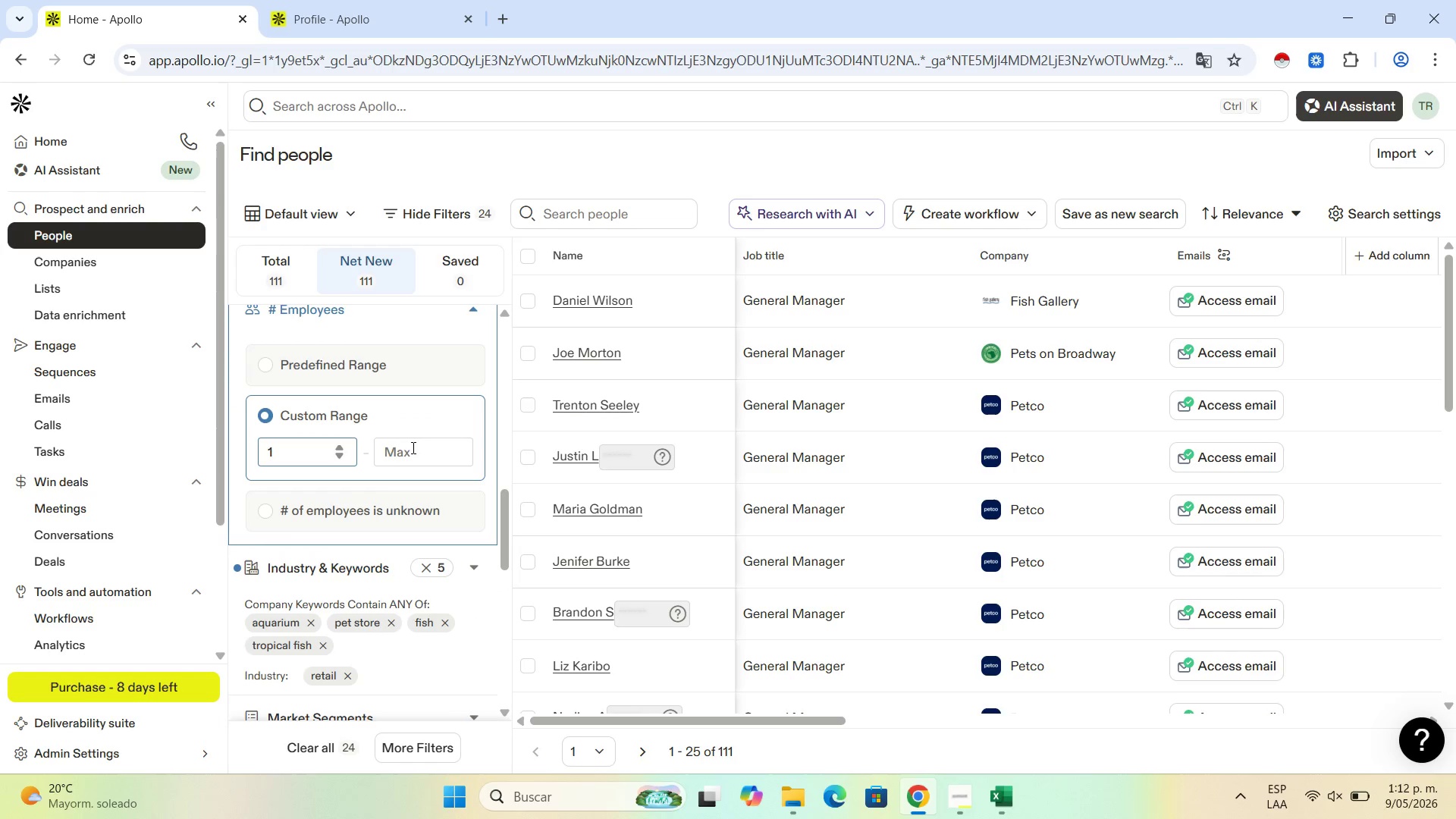 
key(Numpad2)
 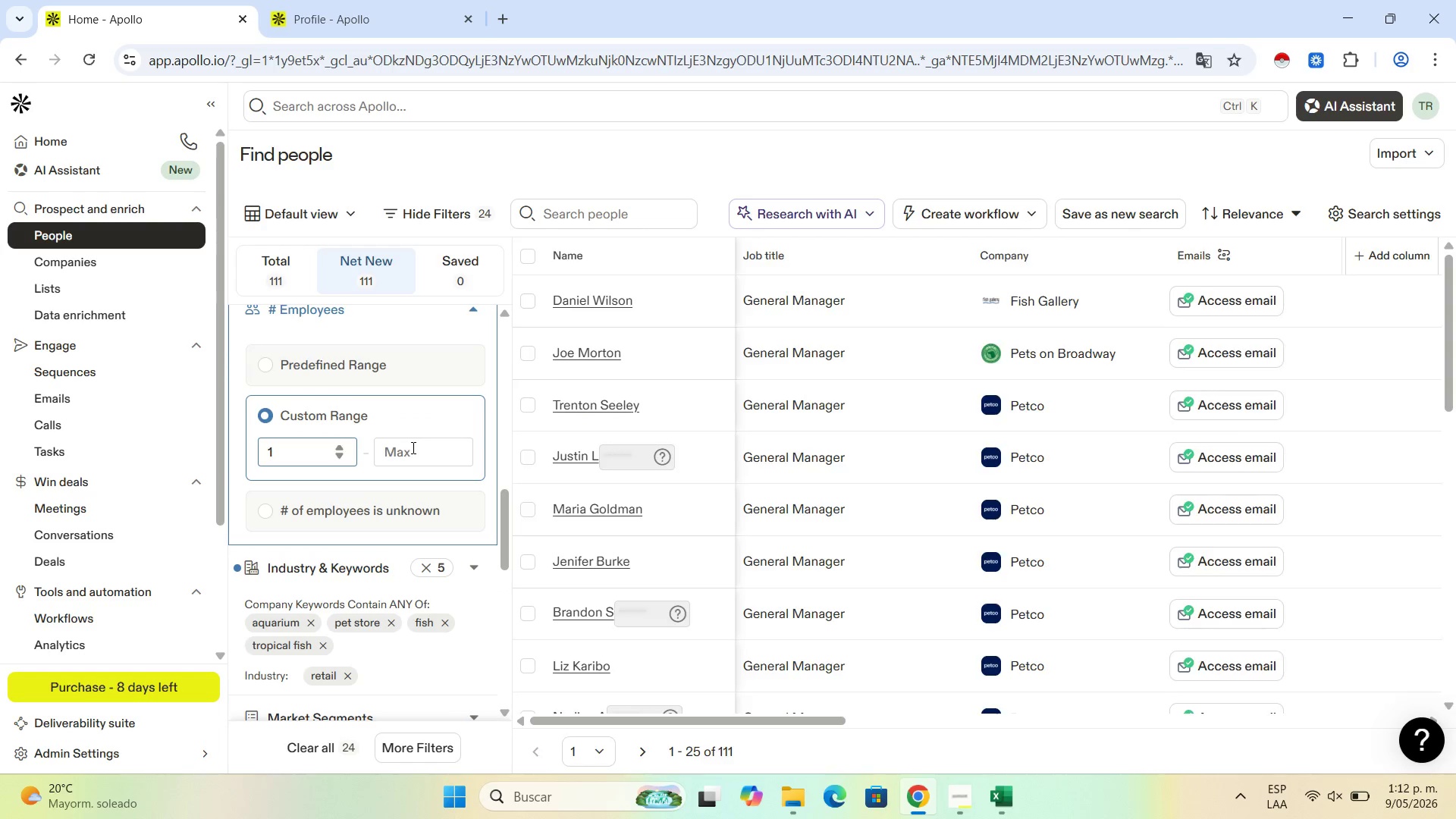 
left_click([412, 447])
 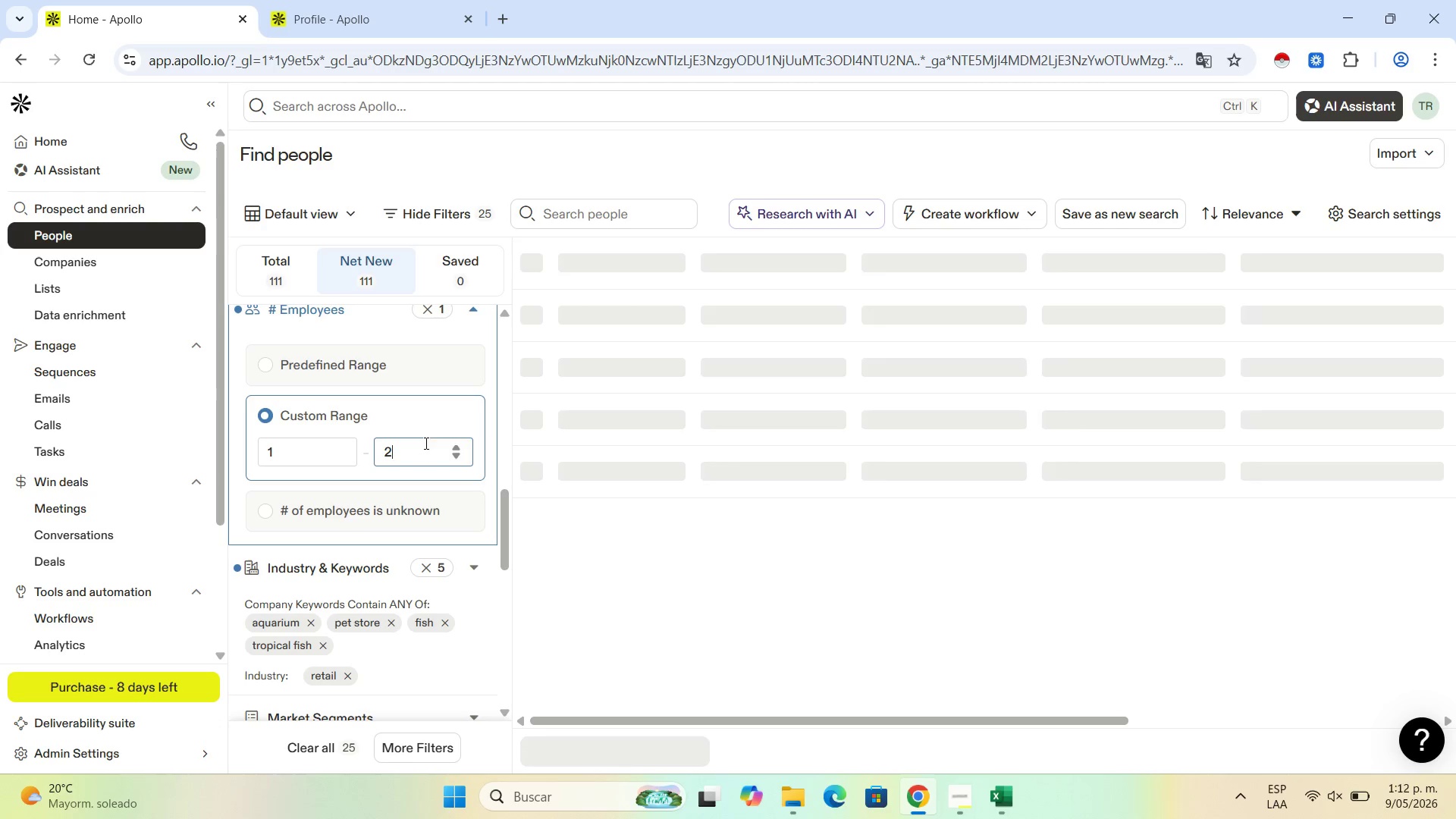 
mouse_move([865, 526])
 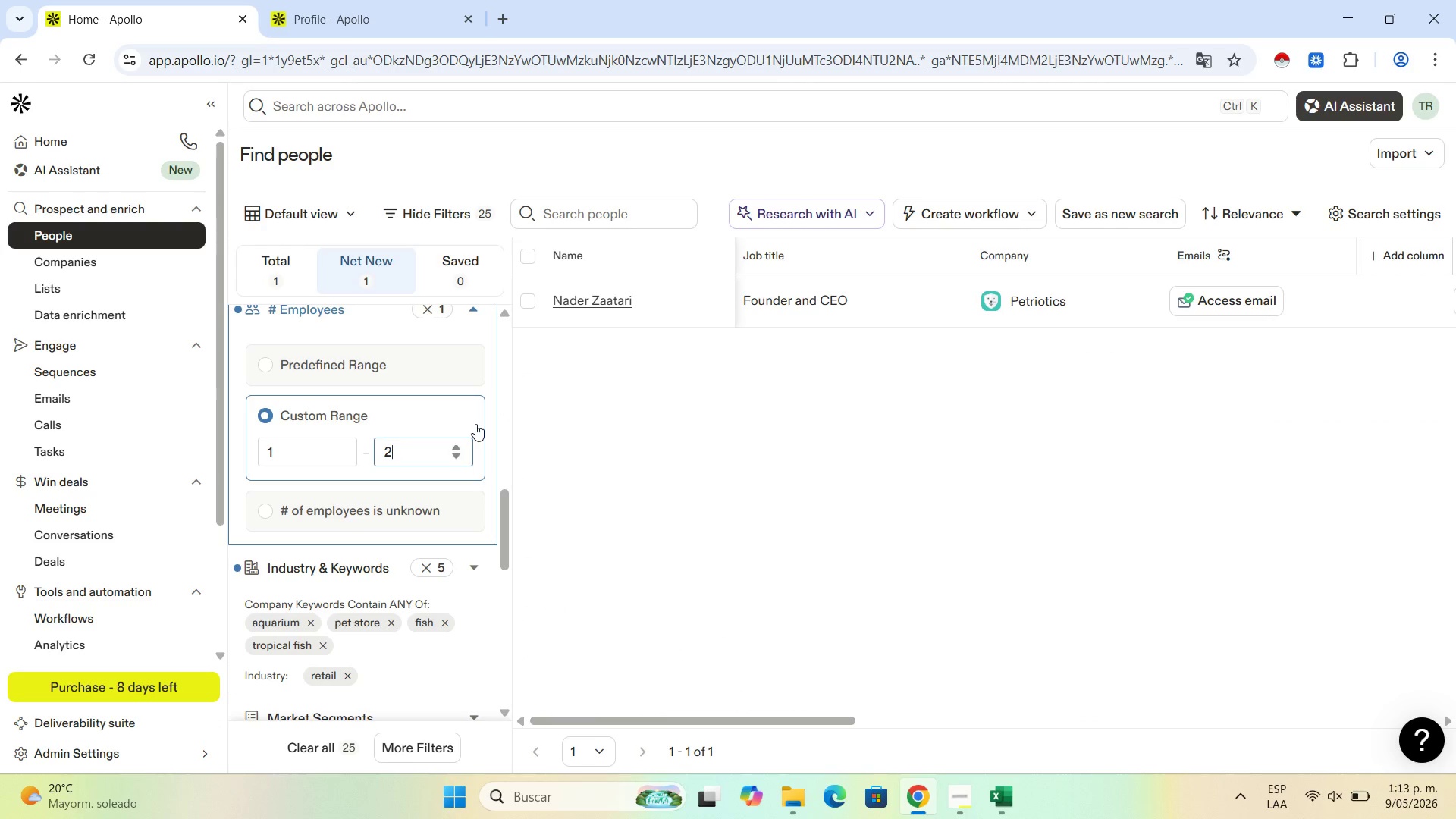 
wait(6.15)
 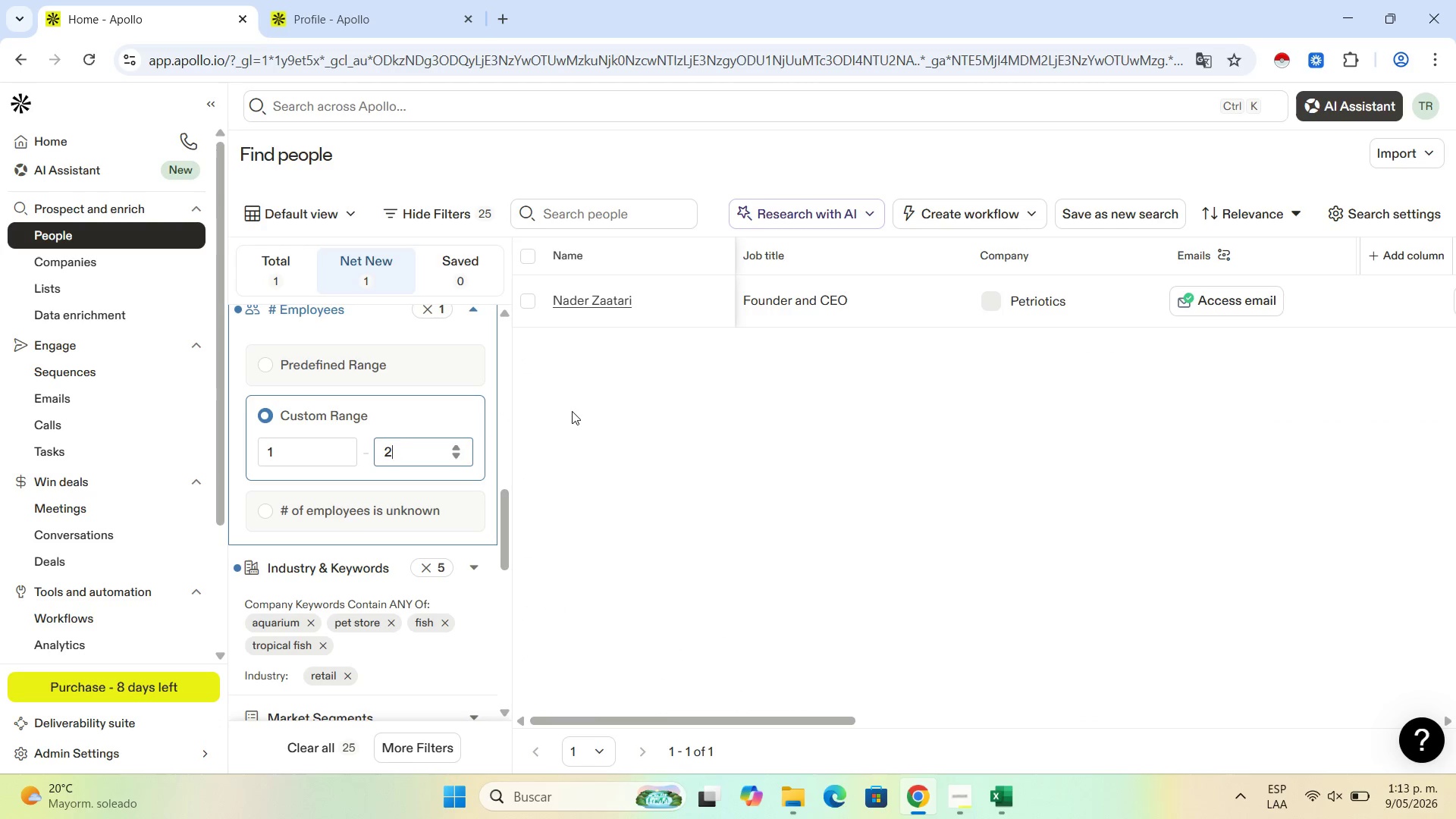 
left_click([416, 453])
 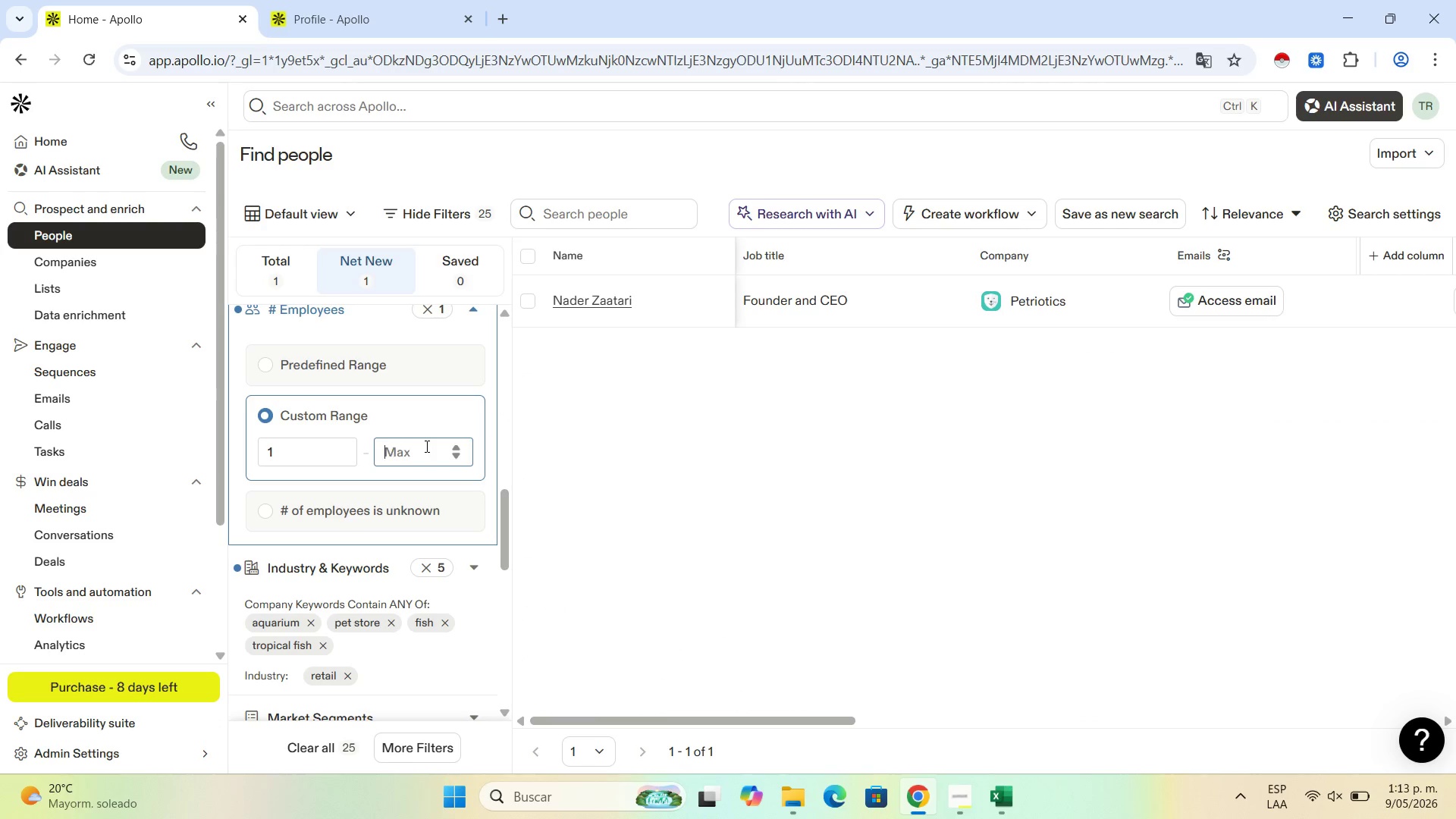 
key(Backspace)
 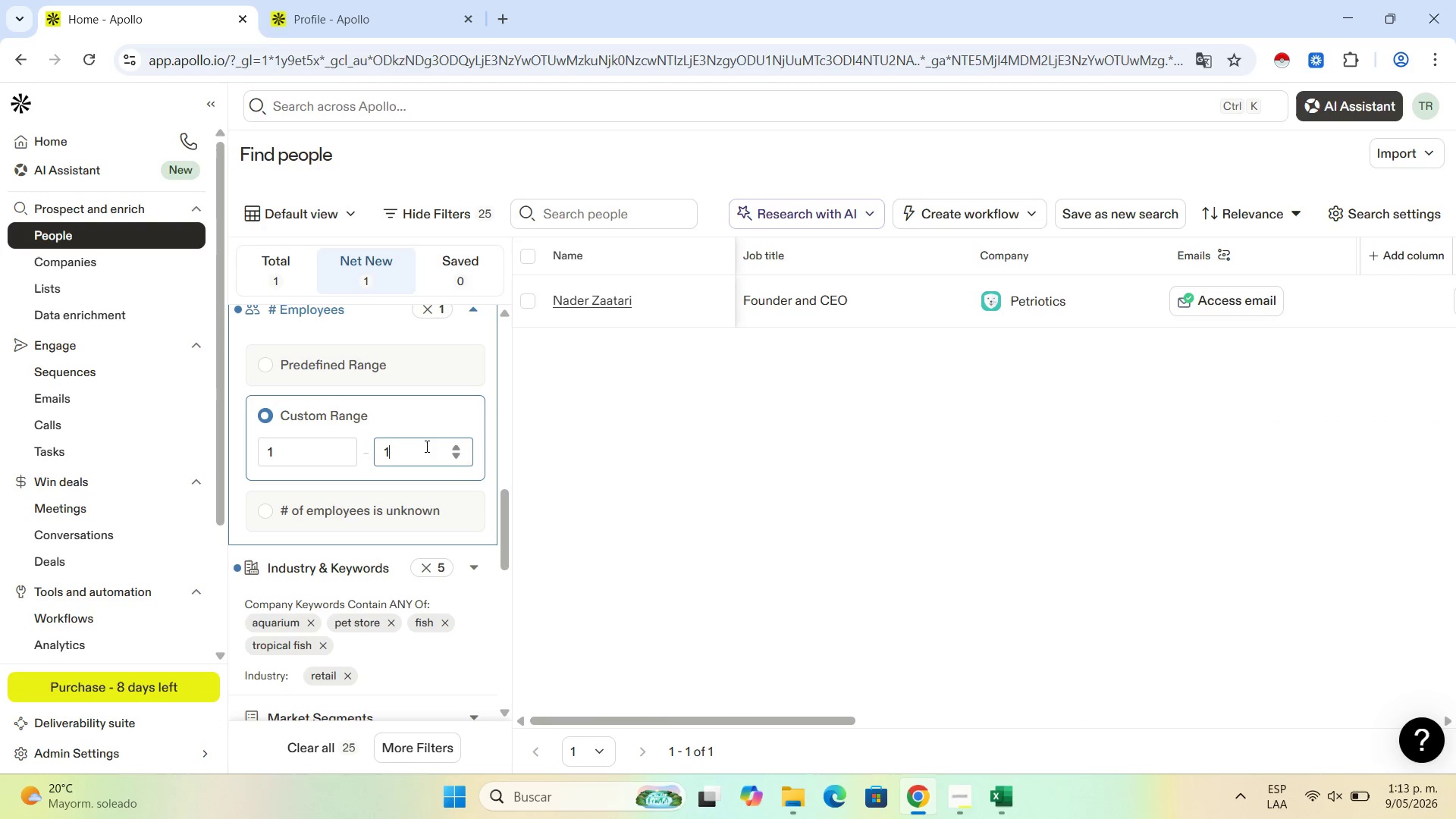 
key(Numpad1)
 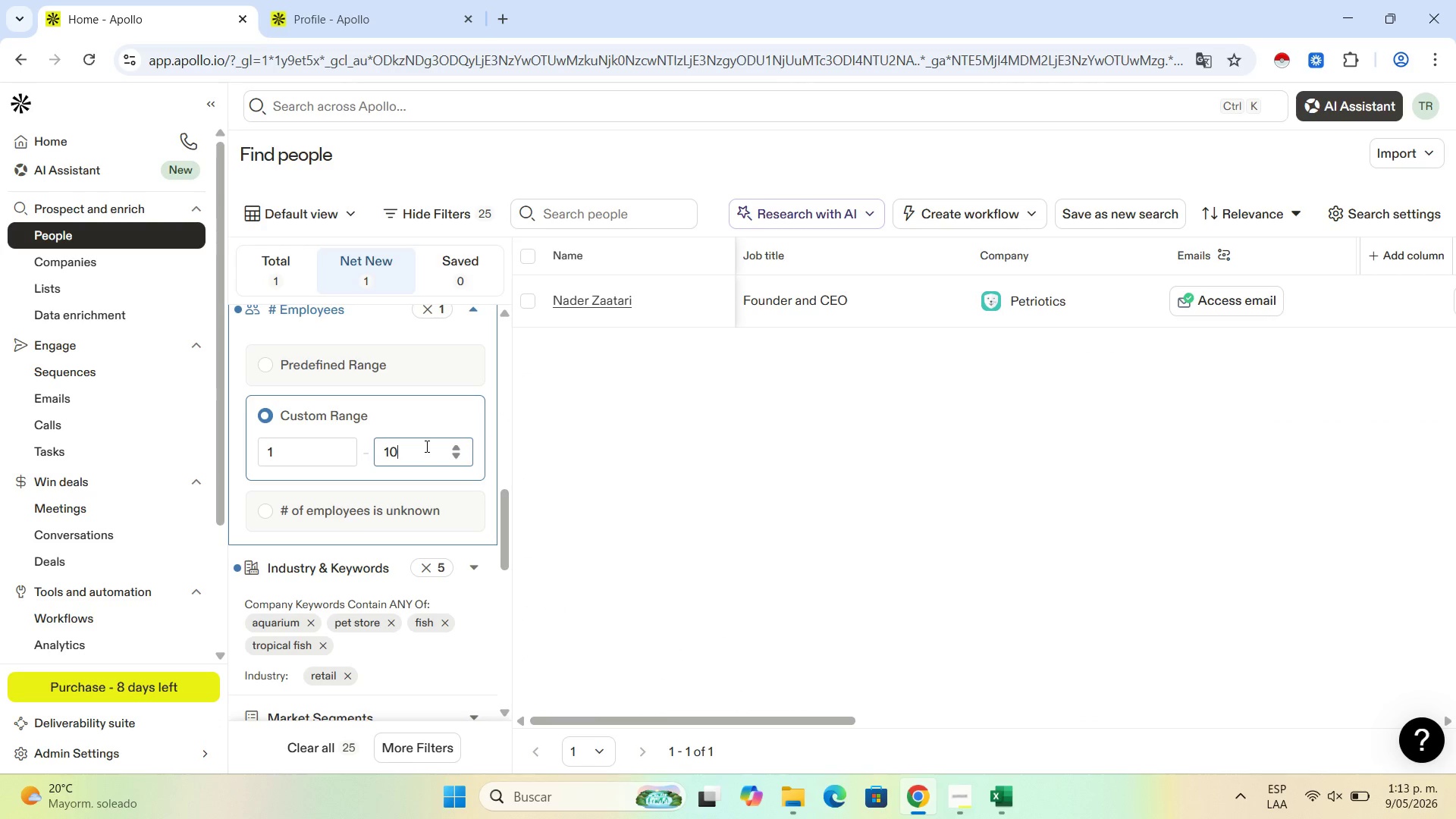 
key(Numpad0)
 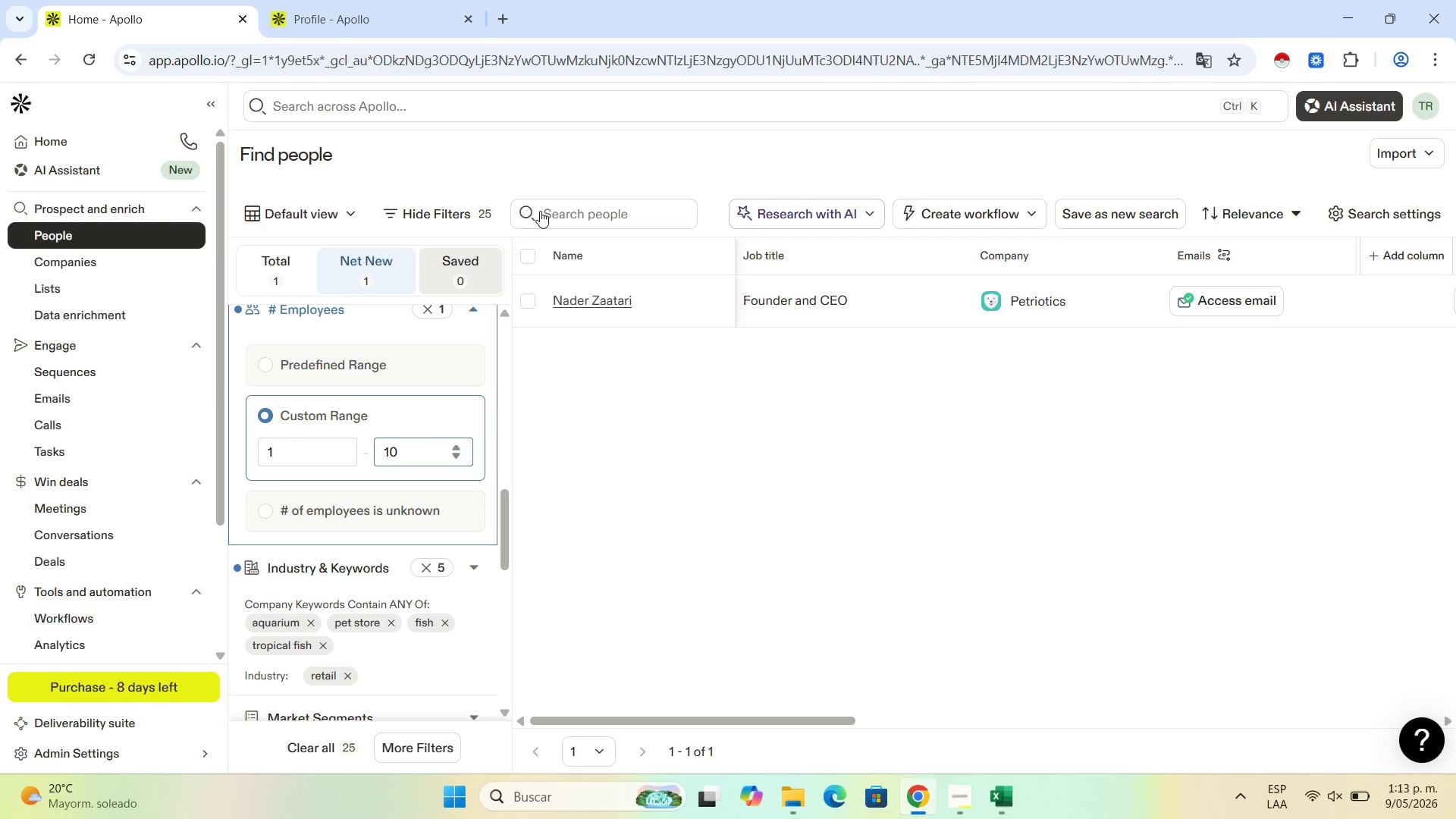 
mouse_move([535, 322])
 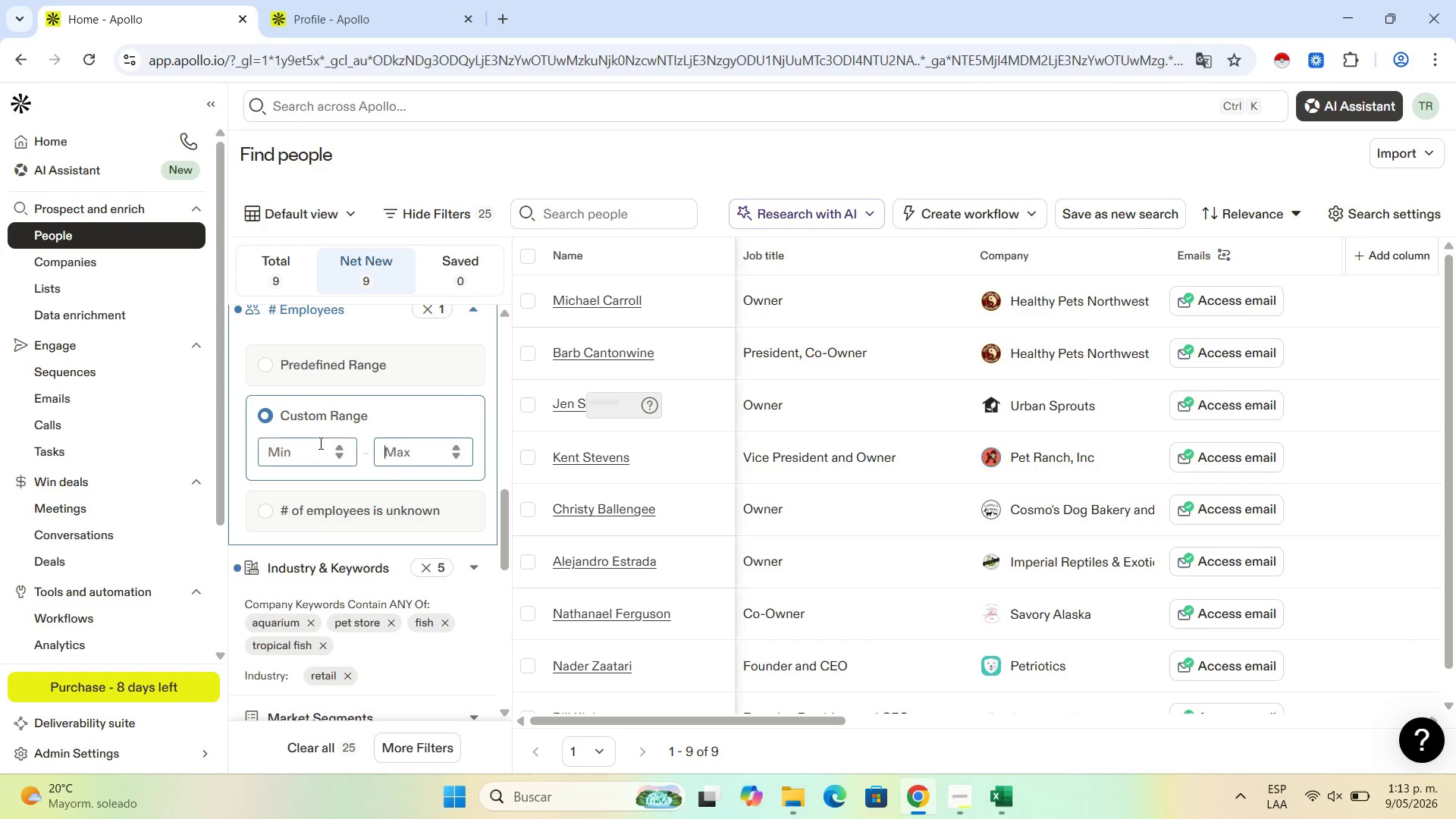 
left_click([306, 463])
 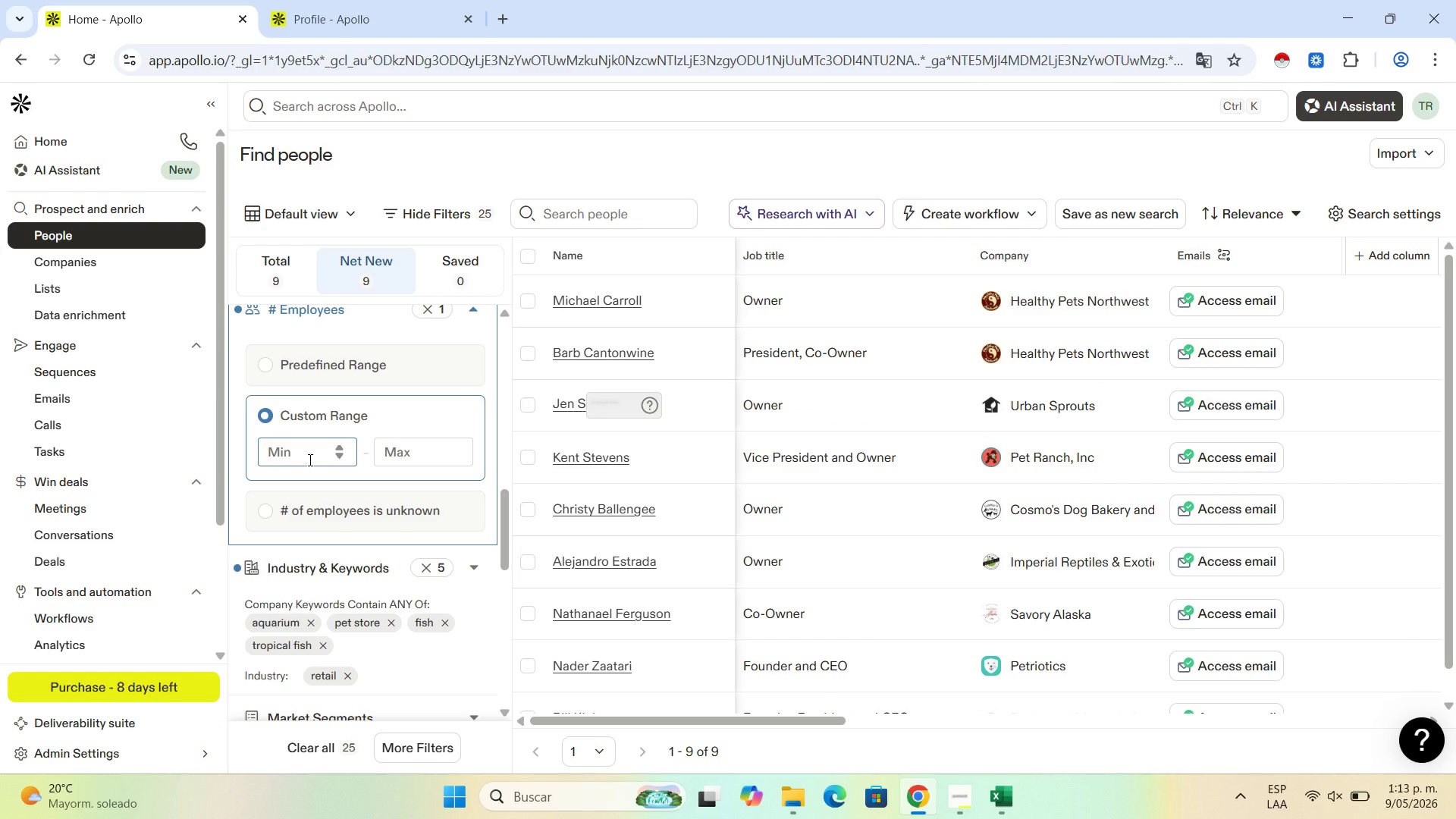 
key(Numpad1)
 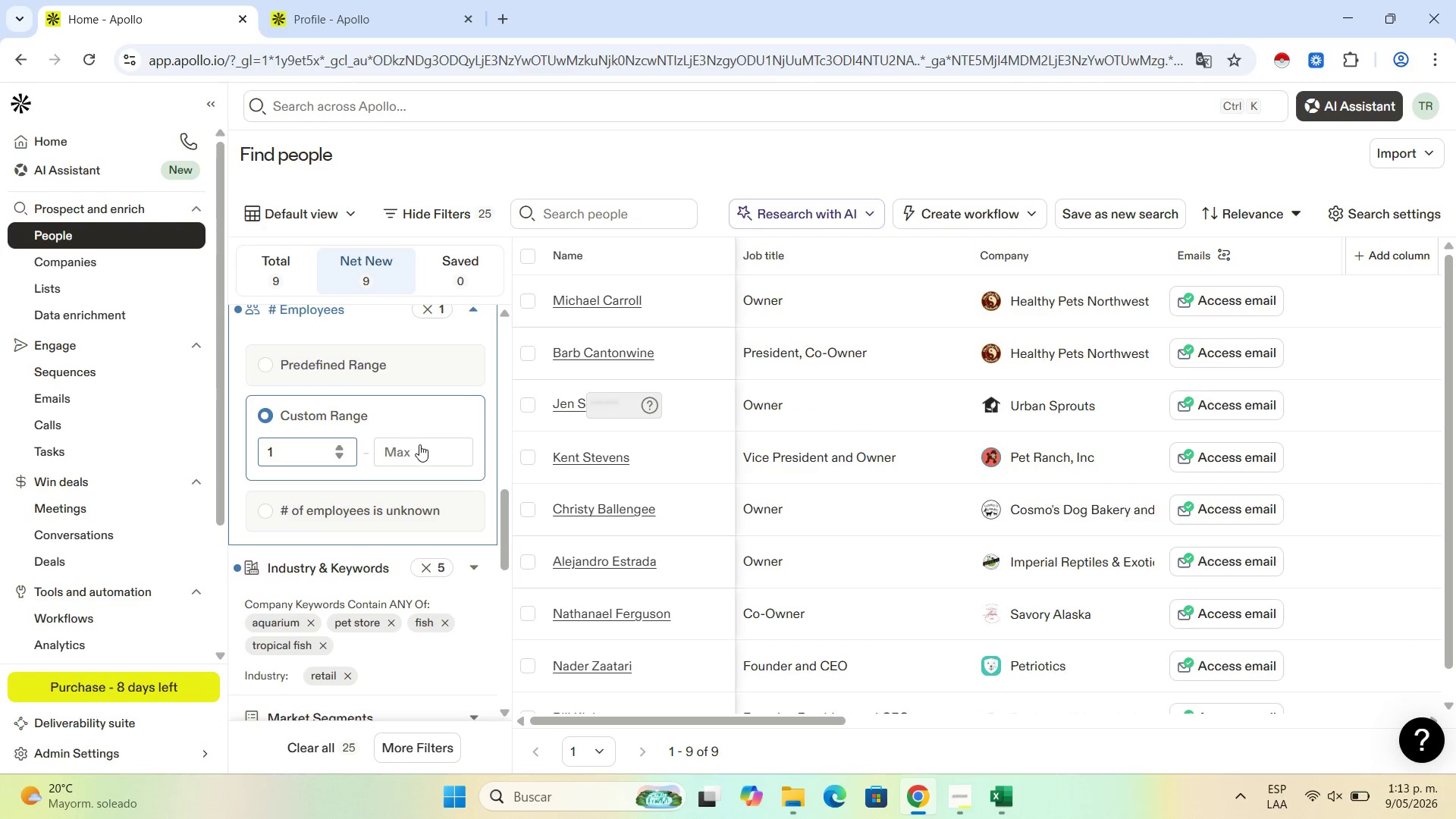 
left_click([419, 453])
 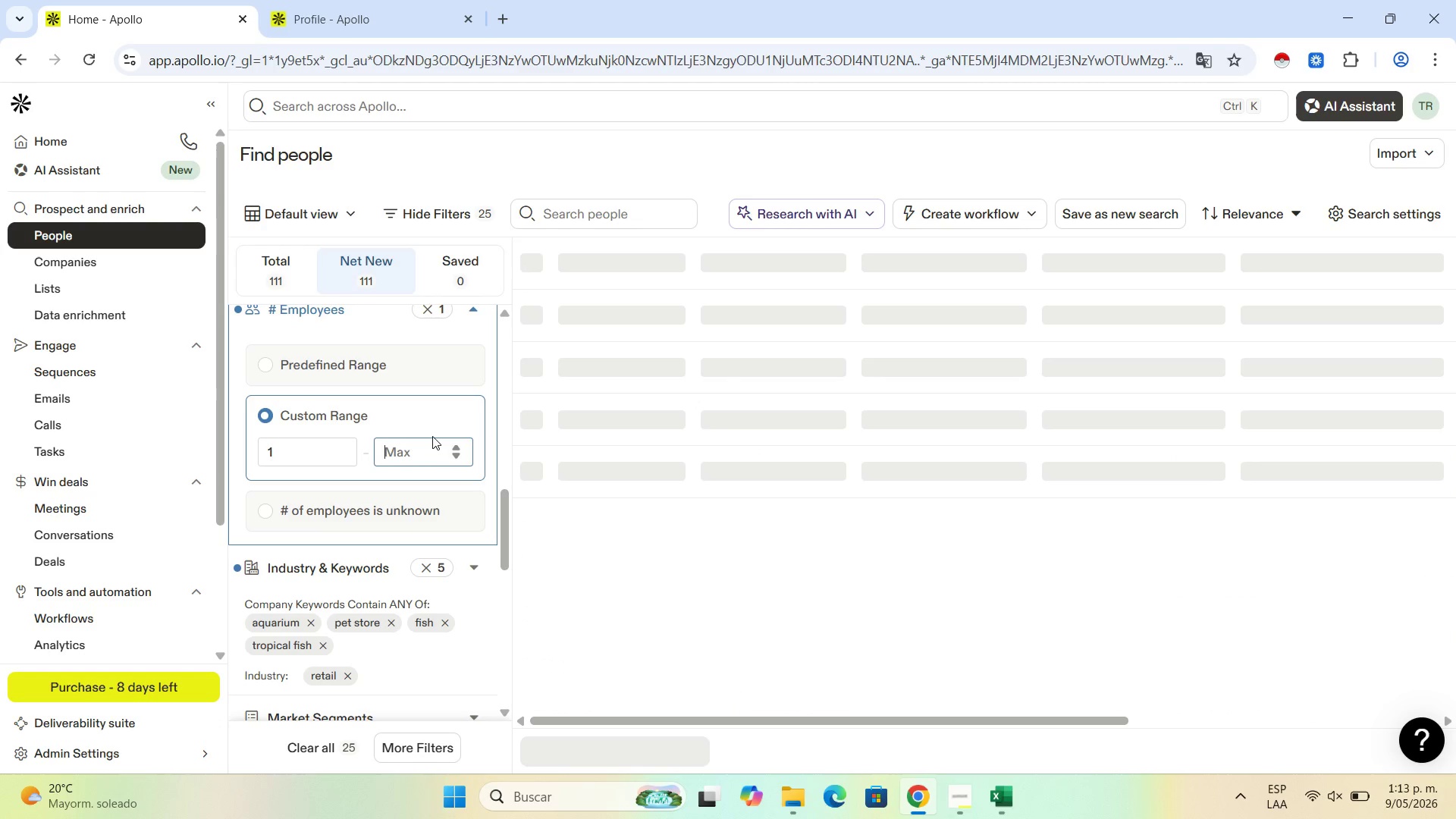 
key(Numpad2)
 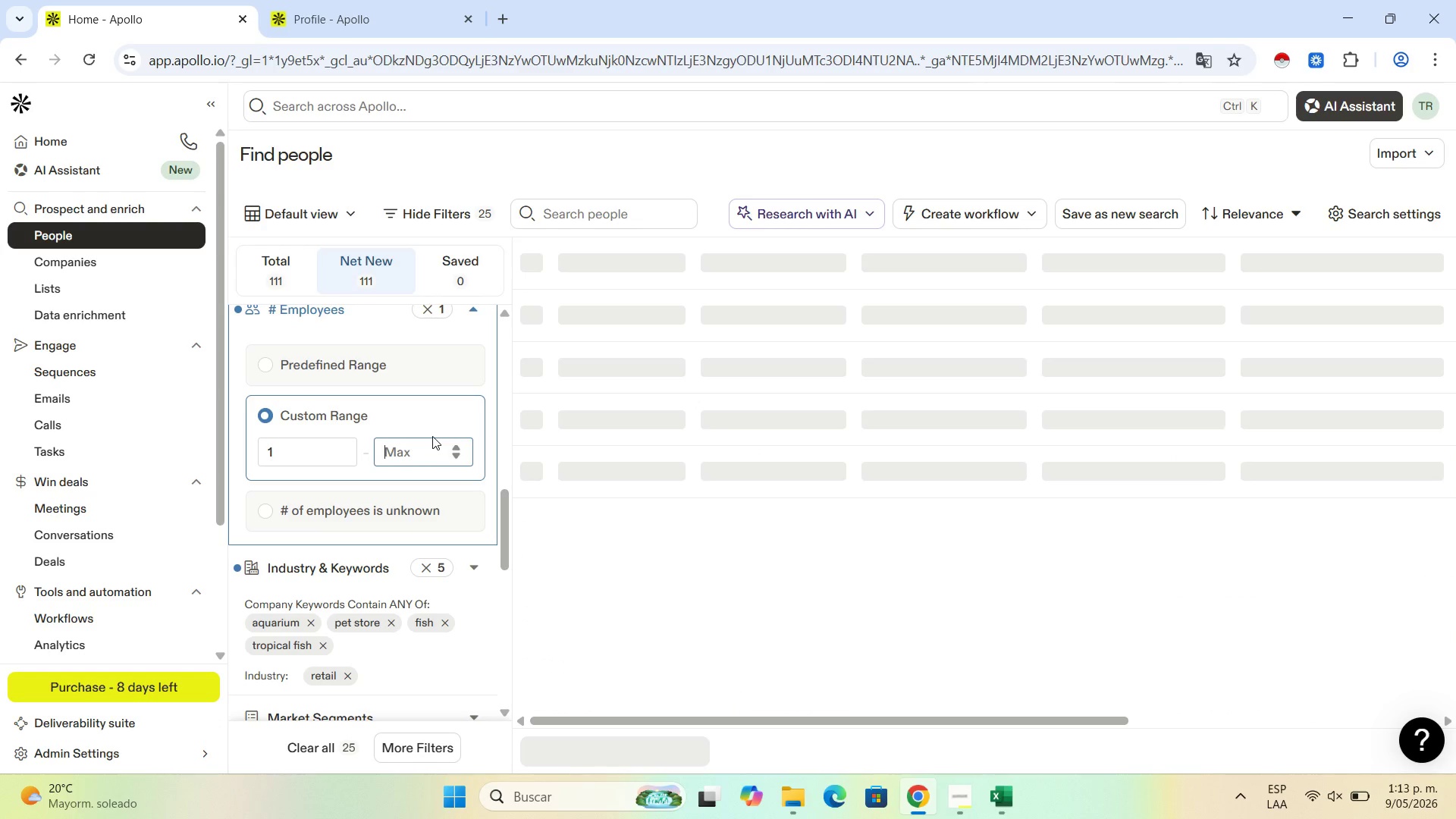 
key(Numpad0)
 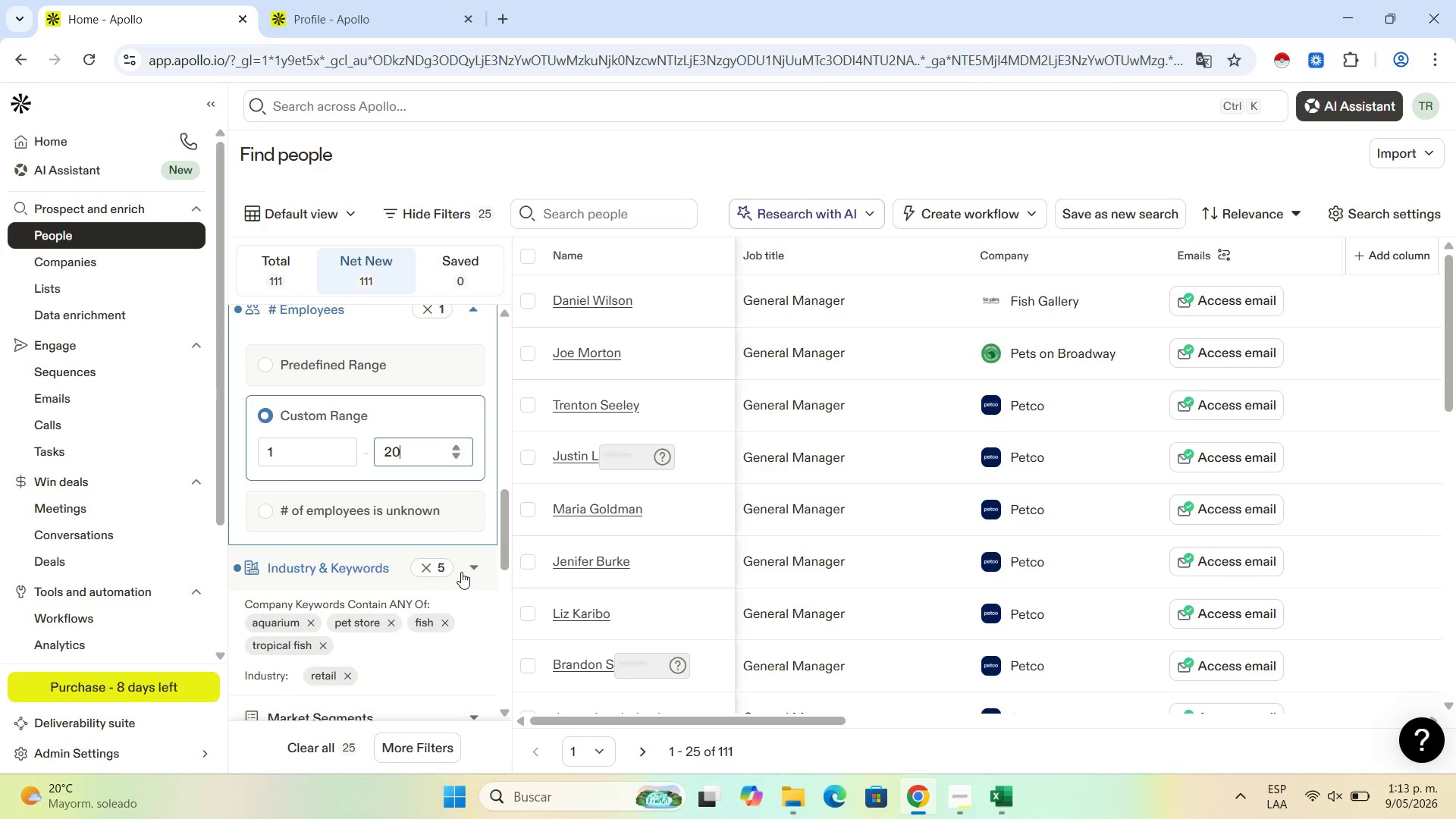 
left_click([411, 457])
 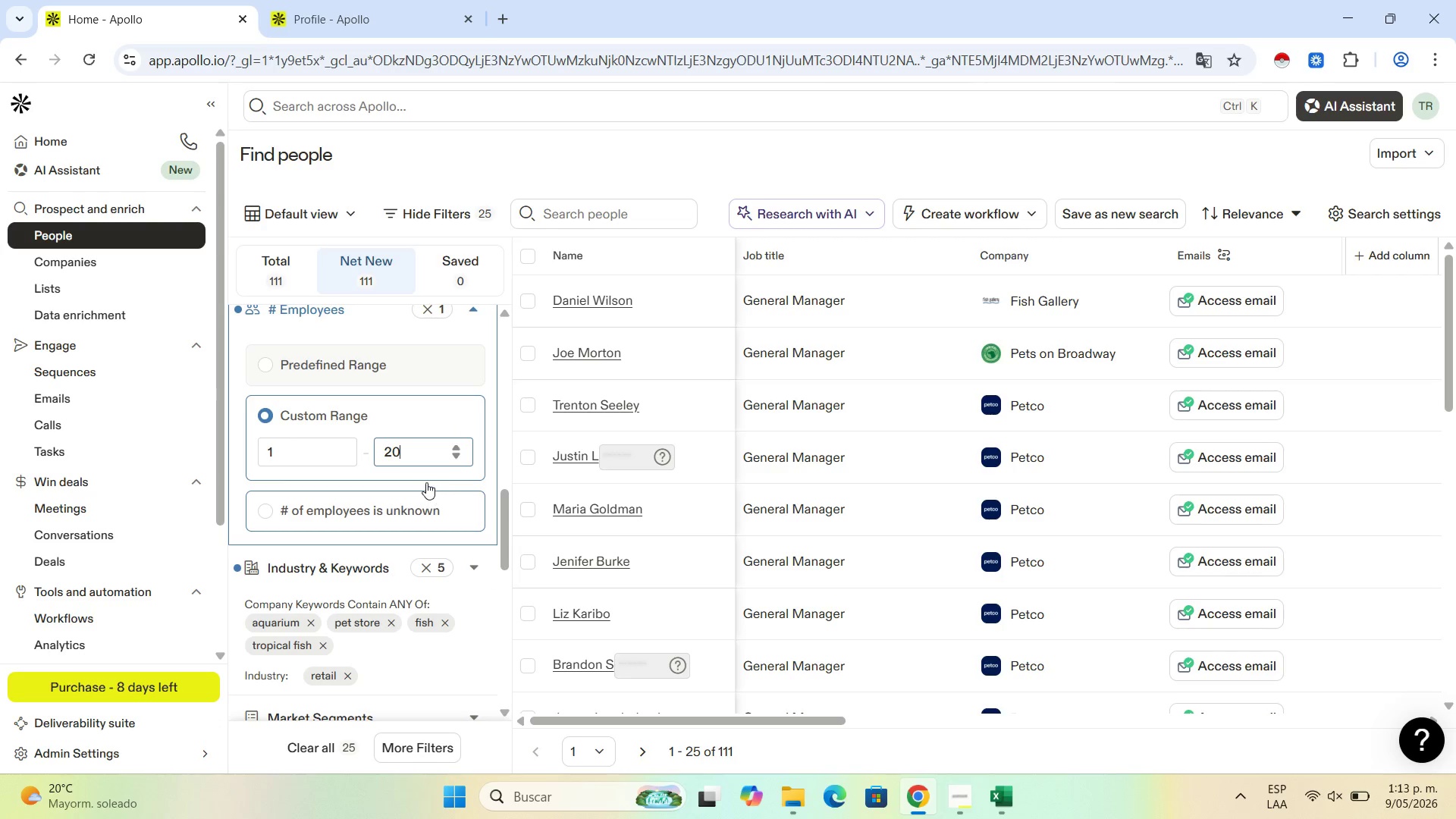 
left_click([422, 452])
 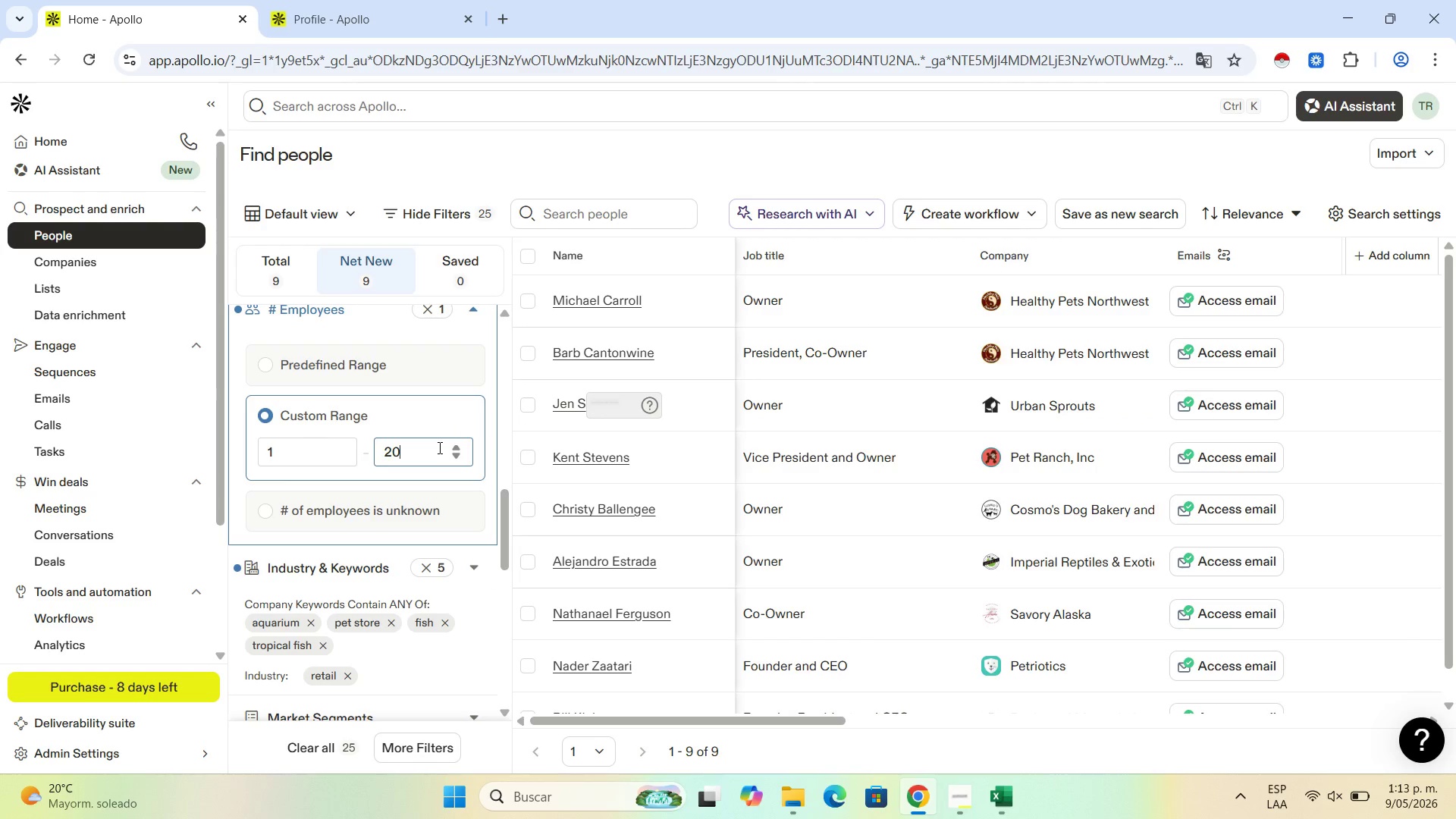 
left_click([424, 452])
 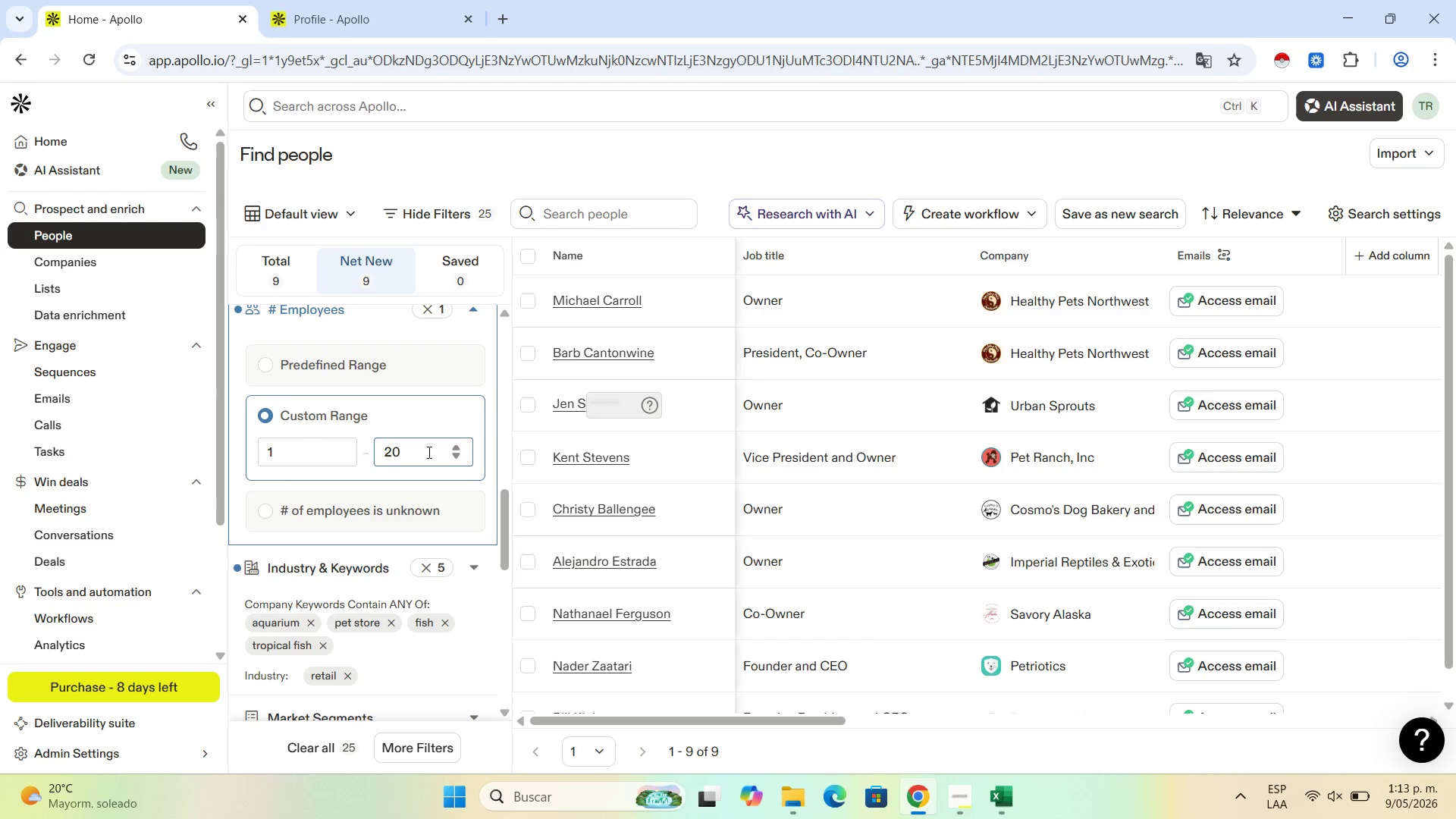 
key(Backspace)
 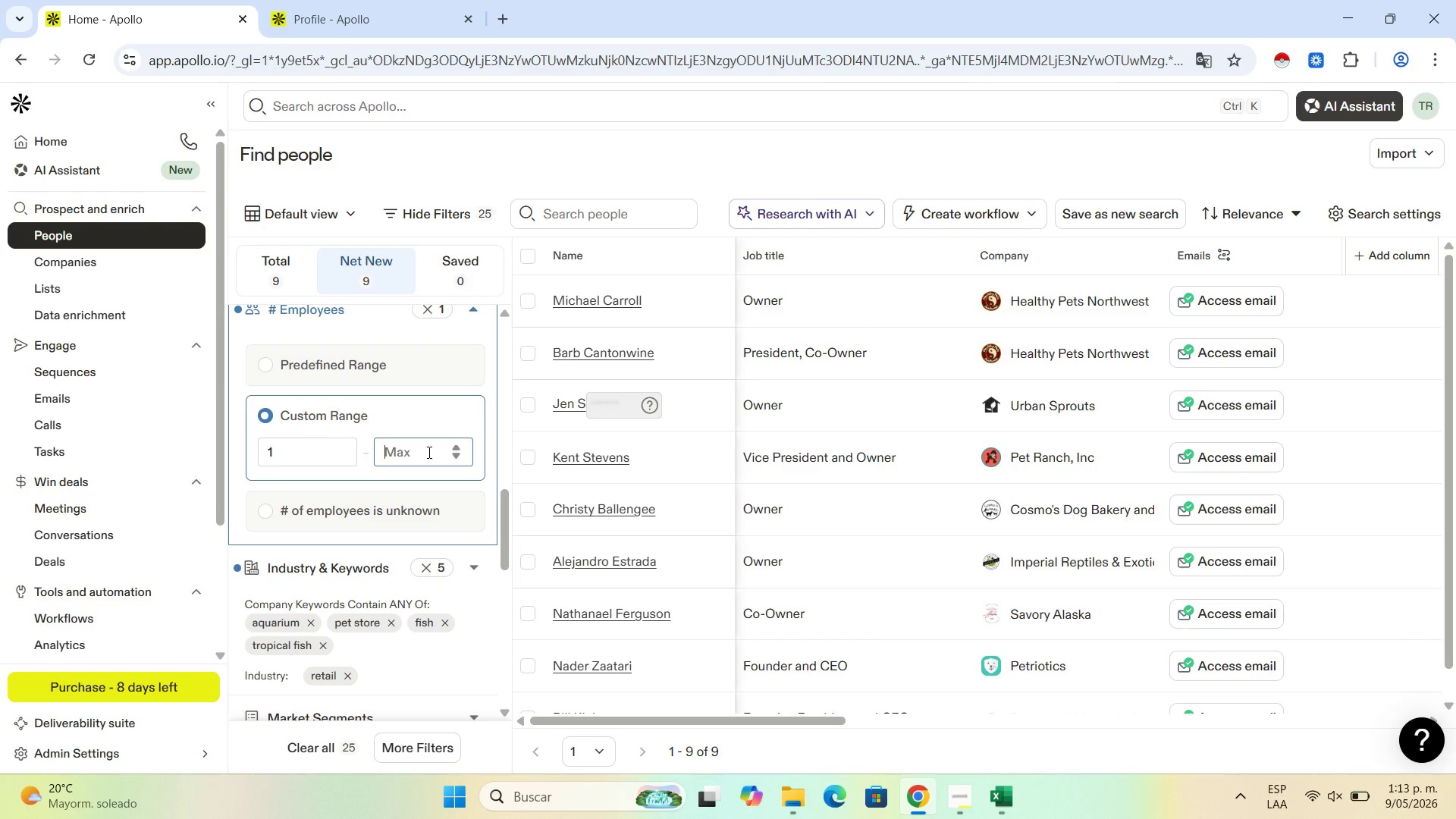 
key(Backspace)
 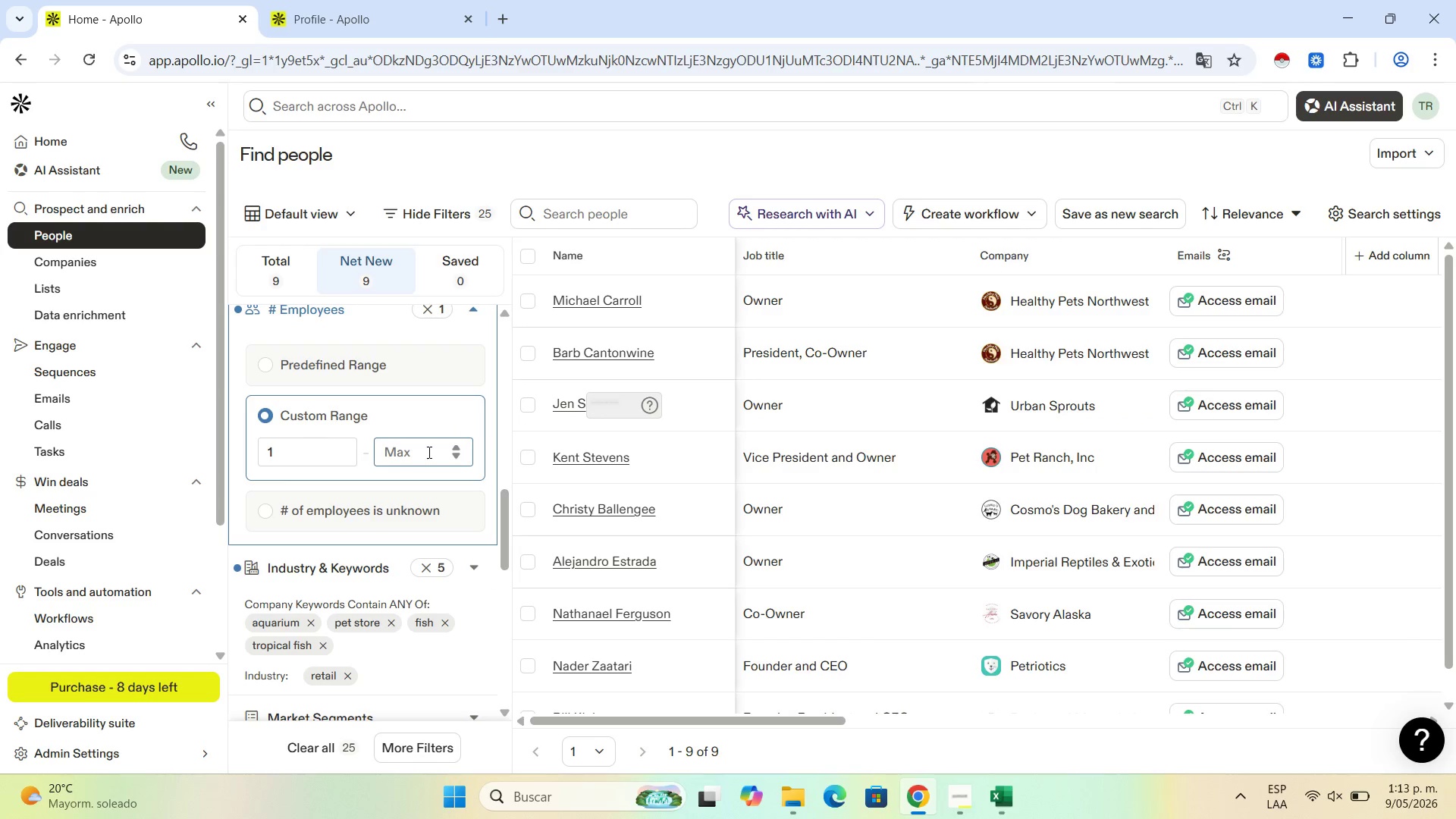 
key(Numpad3)
 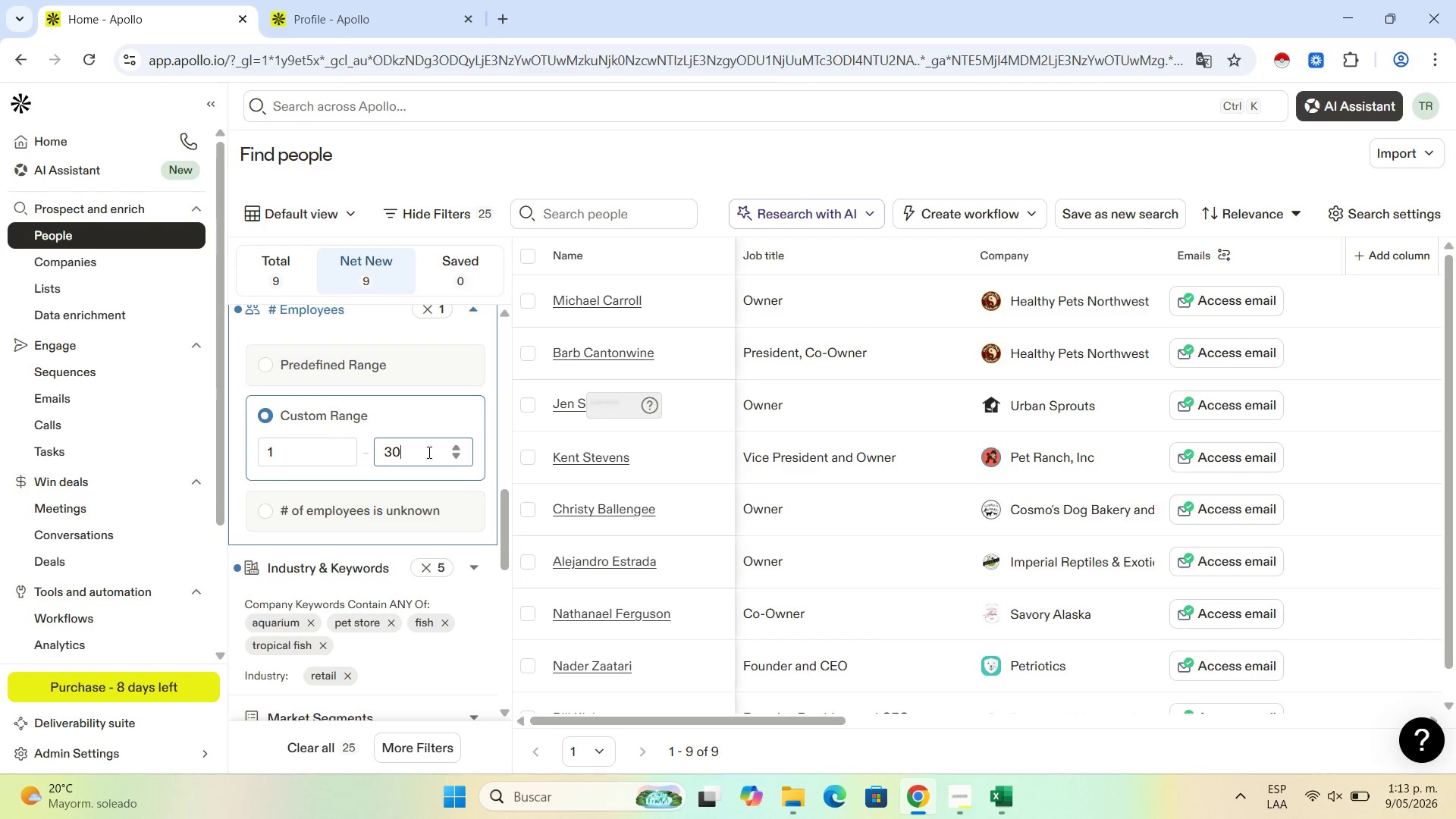 
key(Numpad0)
 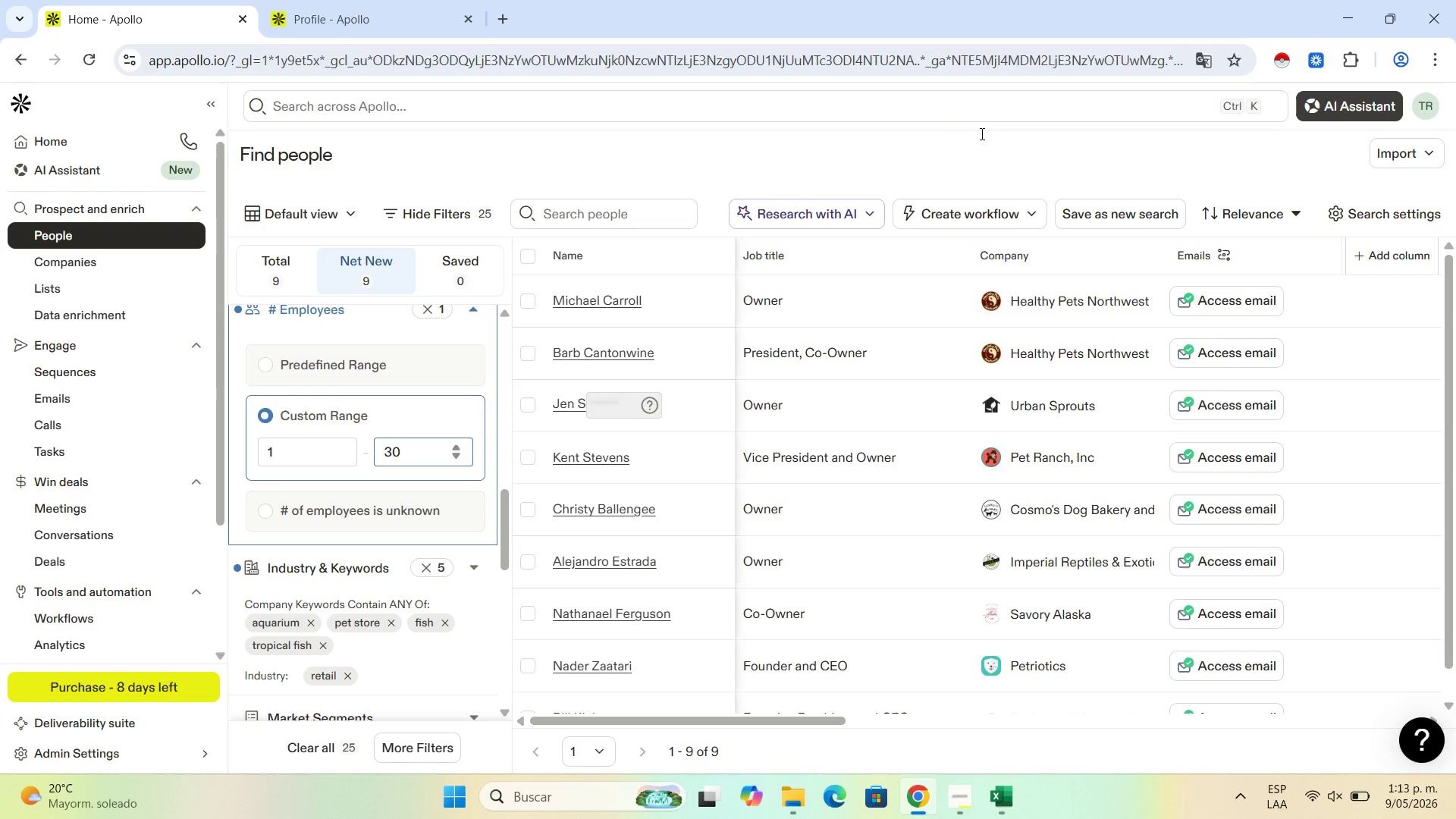 
mouse_move([815, 284])
 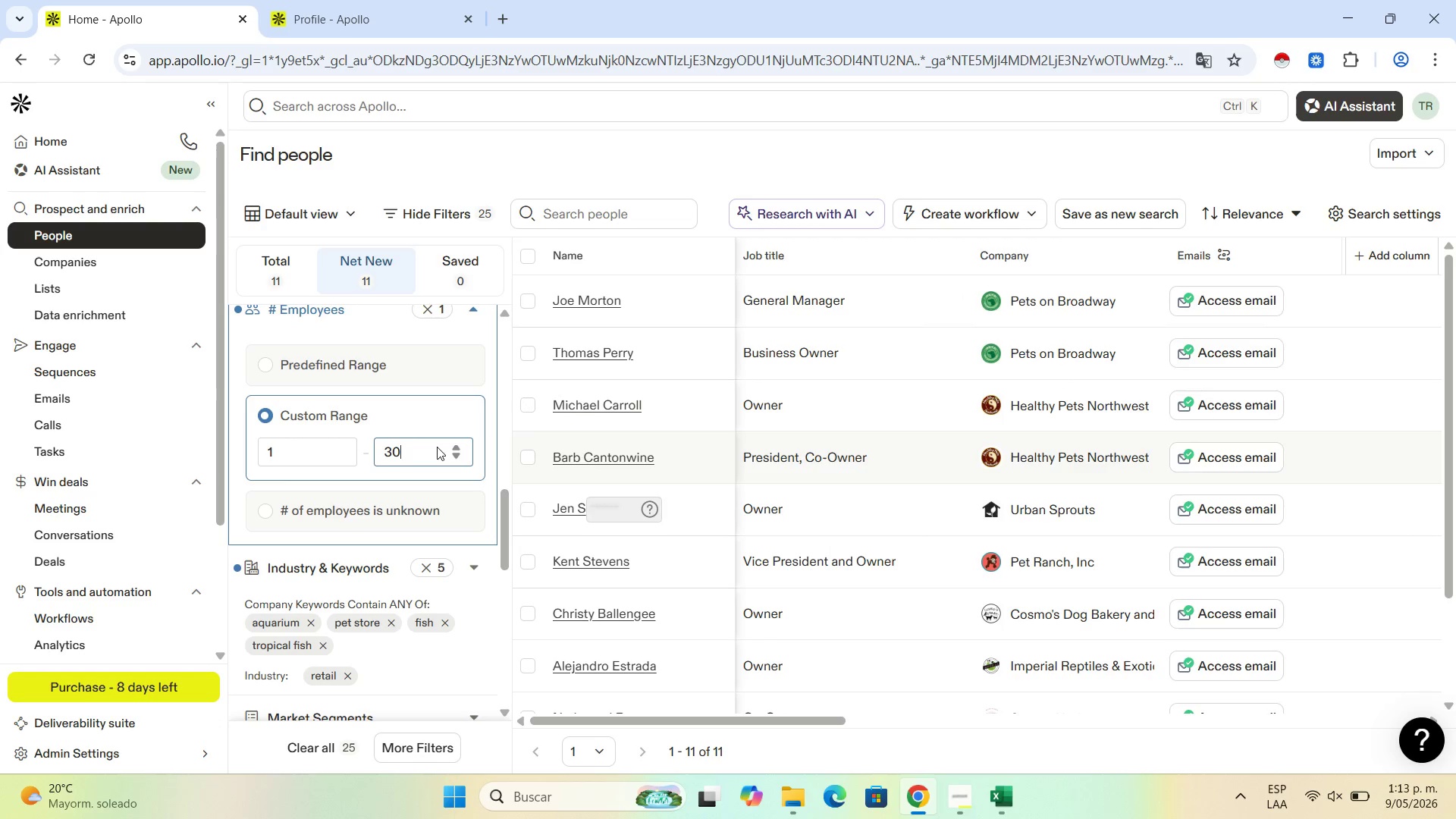 
left_click([406, 450])
 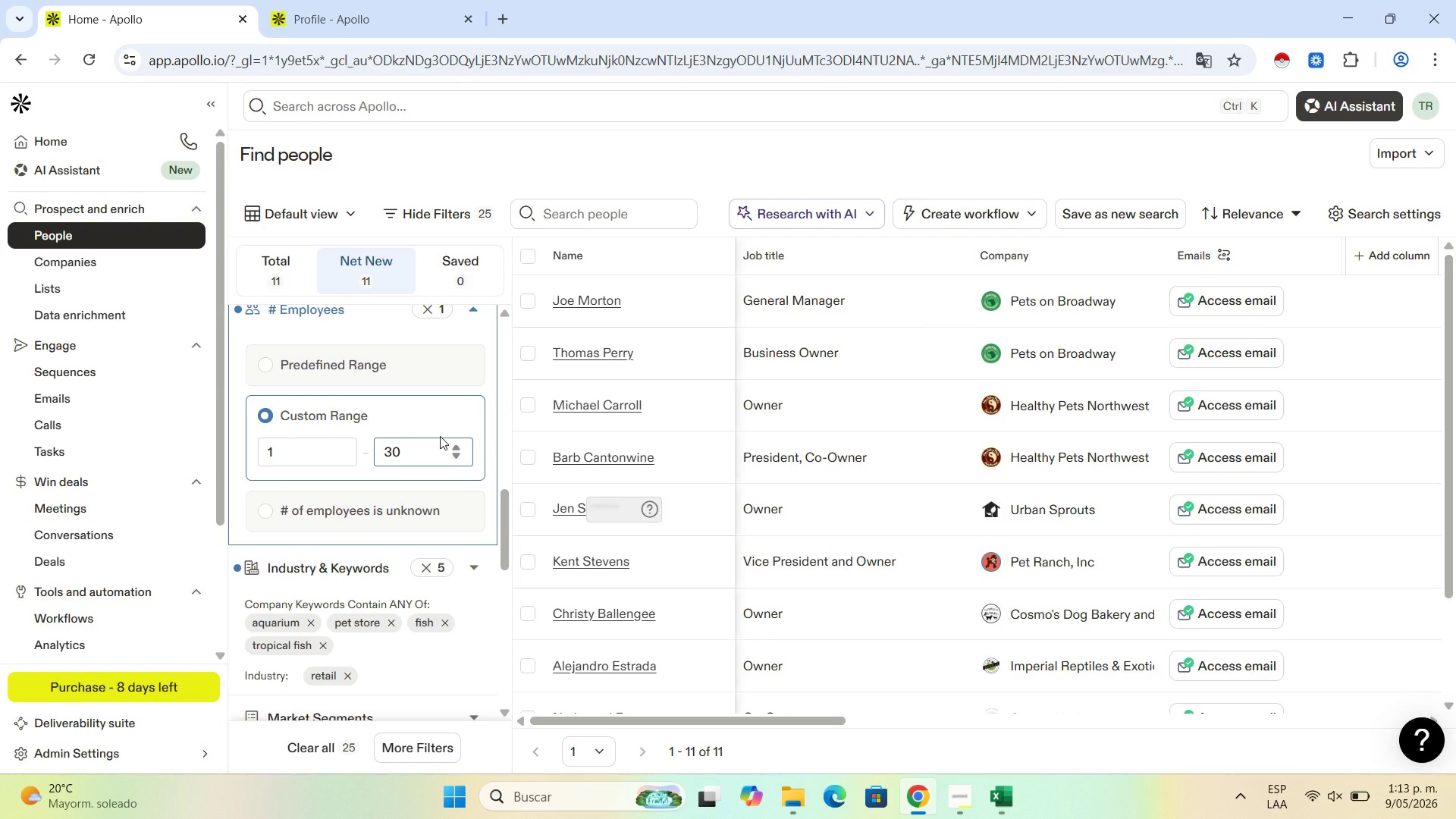 
key(Backspace)
 